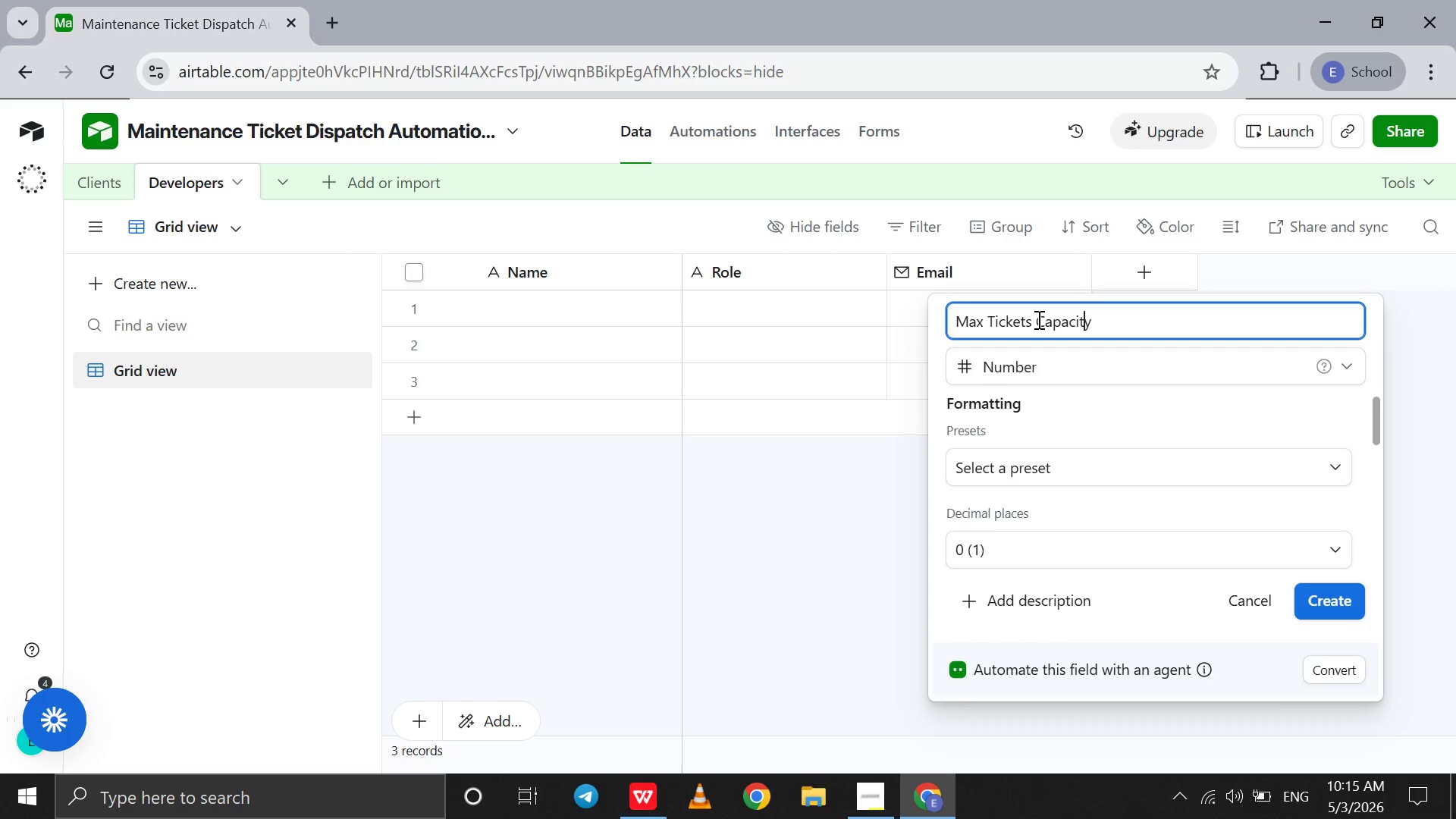 
key(ArrowRight)
 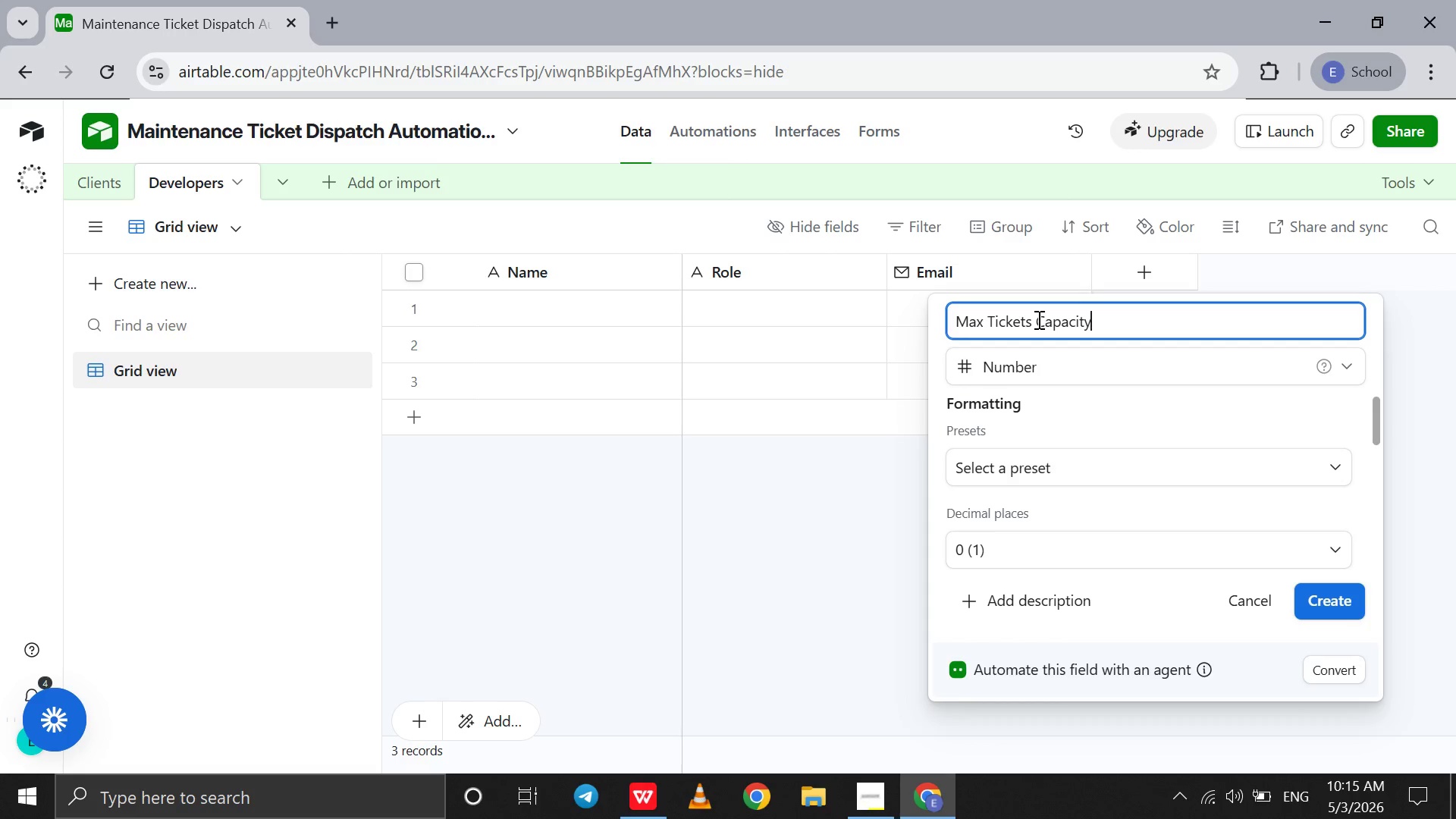 
key(ArrowRight)
 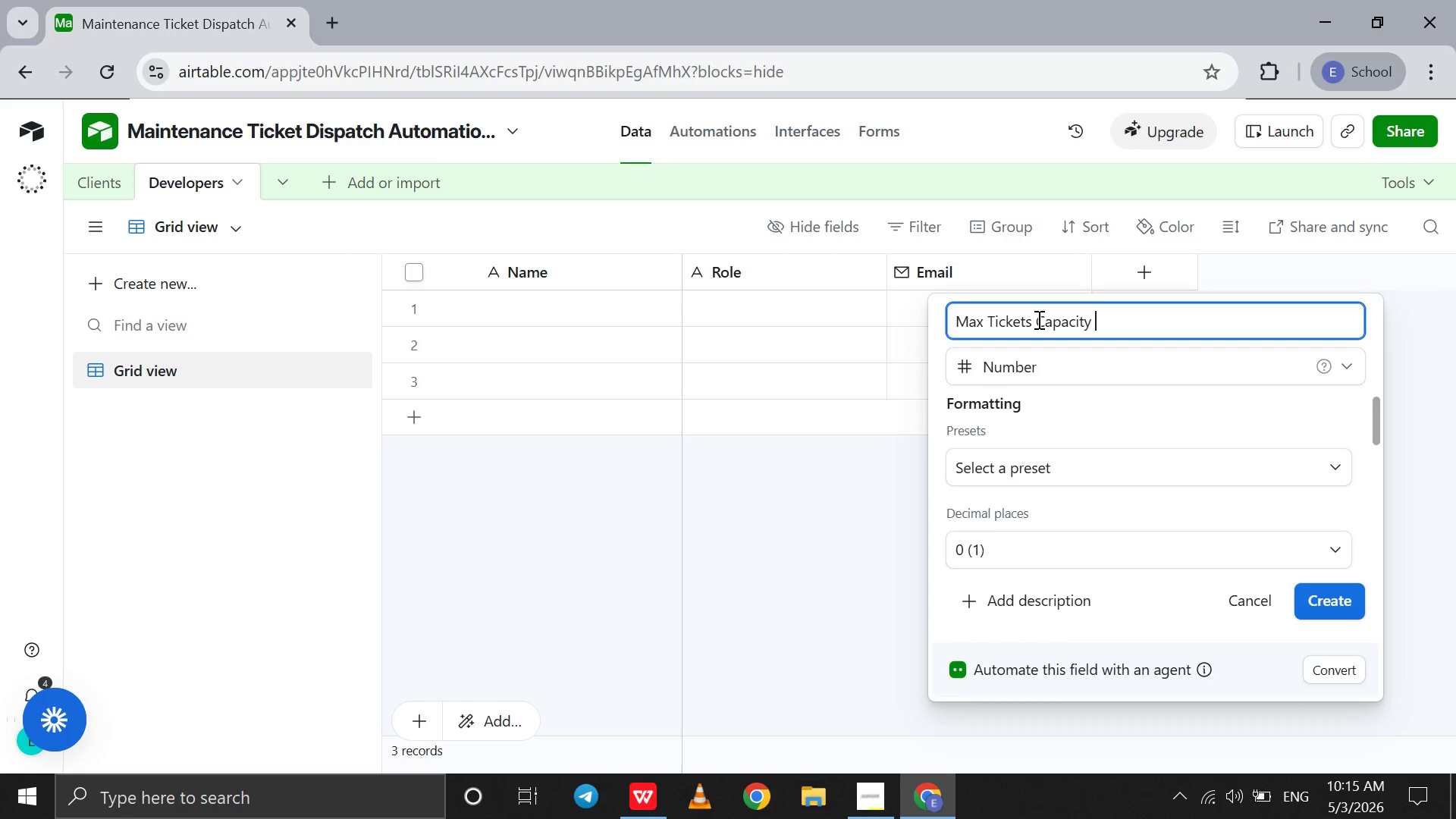 
key(ArrowRight)
 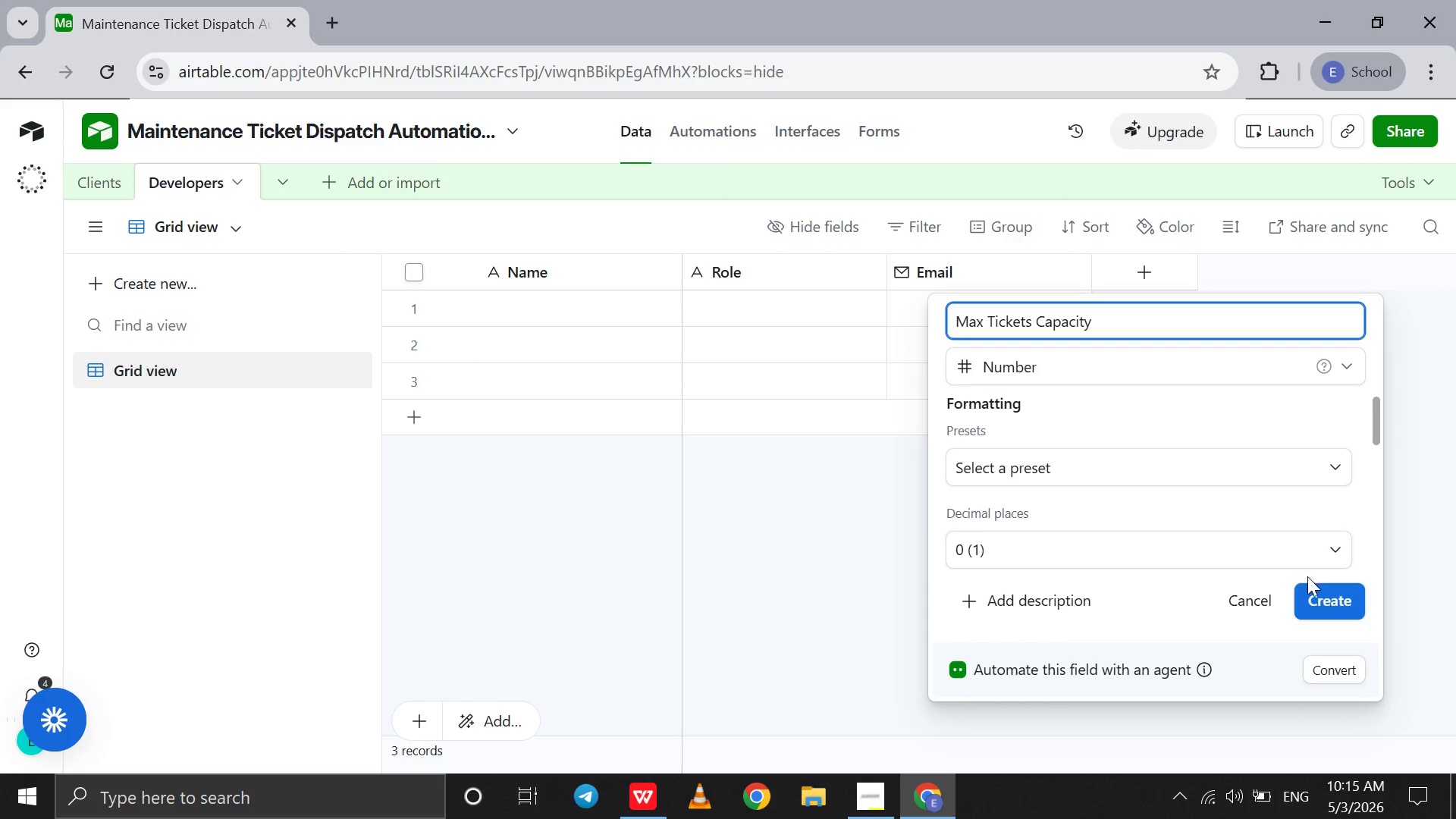 
left_click([1318, 593])
 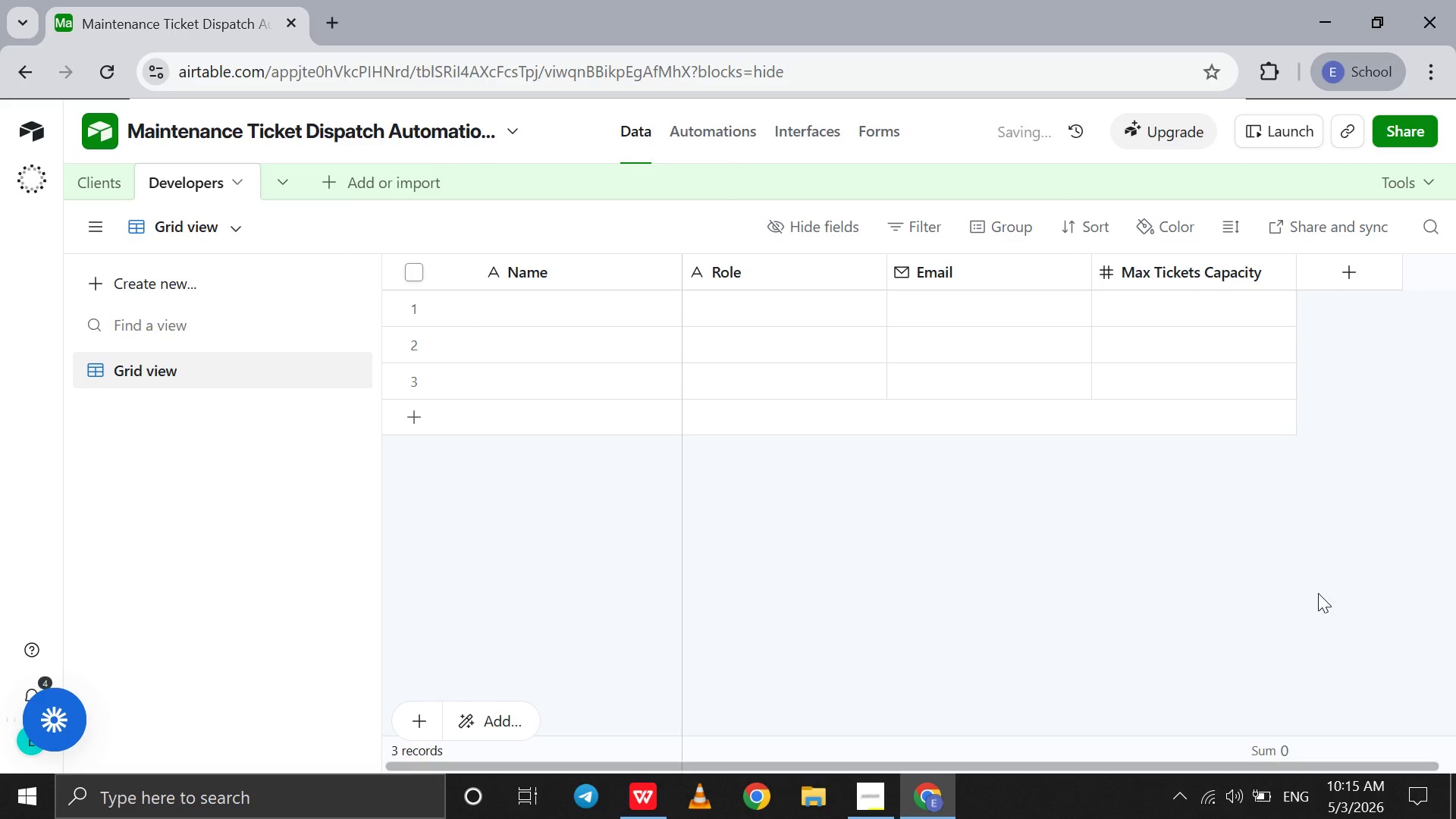 
left_click_drag(start_coordinate=[1318, 593], to_coordinate=[1222, 432])
 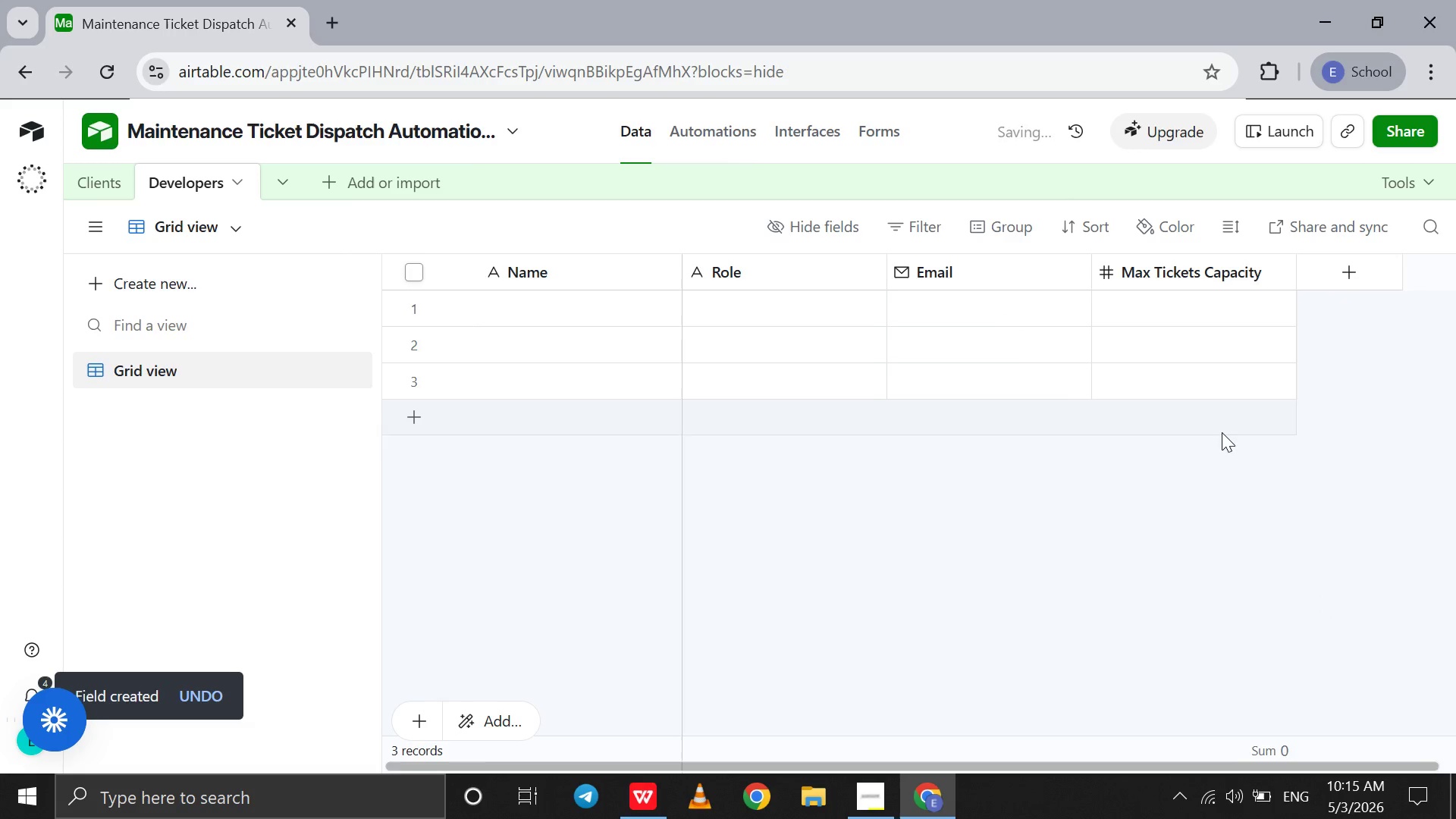 
scroll: coordinate [1222, 432], scroll_direction: down, amount: 1.0
 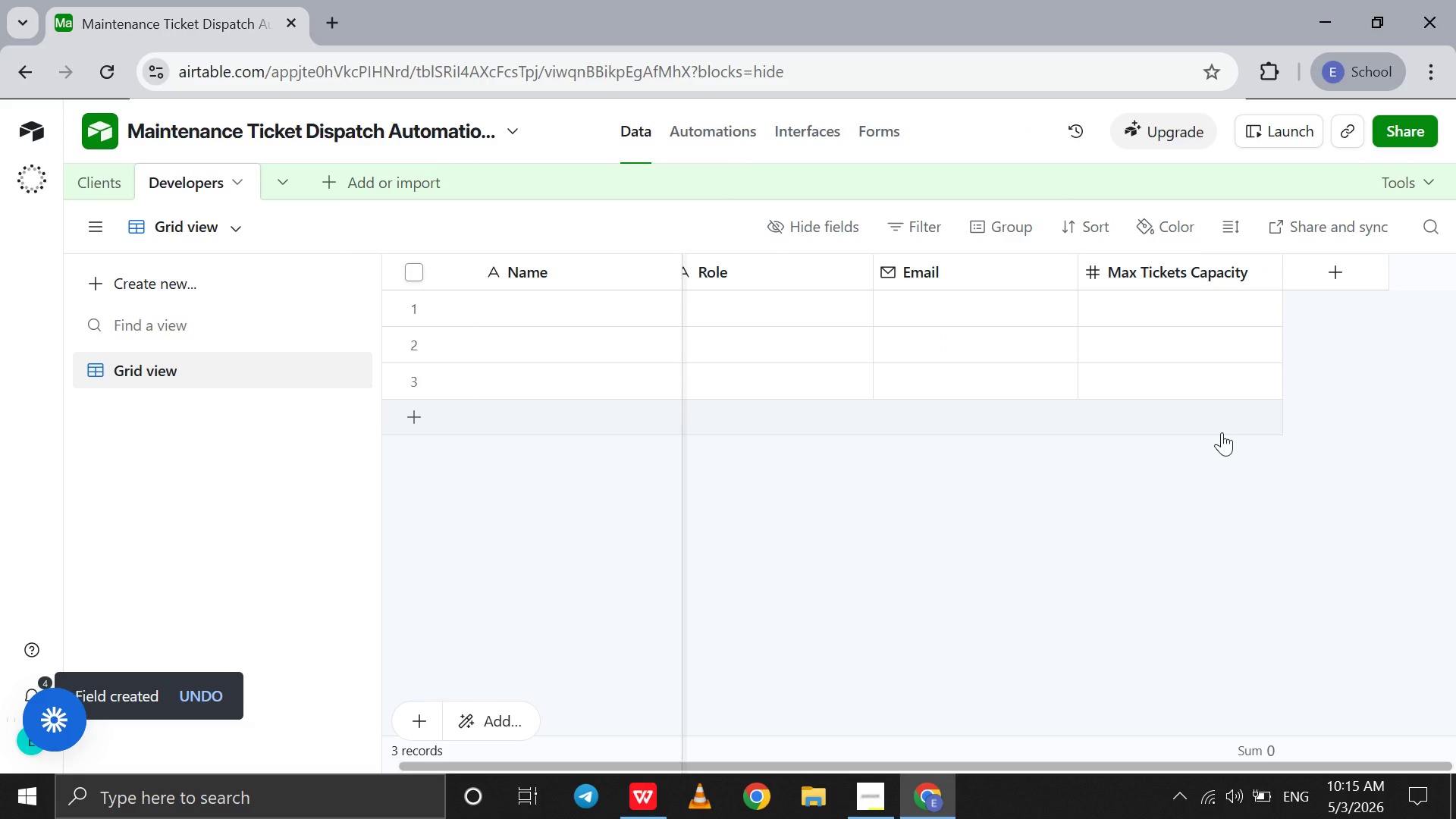 
wait(6.65)
 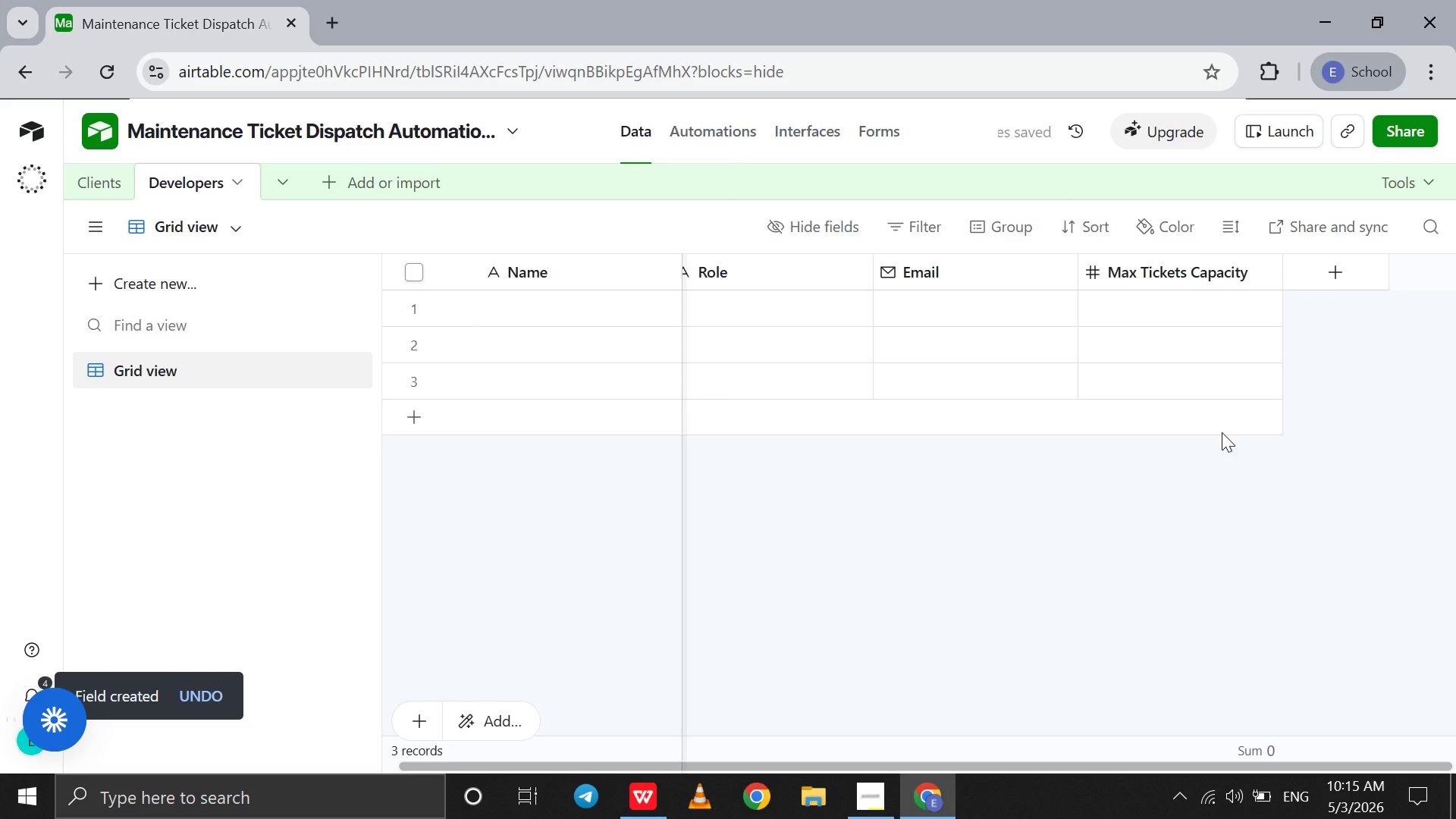 
scroll: coordinate [1104, 379], scroll_direction: up, amount: 55.0
 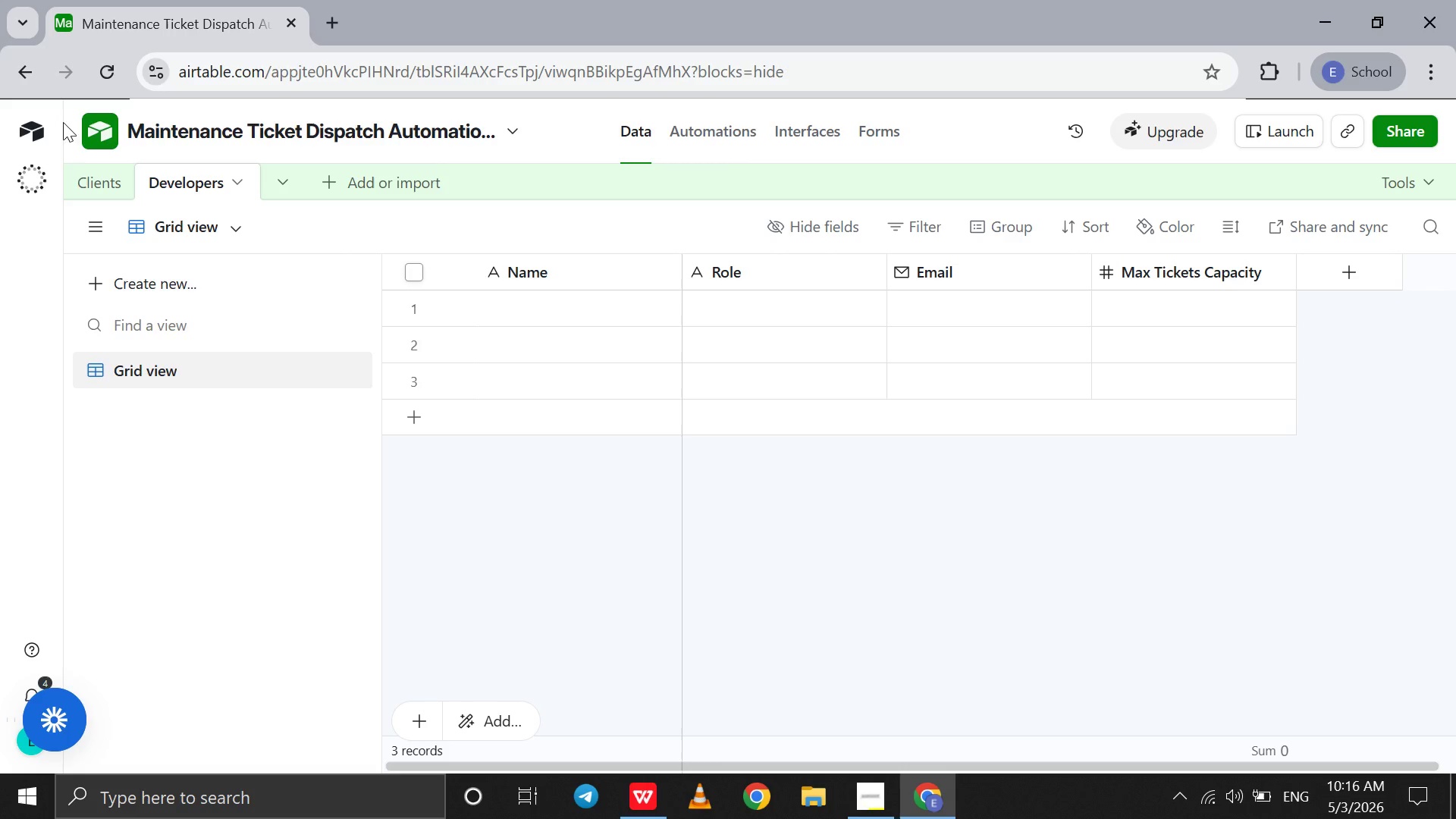 
left_click([83, 187])
 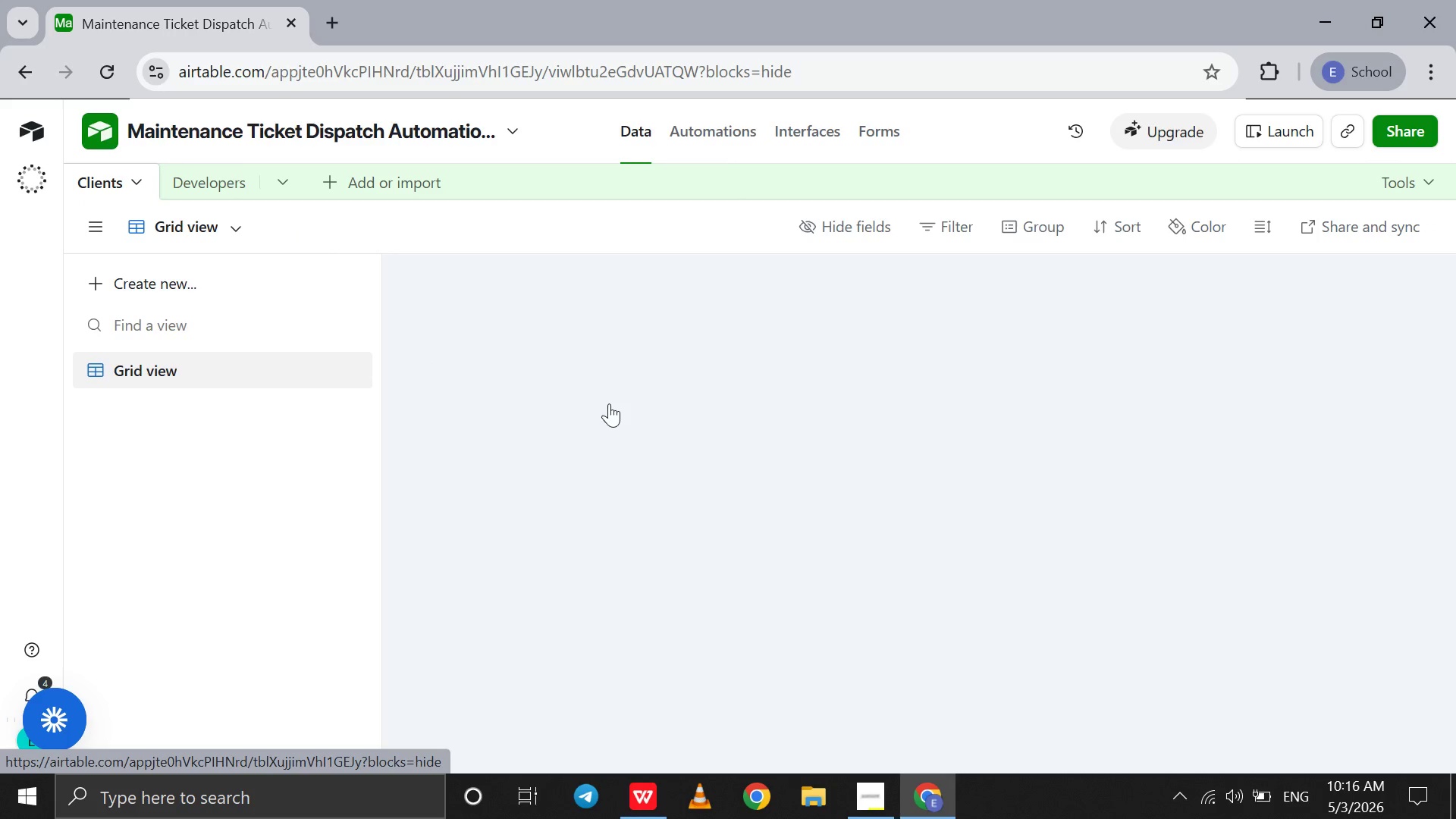 
mouse_move([589, 390])
 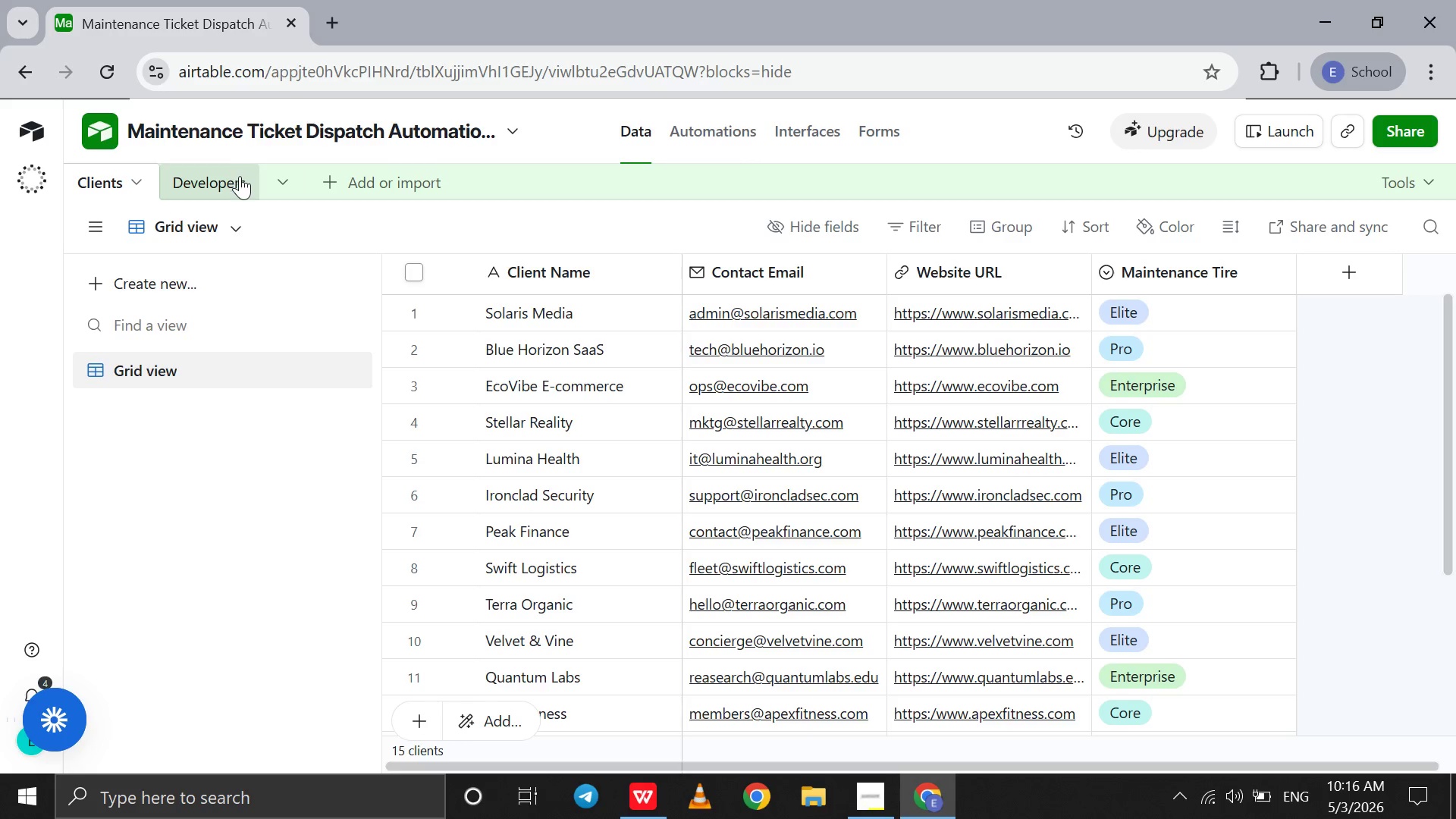 
left_click([240, 176])
 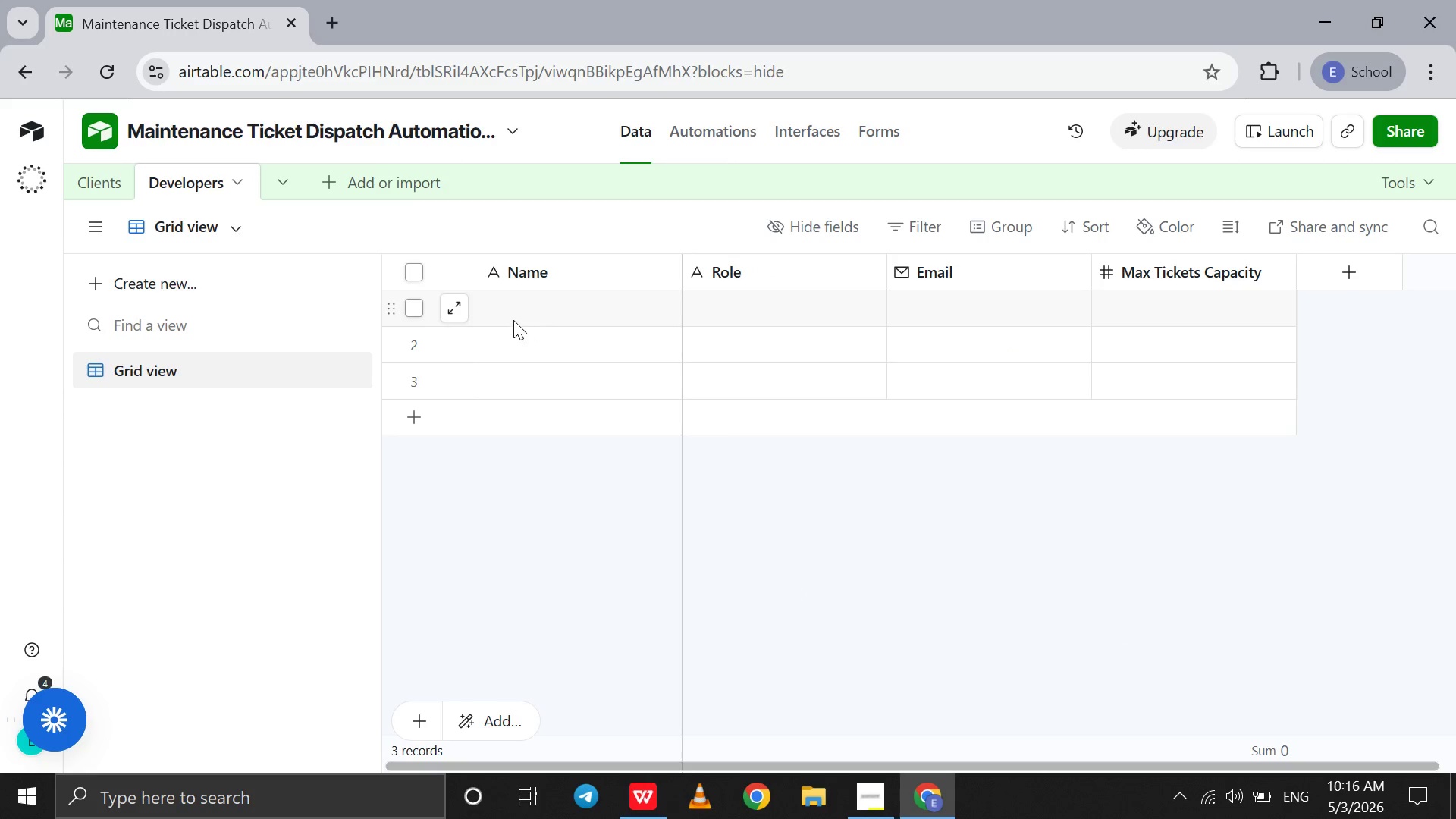 
double_click([509, 310])
 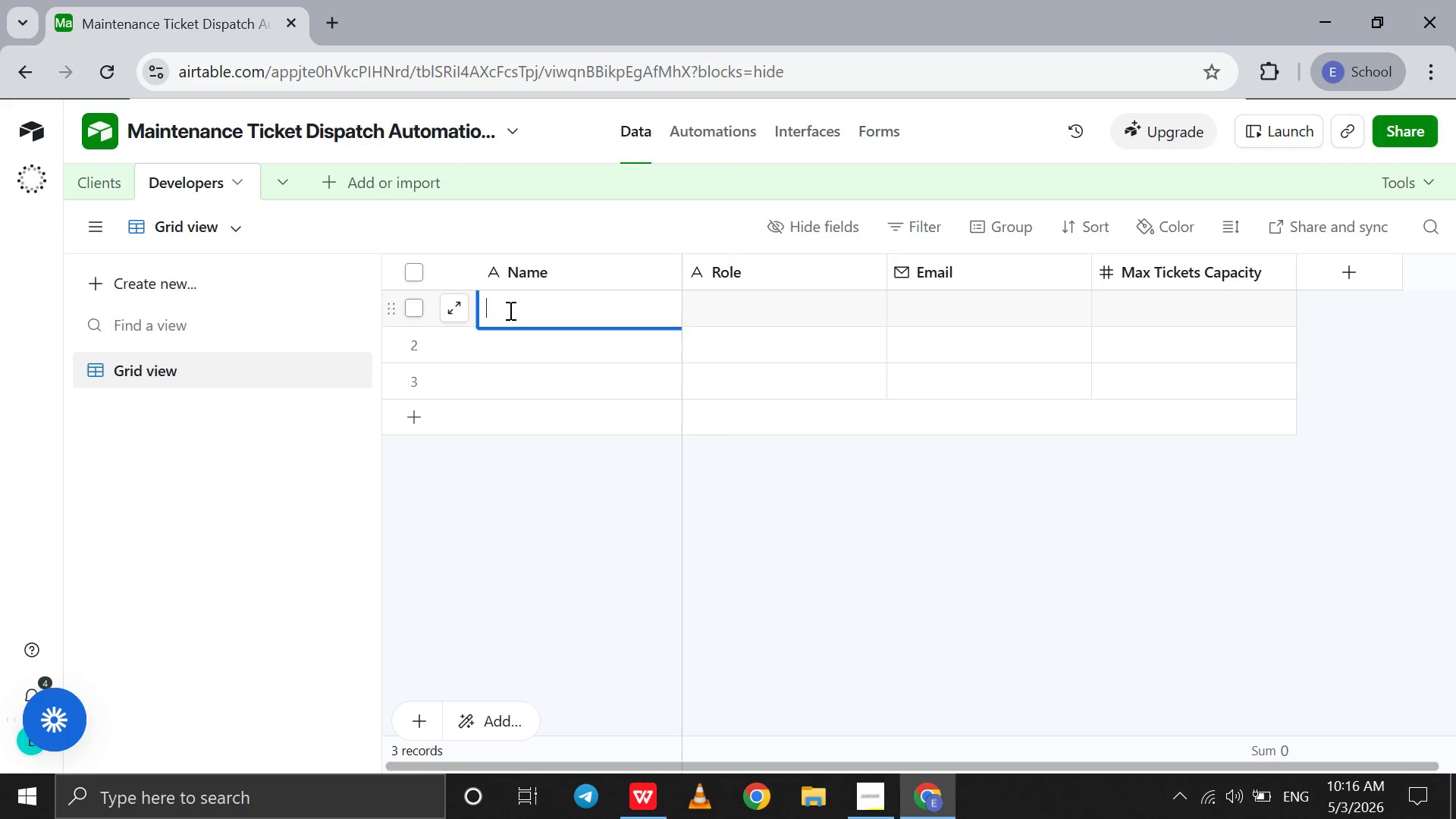 
type(Alex Chen)
key(Tab)
type(Sen)
key(Backspace)
type(nior WP Engineer)
 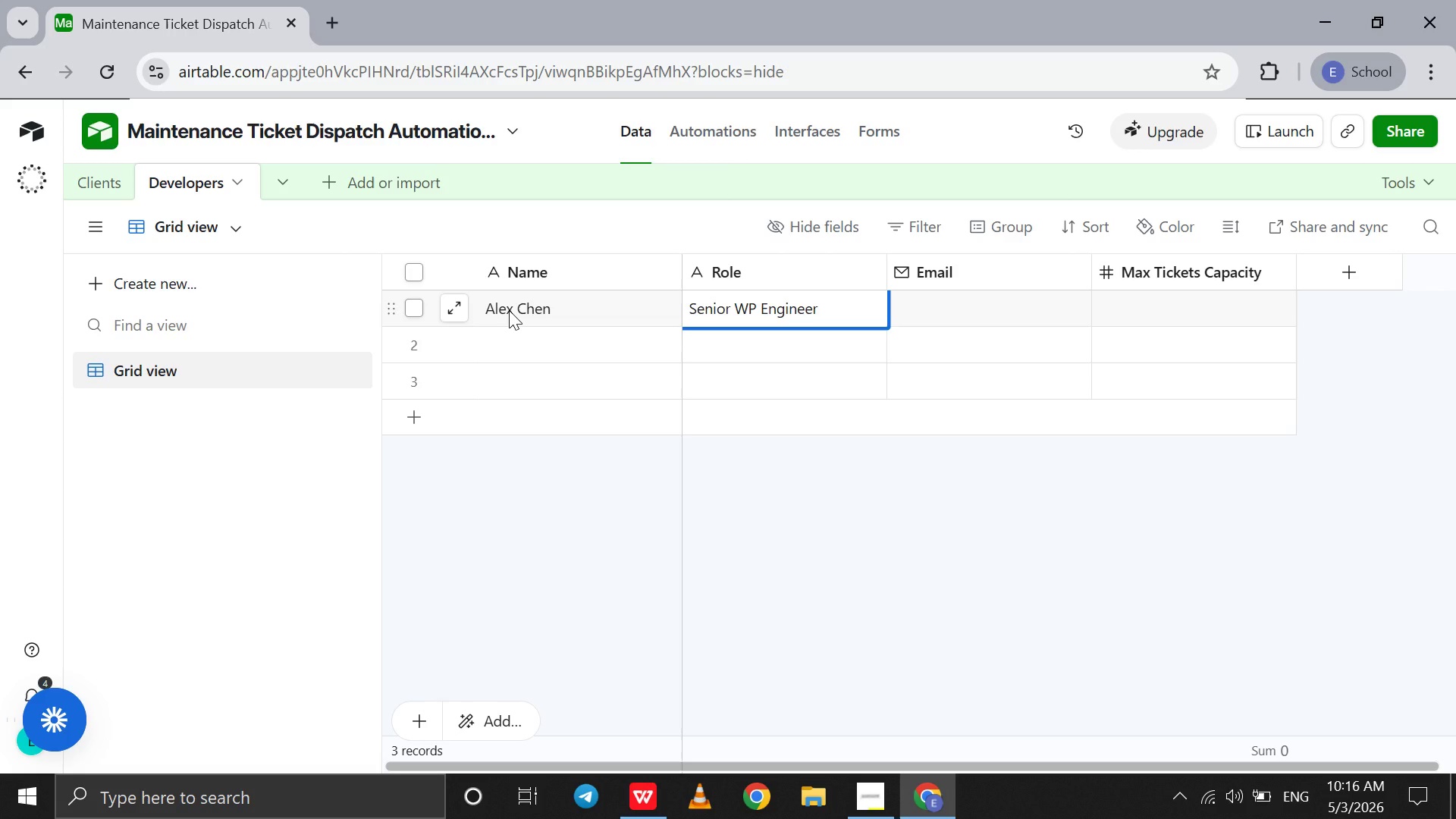 
wait(29.89)
 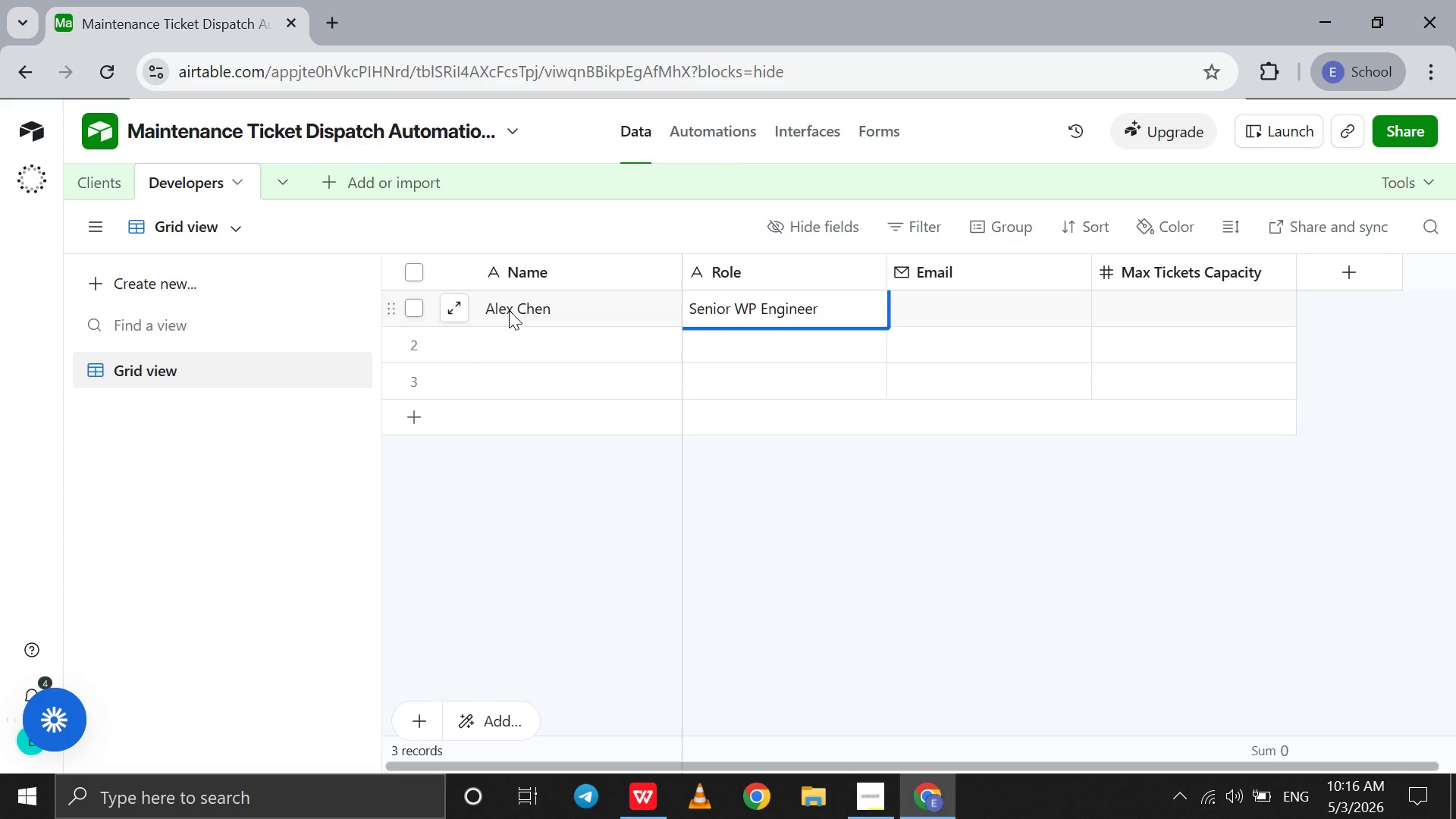 
key(Tab)
type(al)
 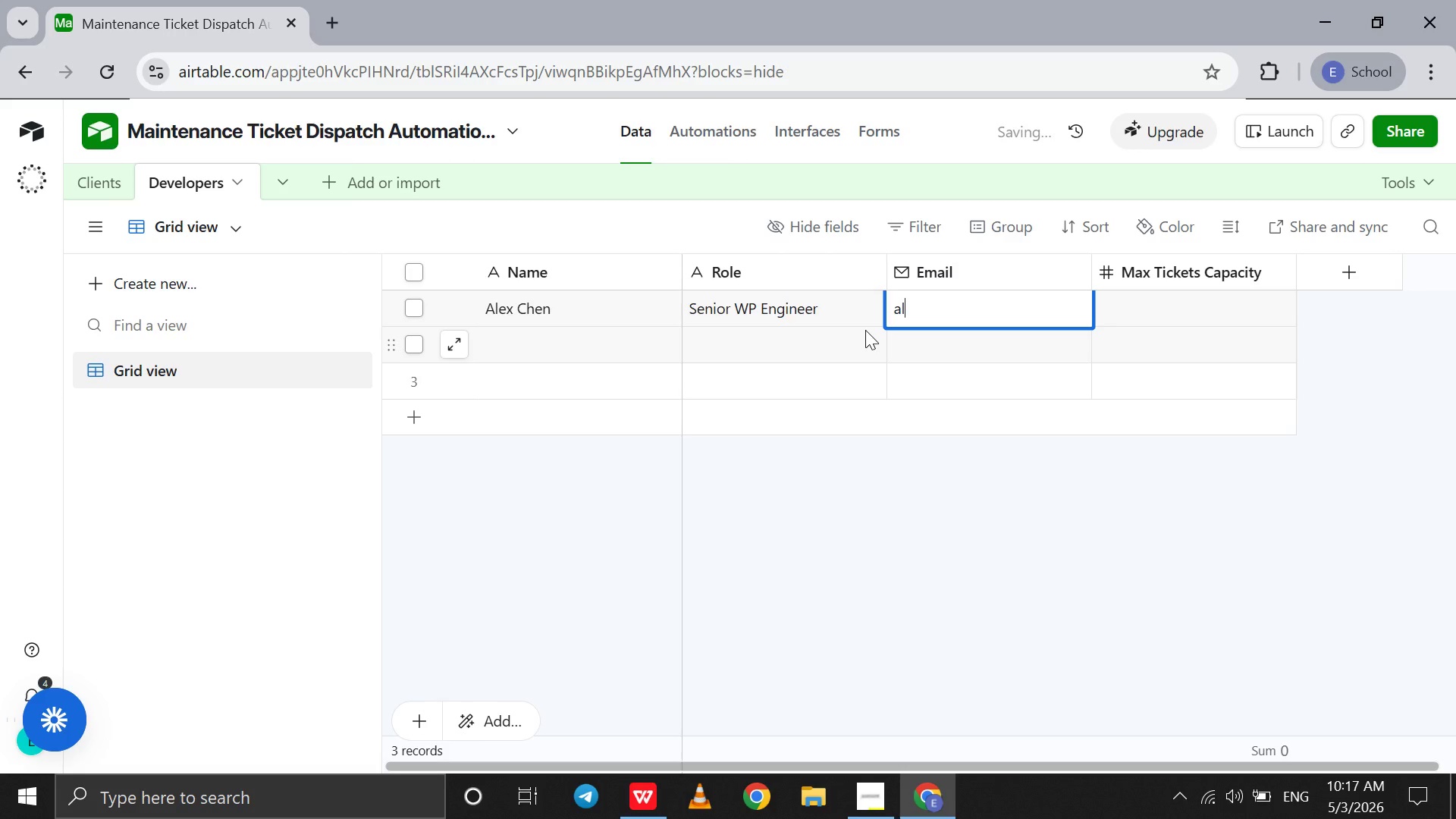 
type(ex)
 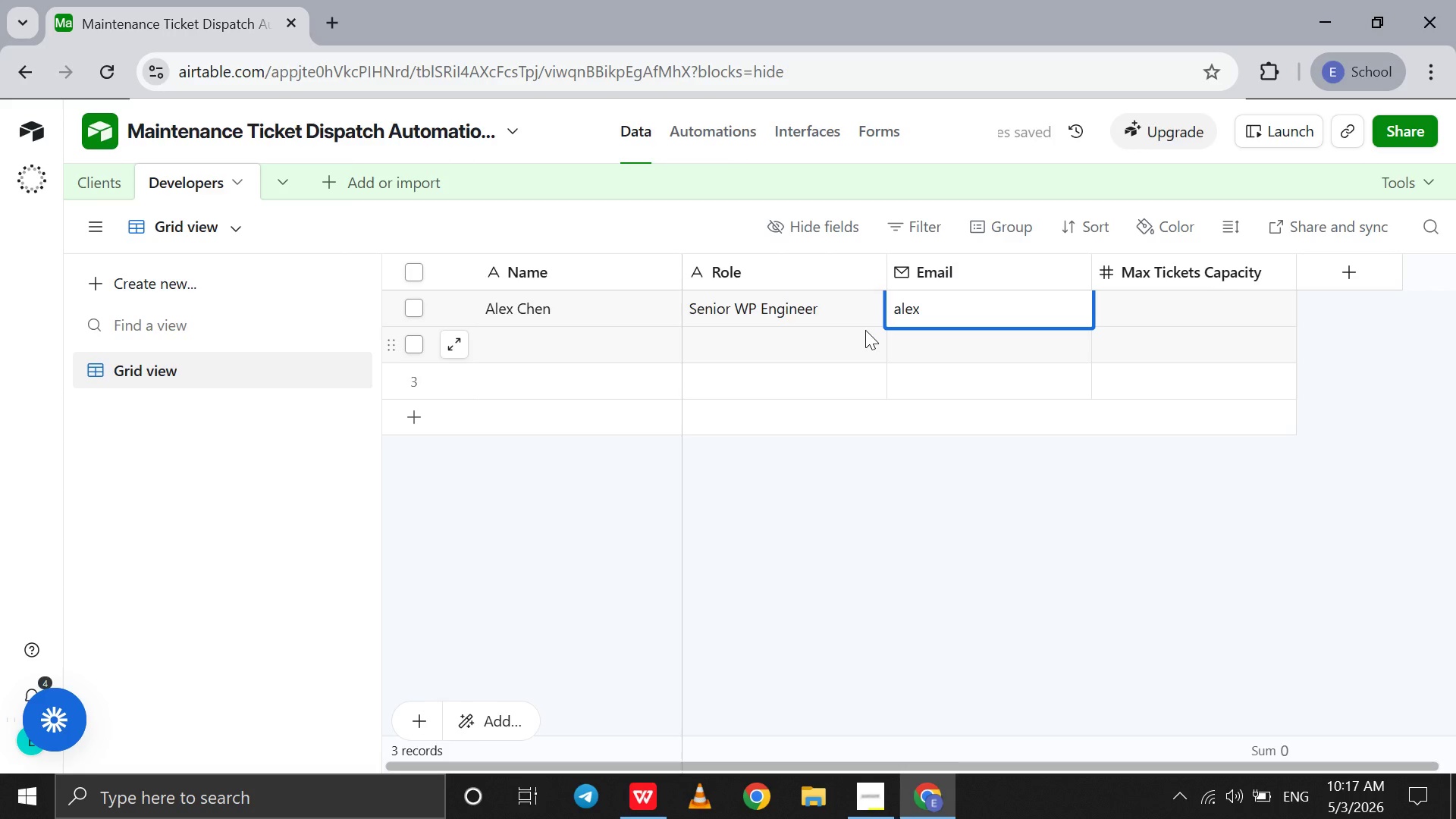 
type(@peakpresslabs.com)
key(Tab)
 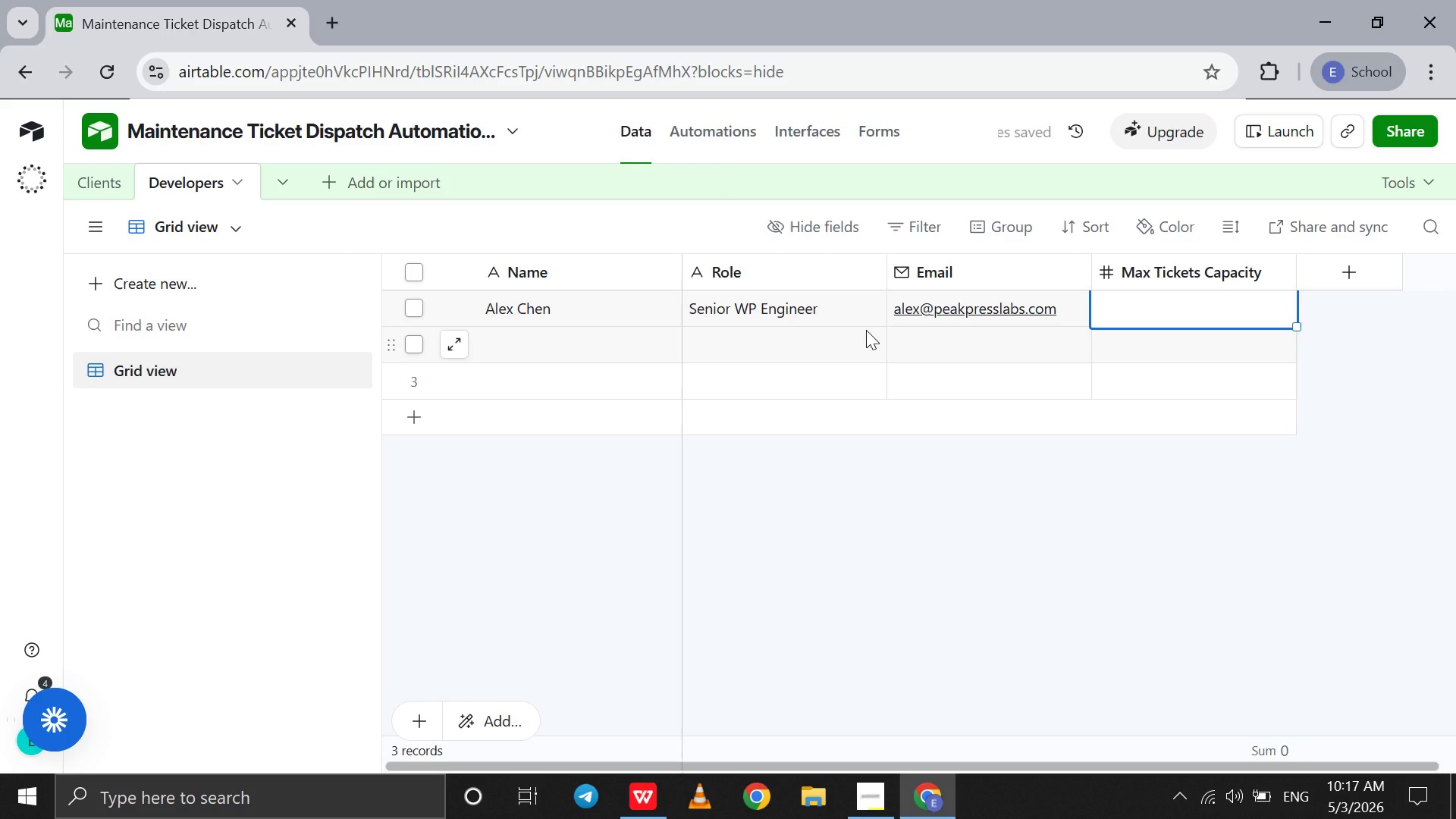 
wait(9.91)
 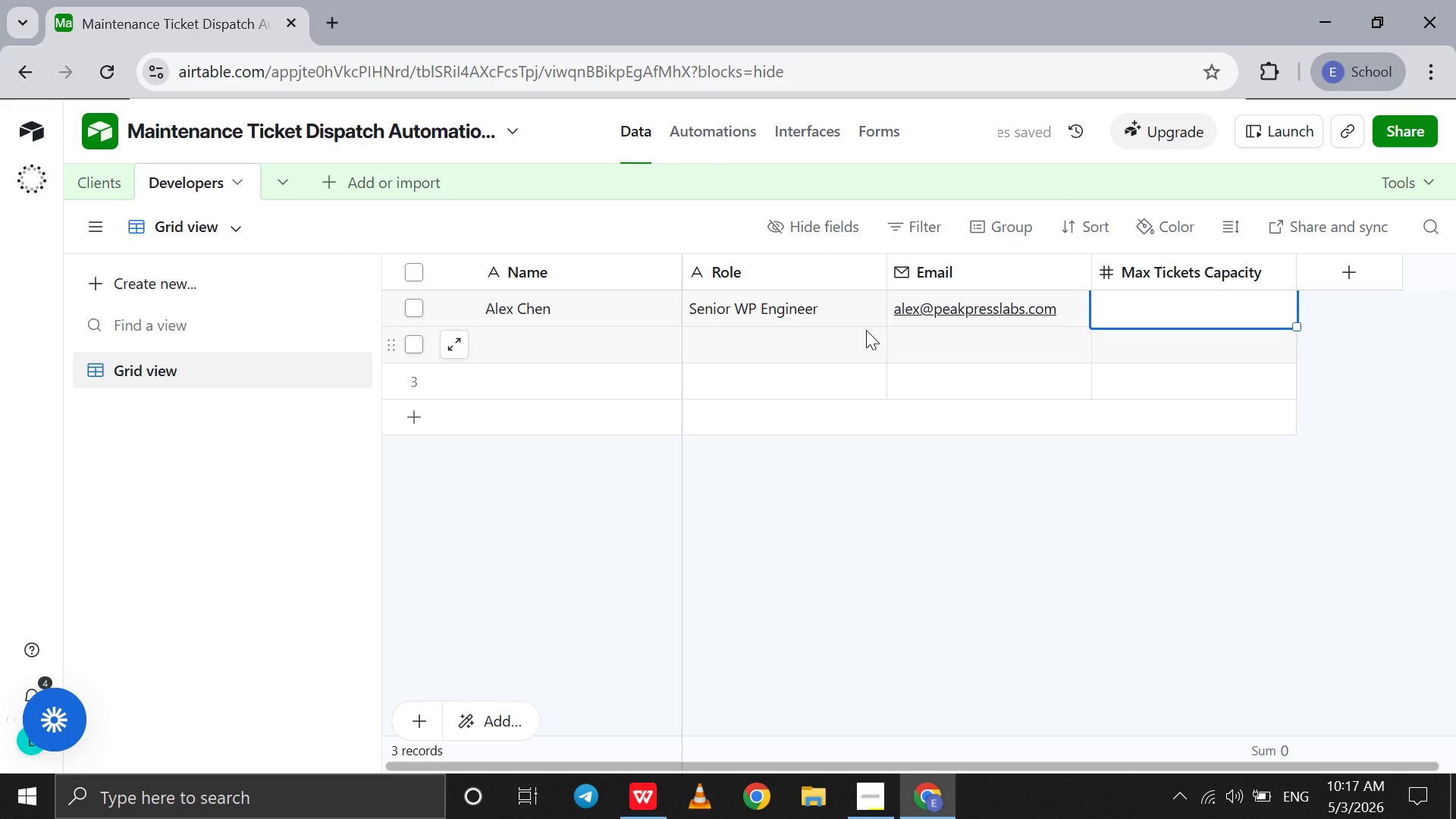 
key(5)
 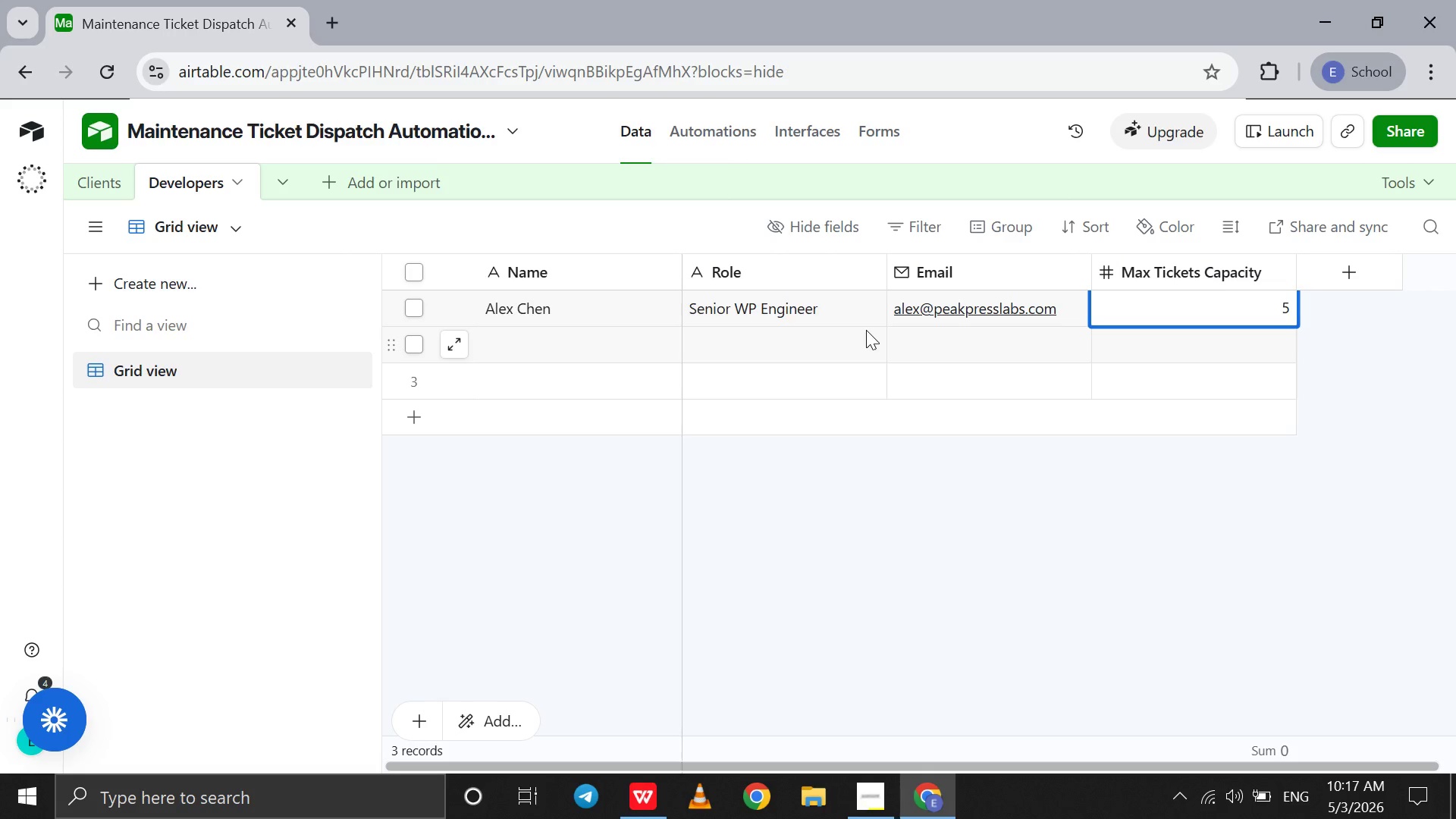 
key(Shift+Enter)
 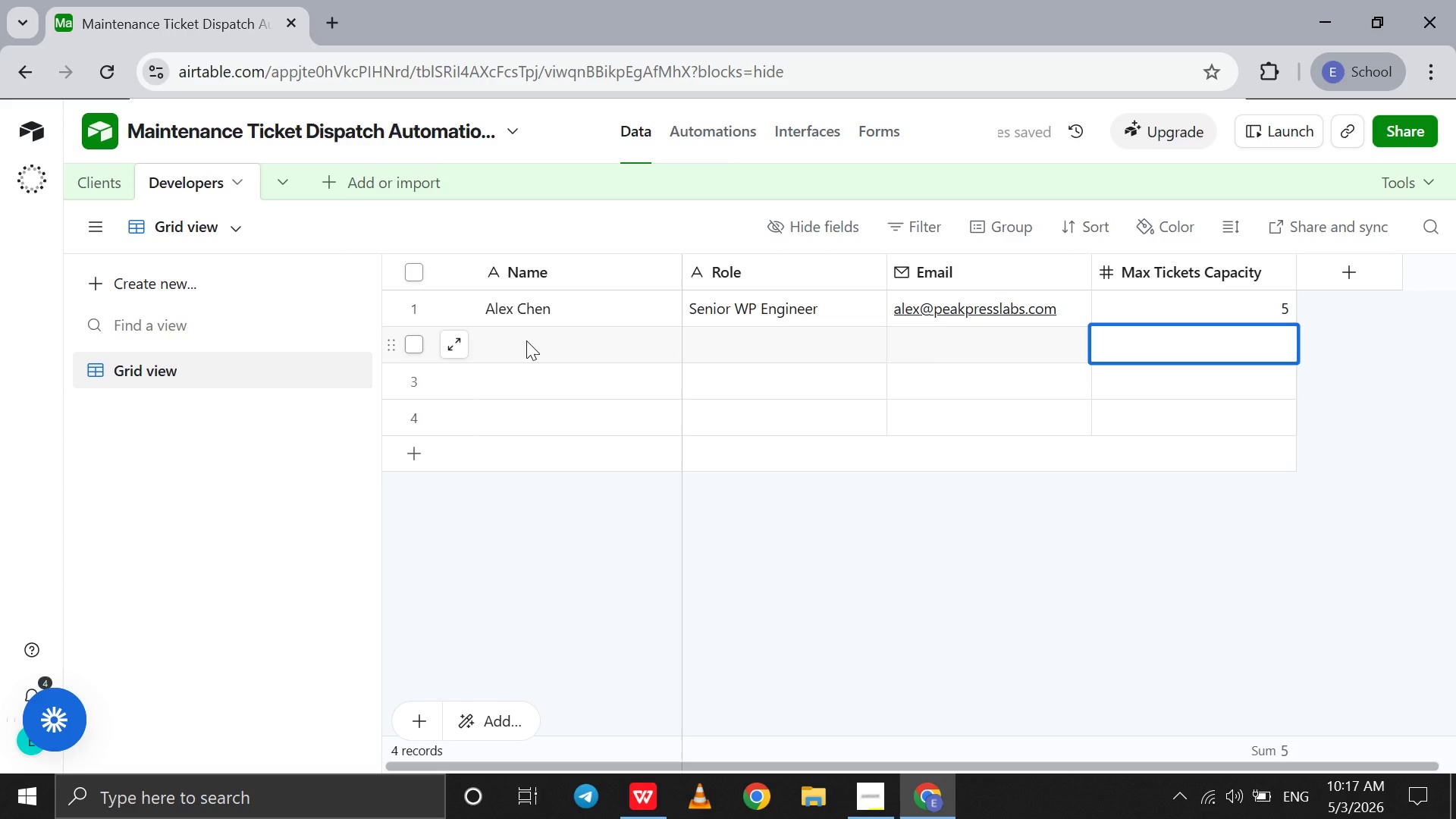 
double_click([522, 340])
 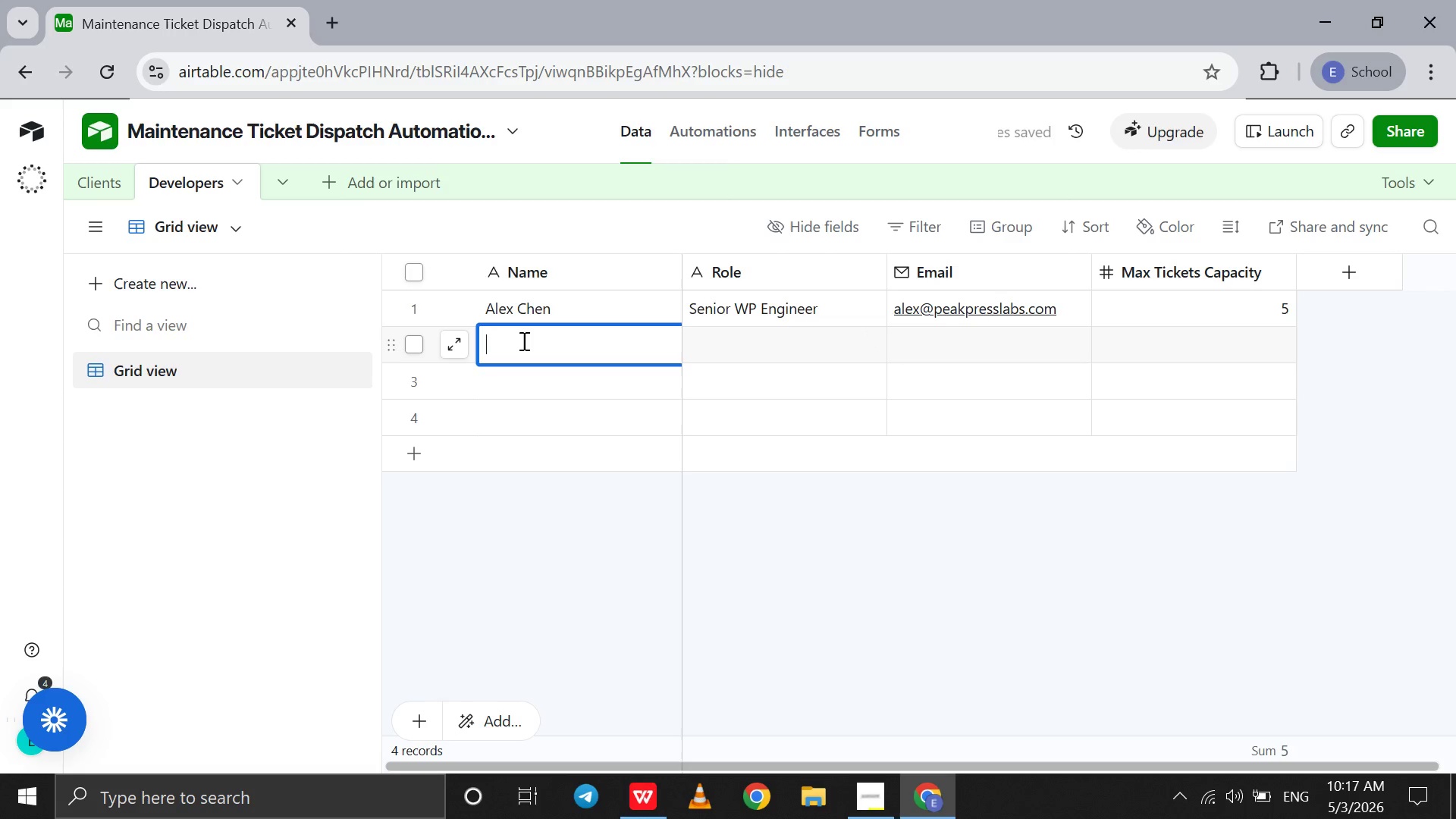 
type(Priya Sharma)
 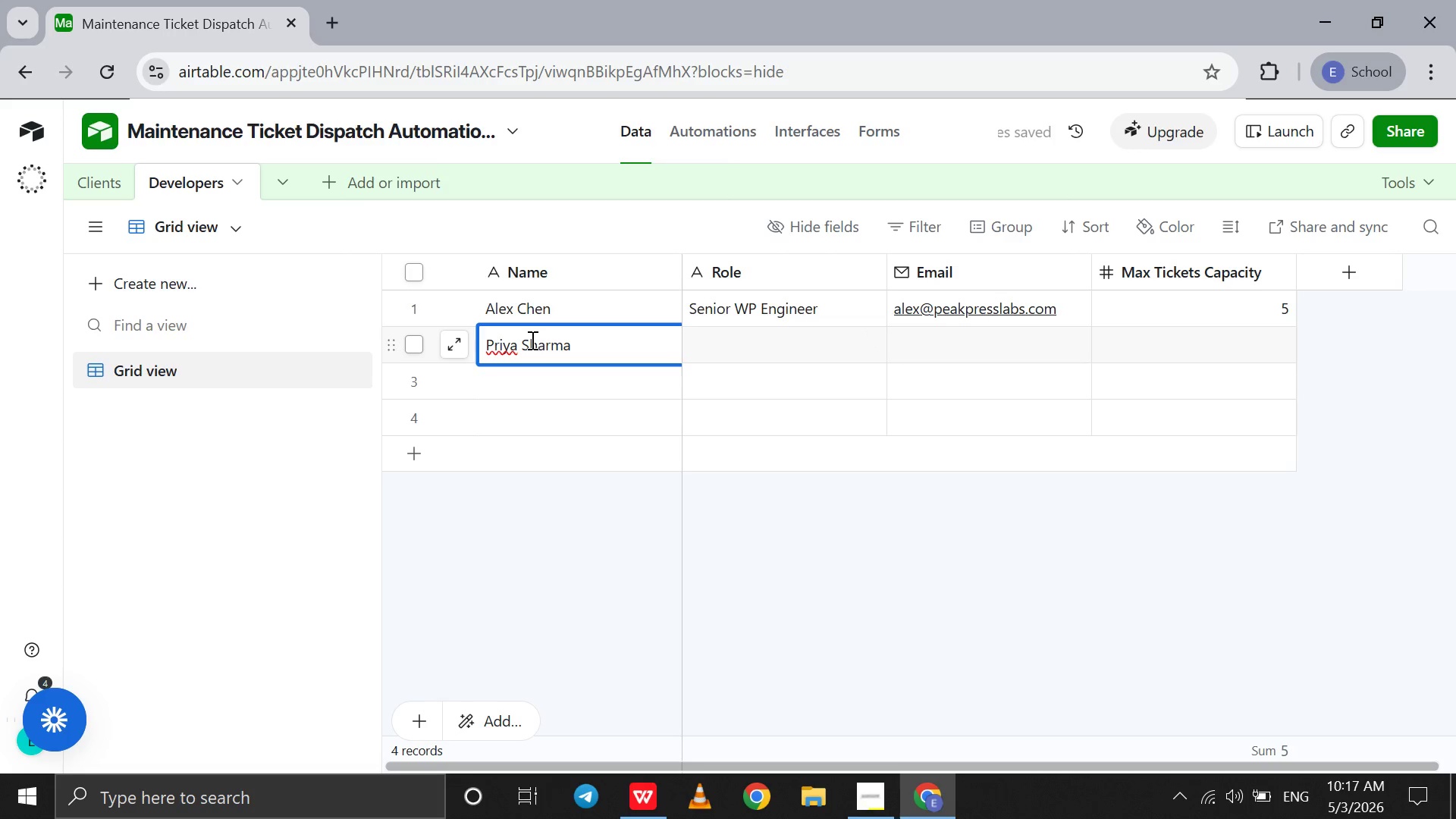 
wait(6.17)
 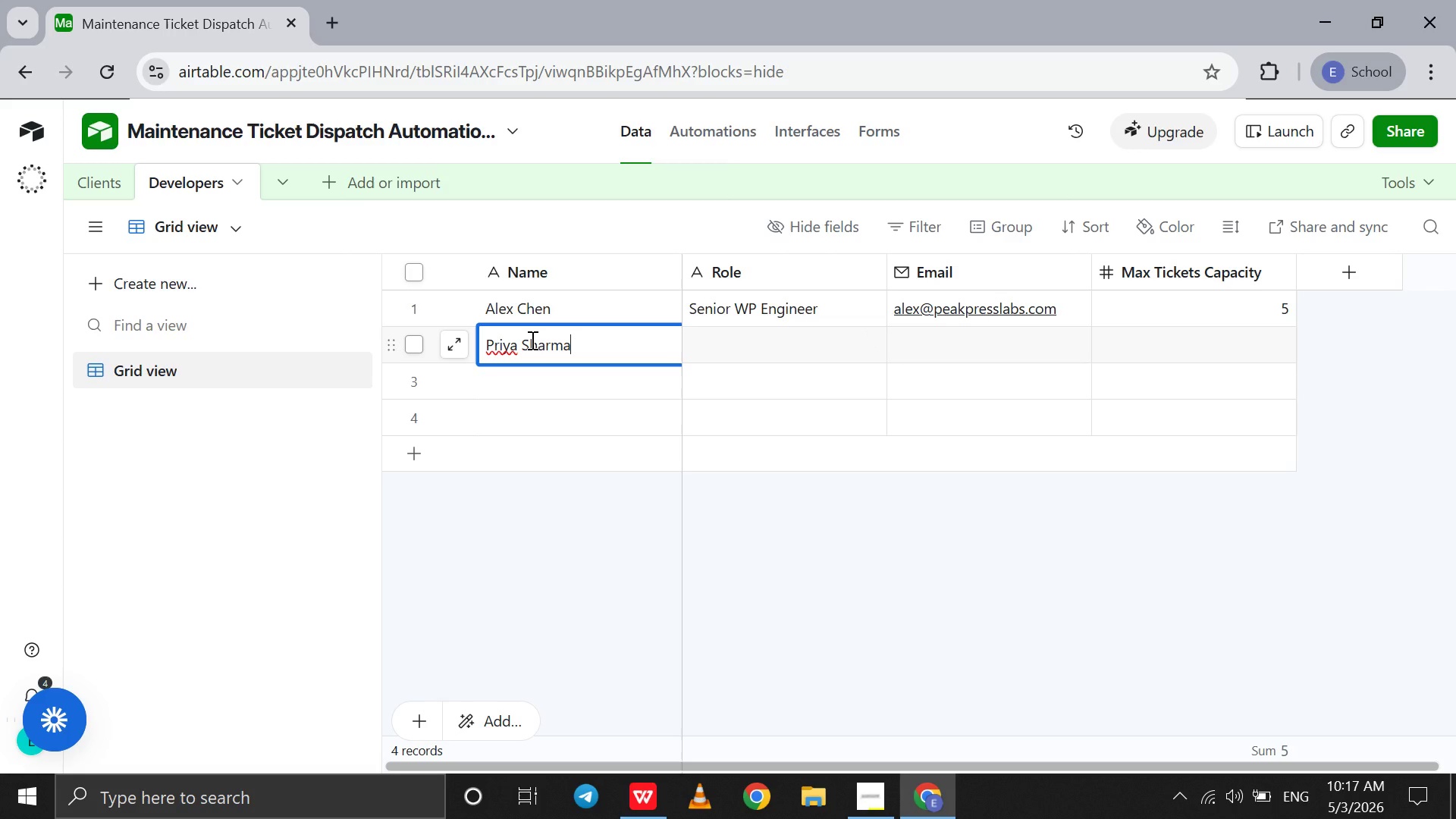 
key(Tab)
type(Perfi)
key(Backspace)
type(ormance Specialist )
key(Tab)
 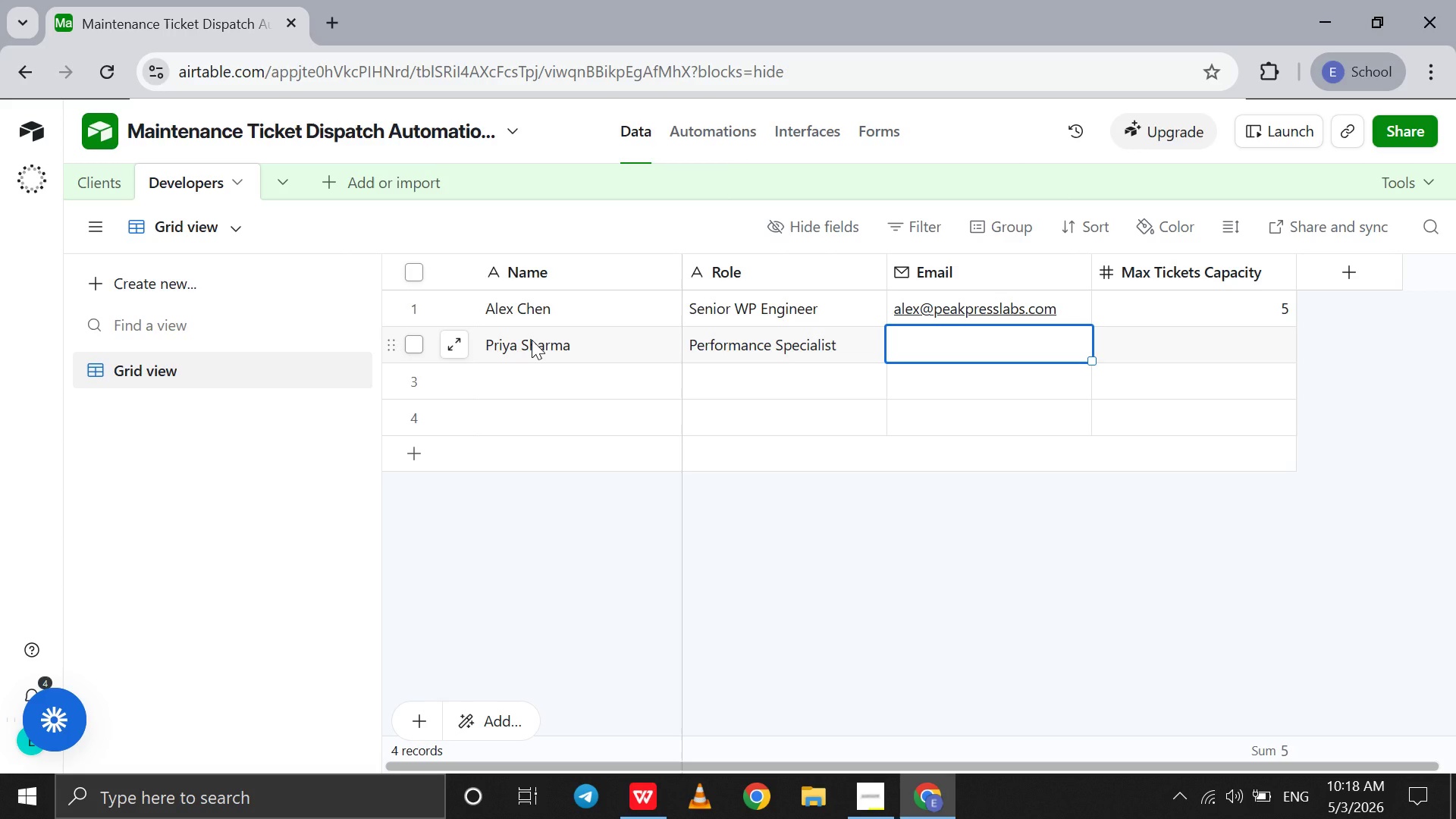 
type(priya@)
 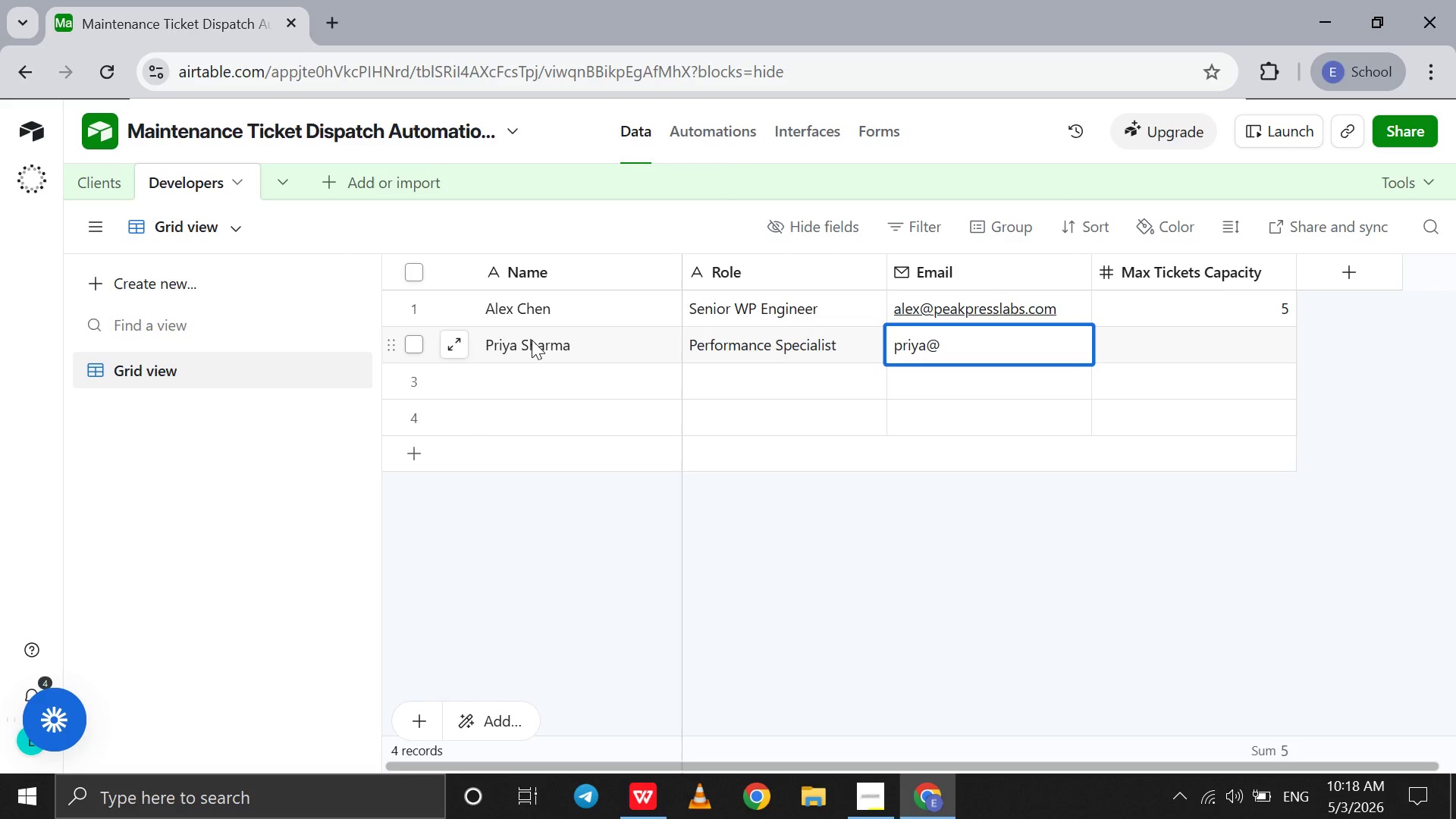 
wait(5.22)
 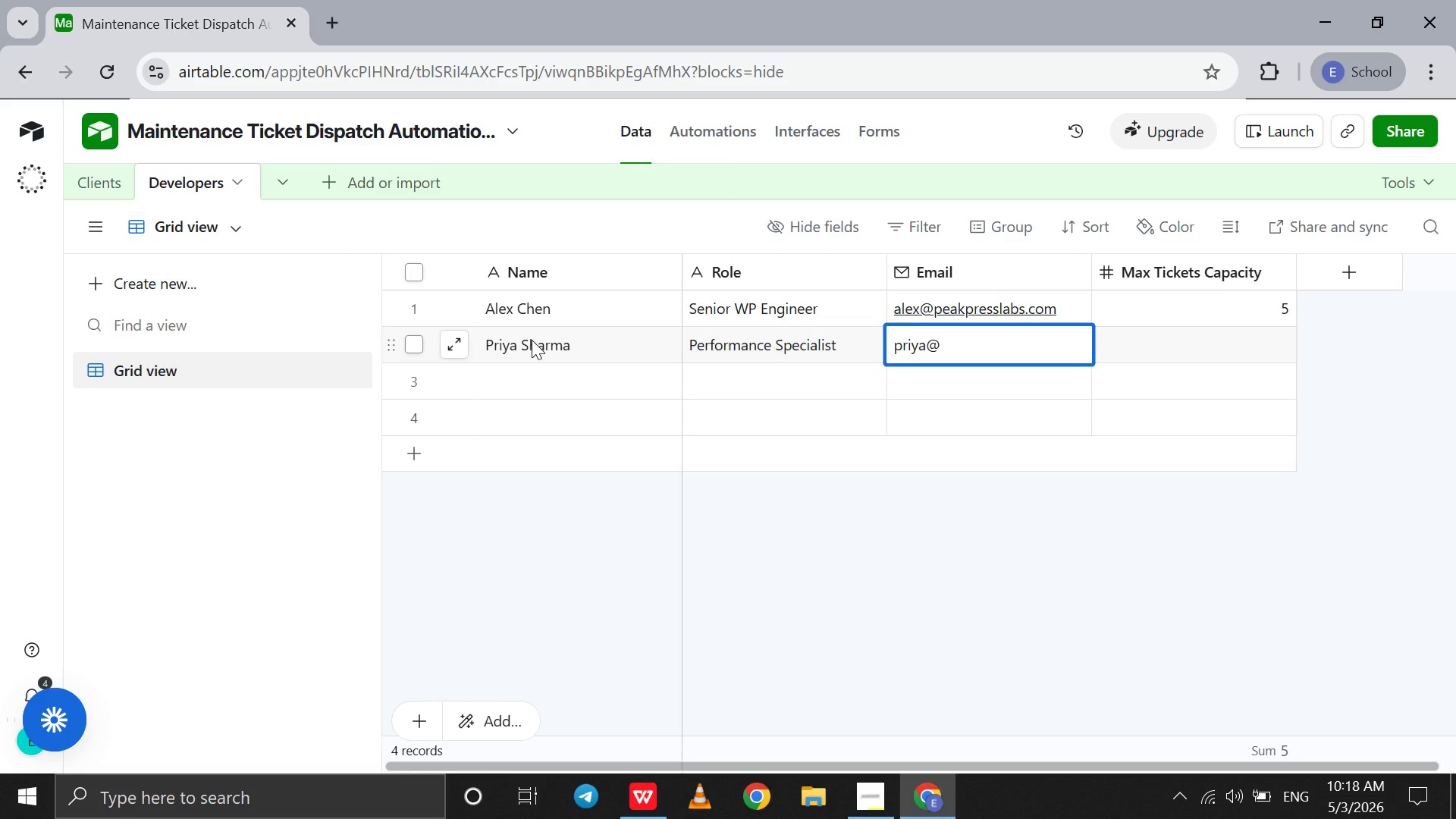 
type(peakpresslabs.com)
key(Tab)
type(4)
 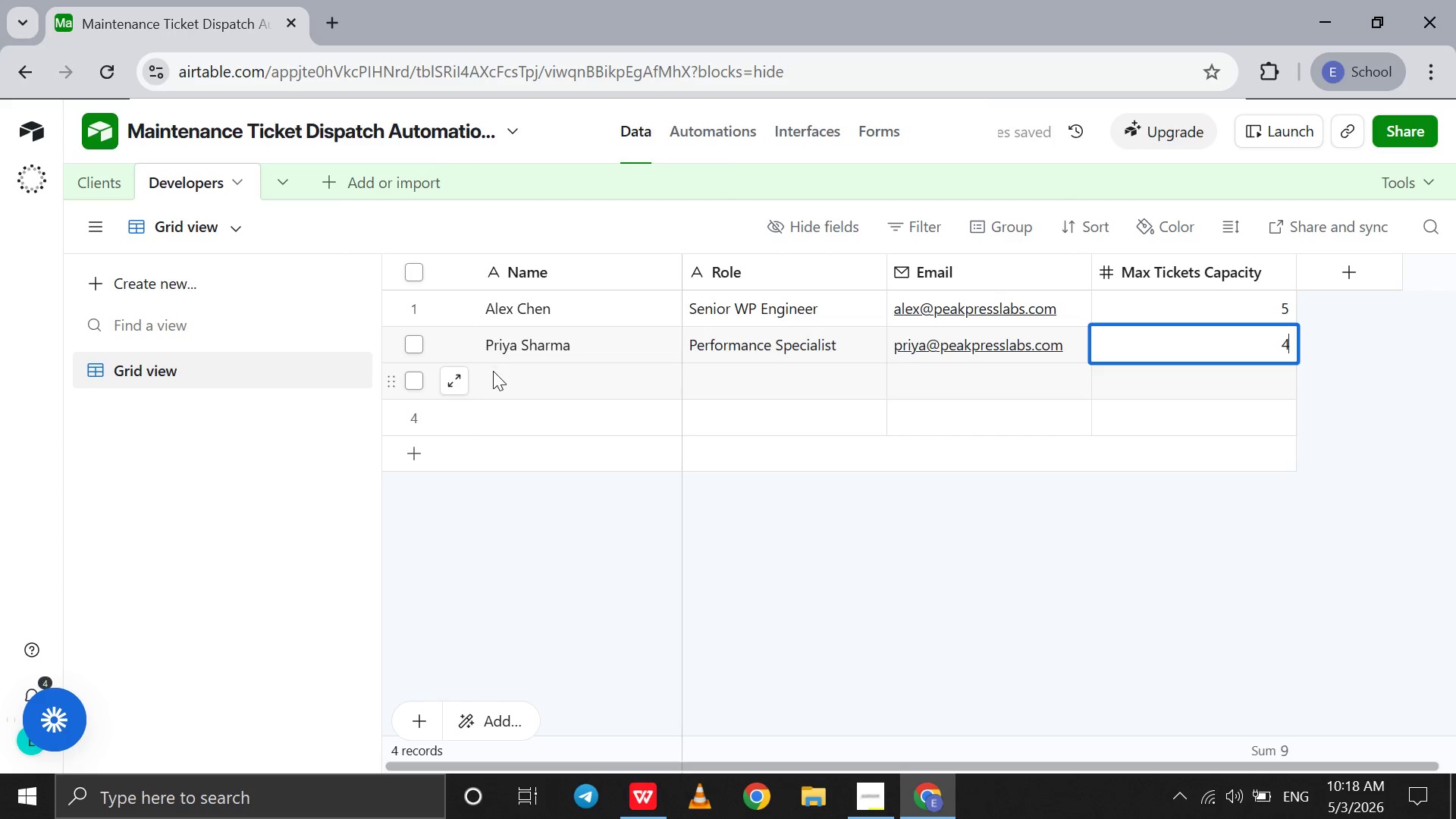 
double_click([494, 380])
 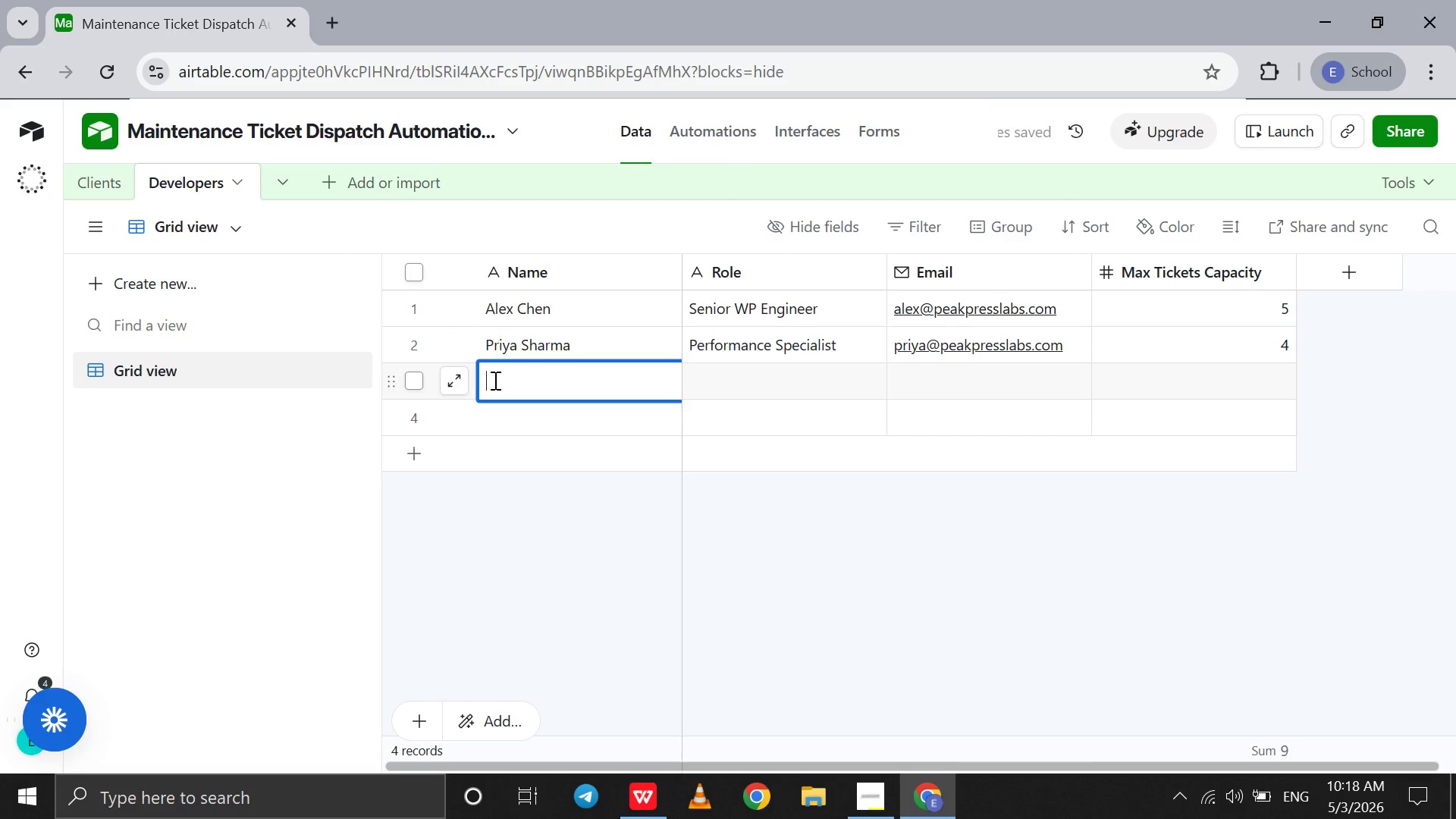 
triple_click([494, 380])
 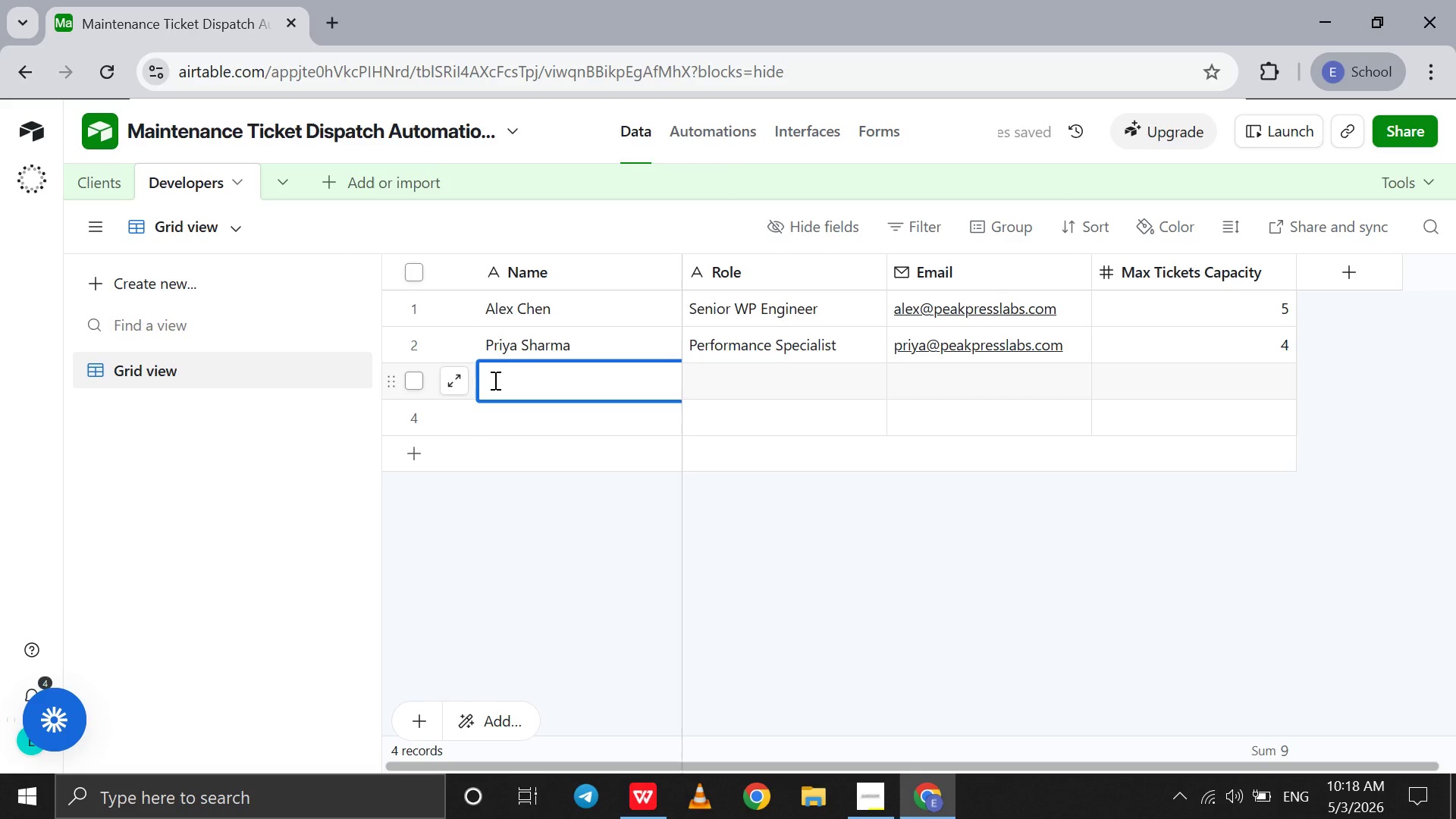 
type(David Miller)
key(Tab)
type(Backend Developer)
 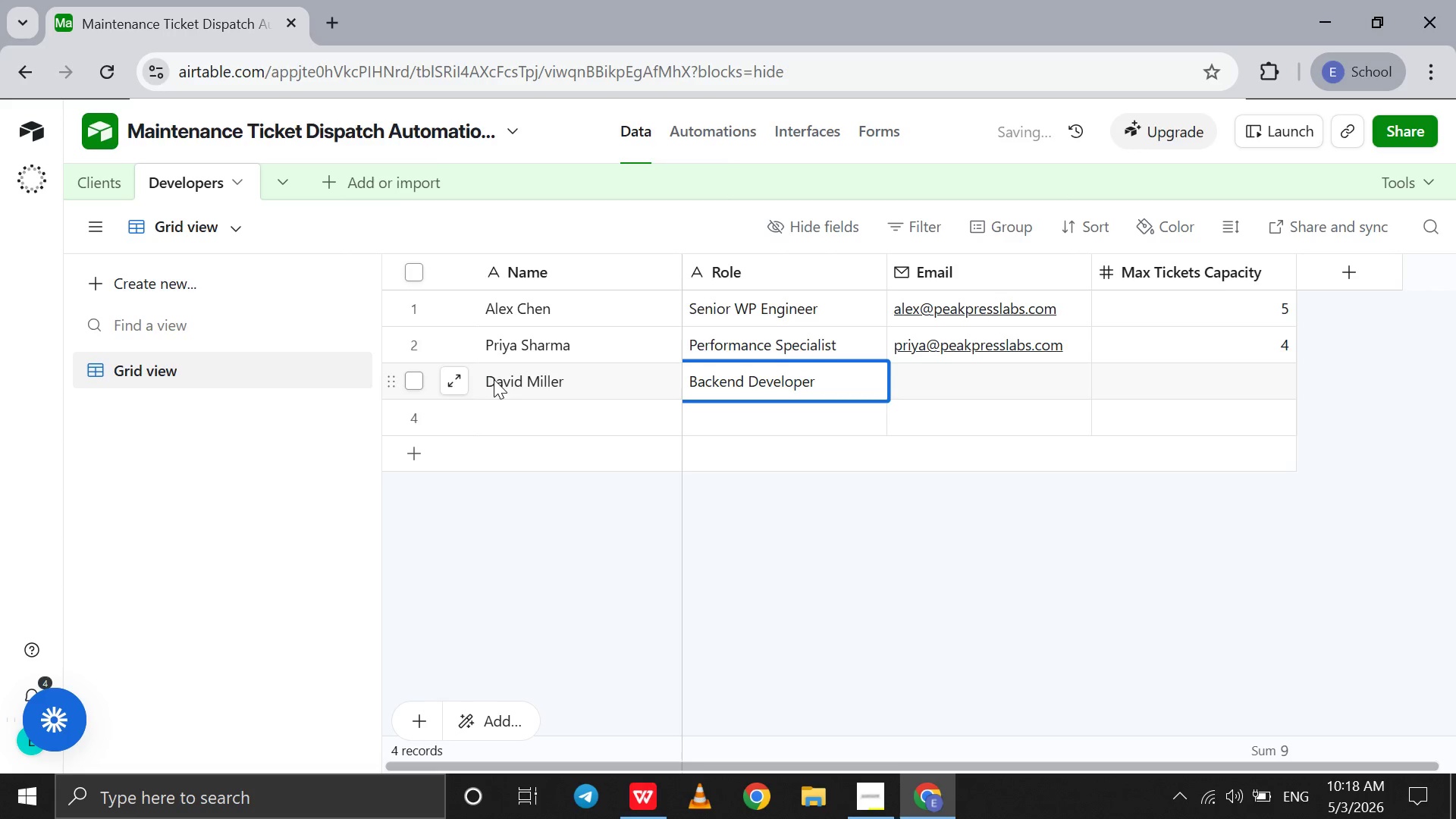 
key(Tab)
 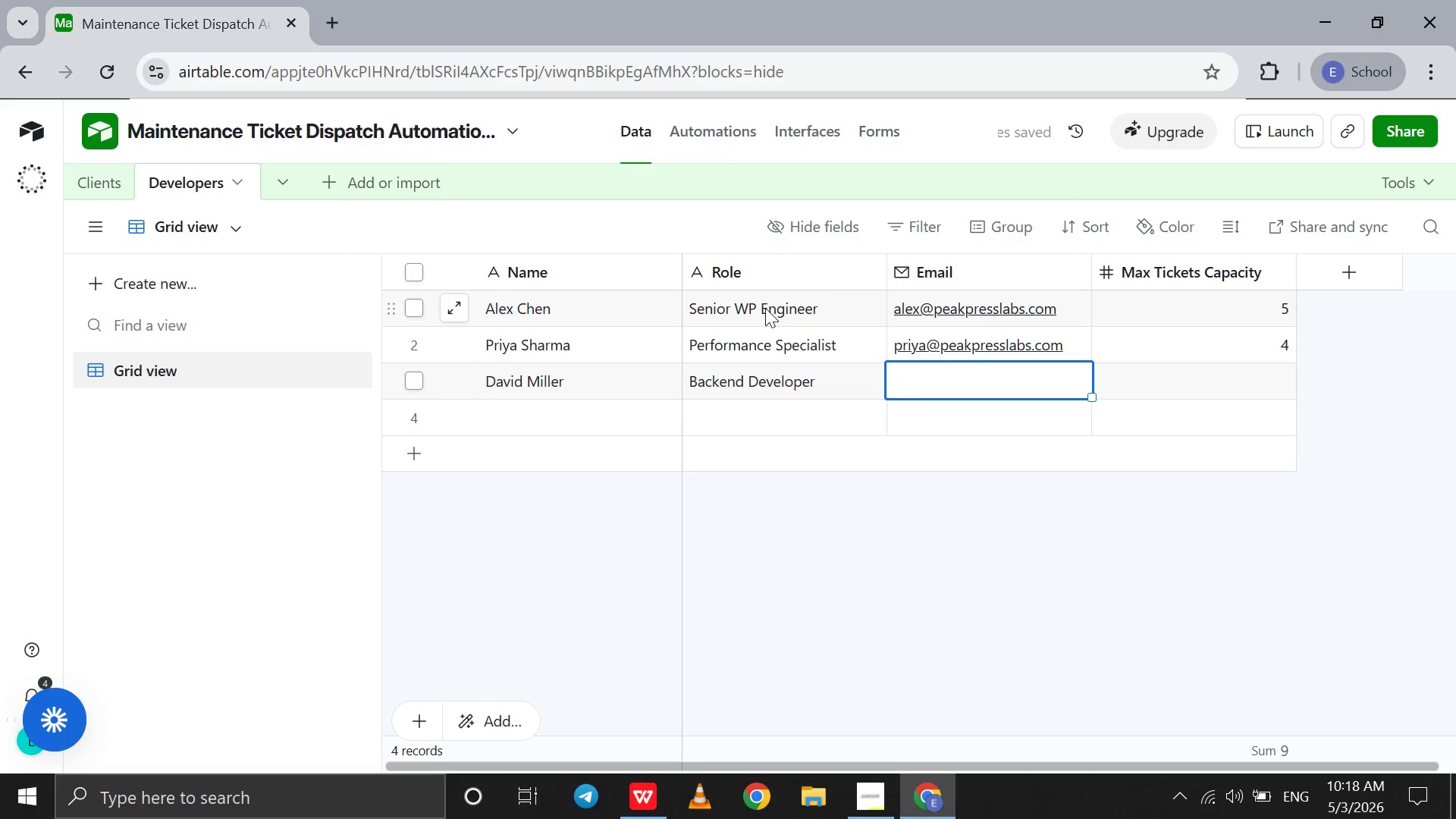 
left_click([811, 366])
 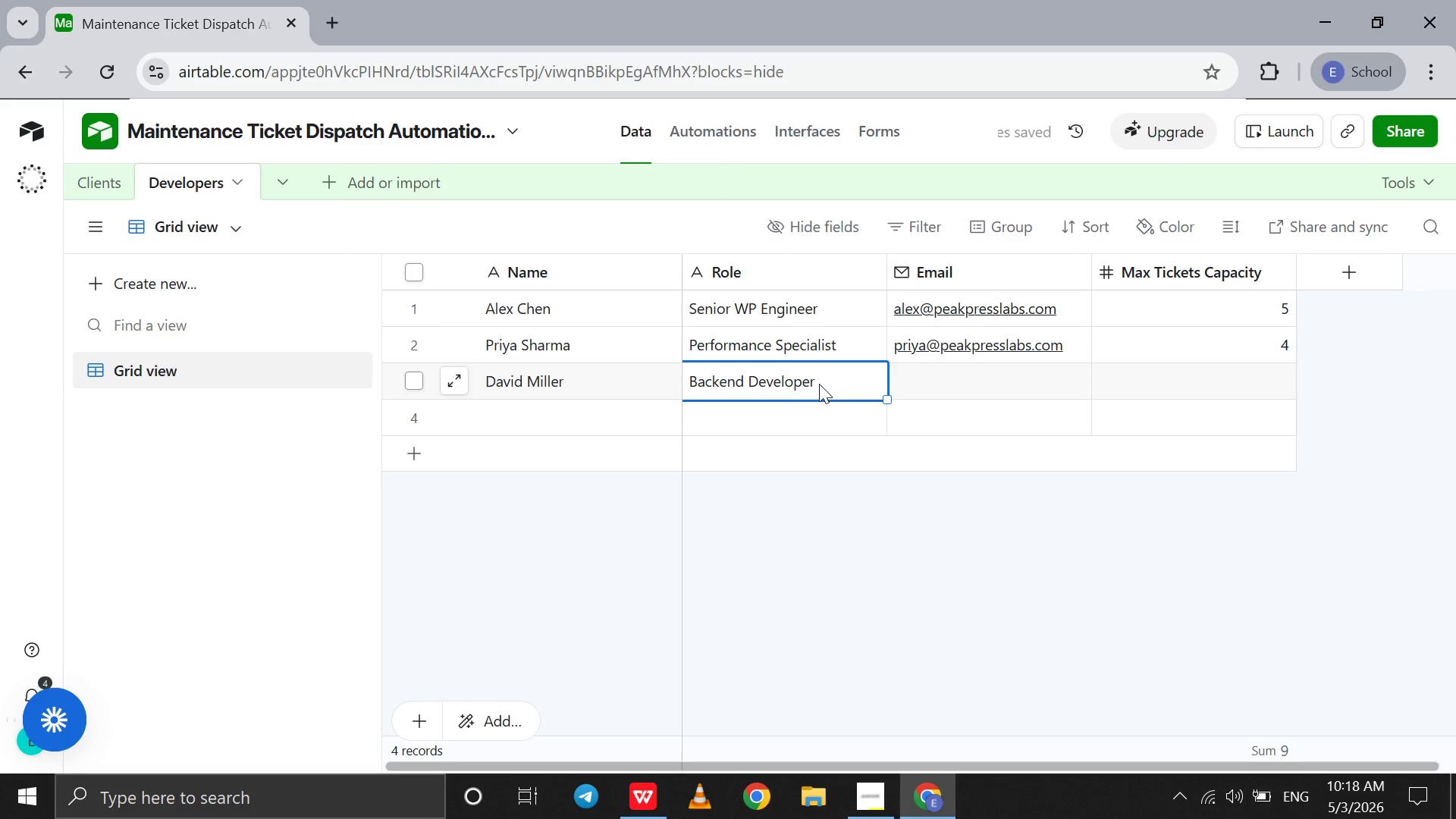 
double_click([819, 384])
 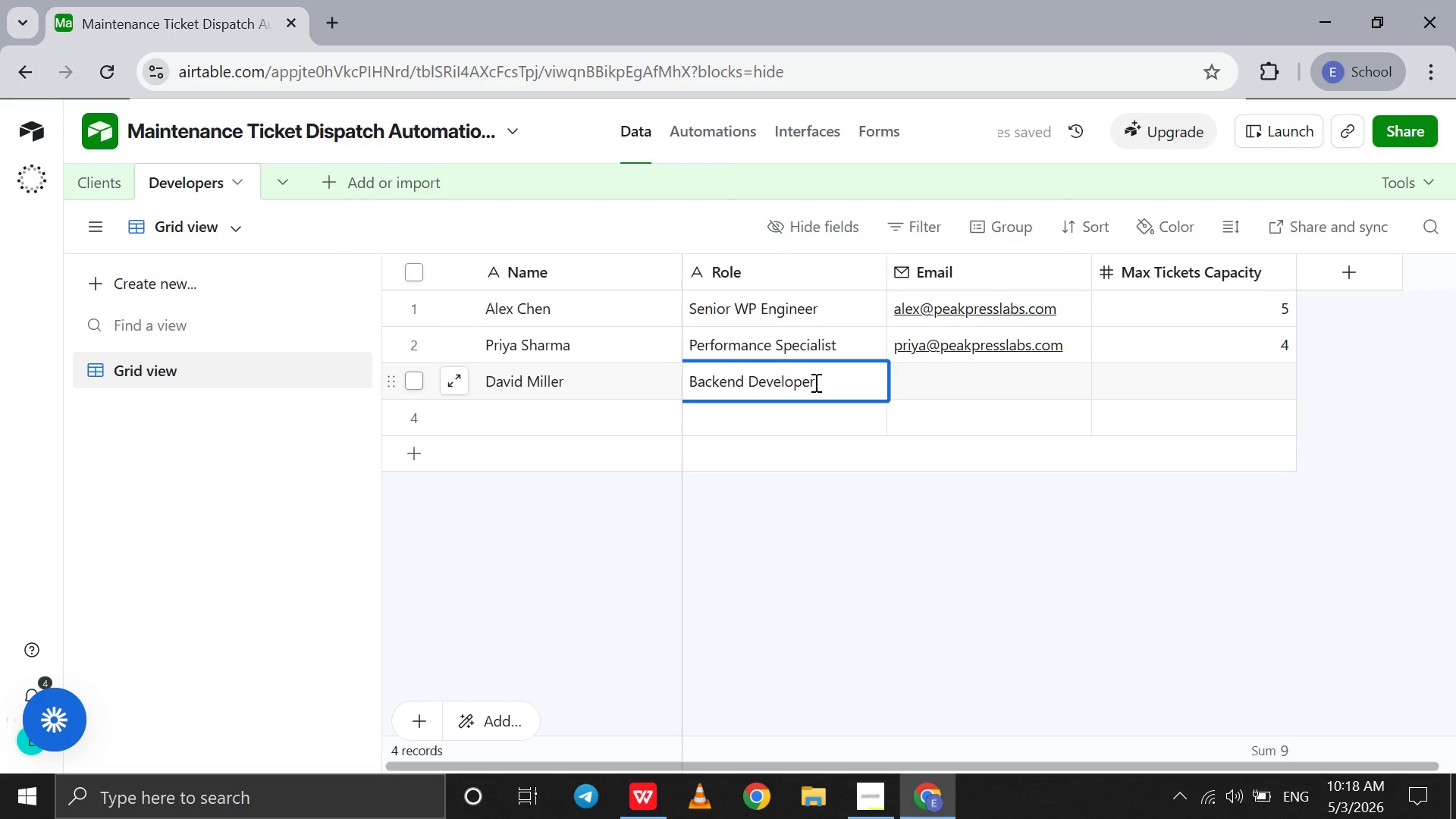 
hold_key(key=Backspace, duration=0.73)
 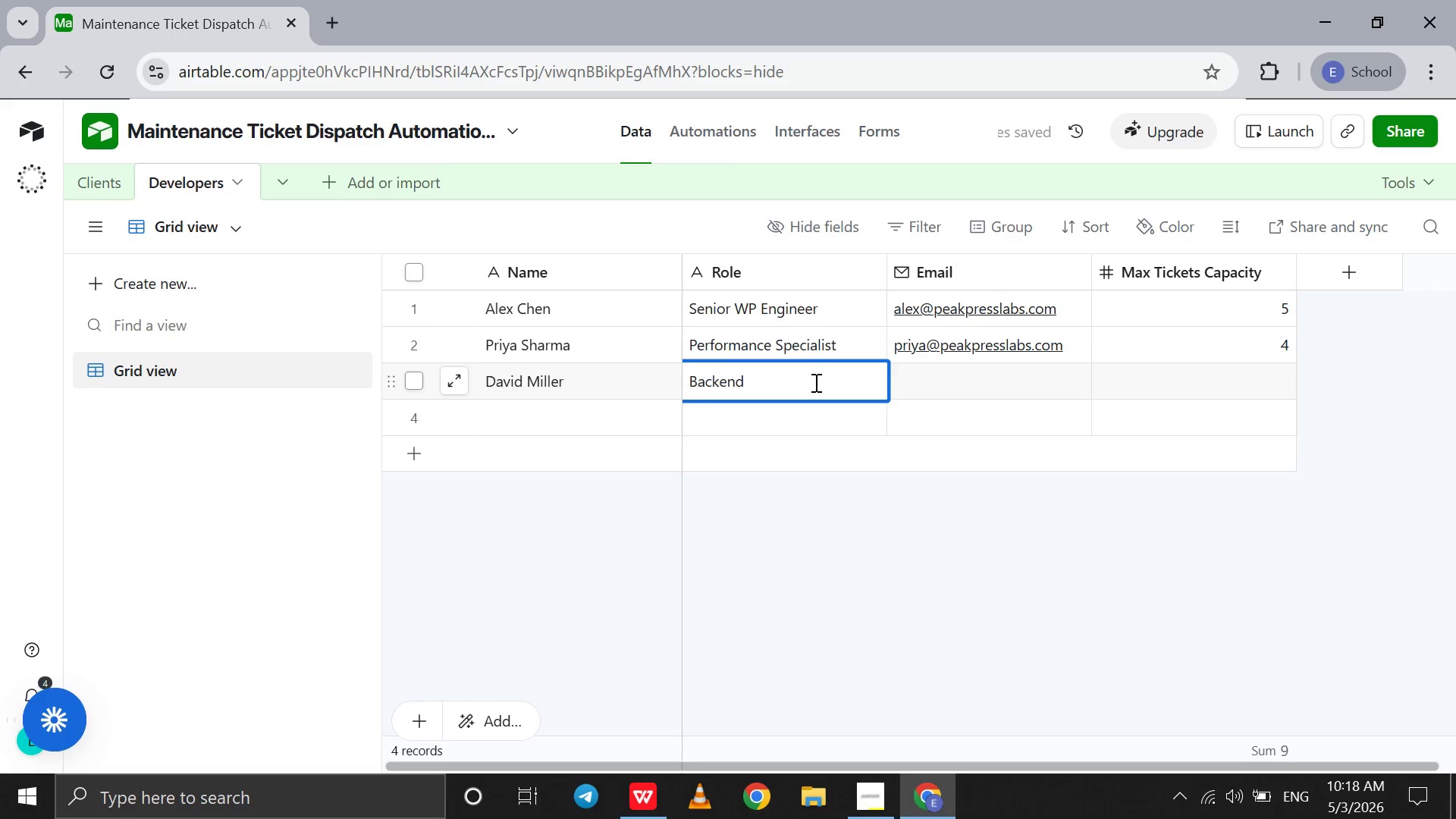 
key(Backspace)
type( Enginer )
 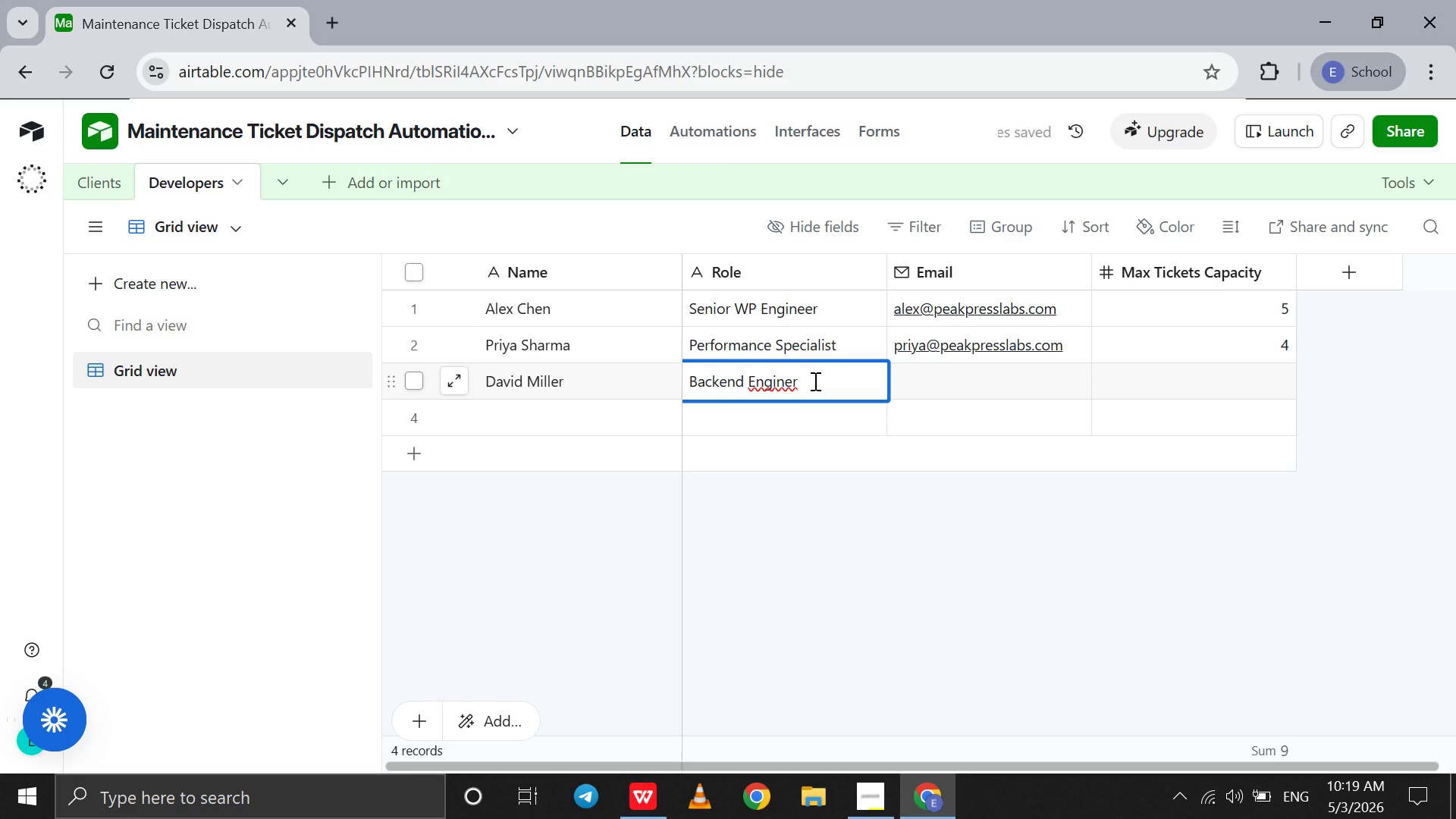 
wait(10.31)
 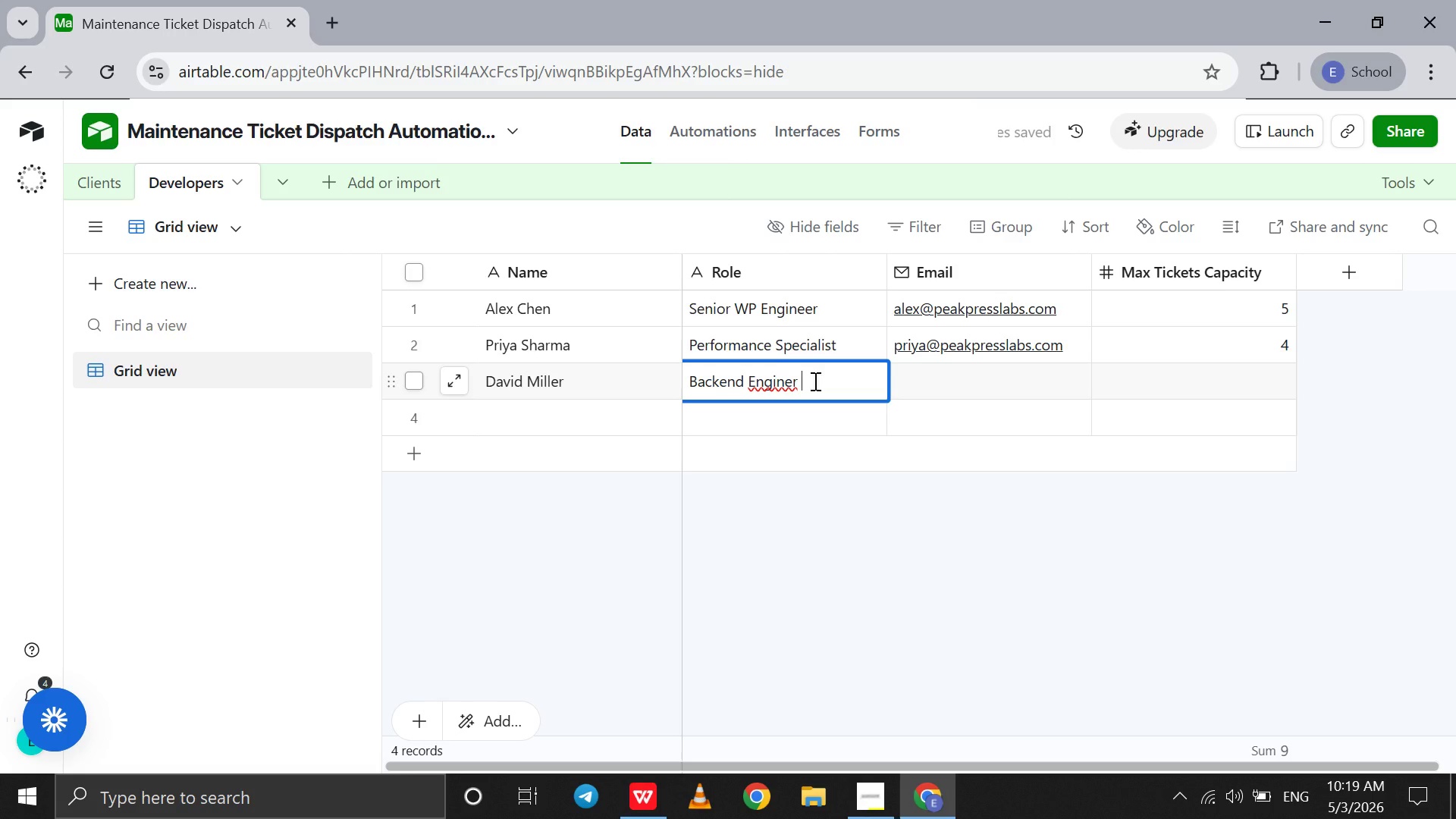 
key(ArrowLeft)
 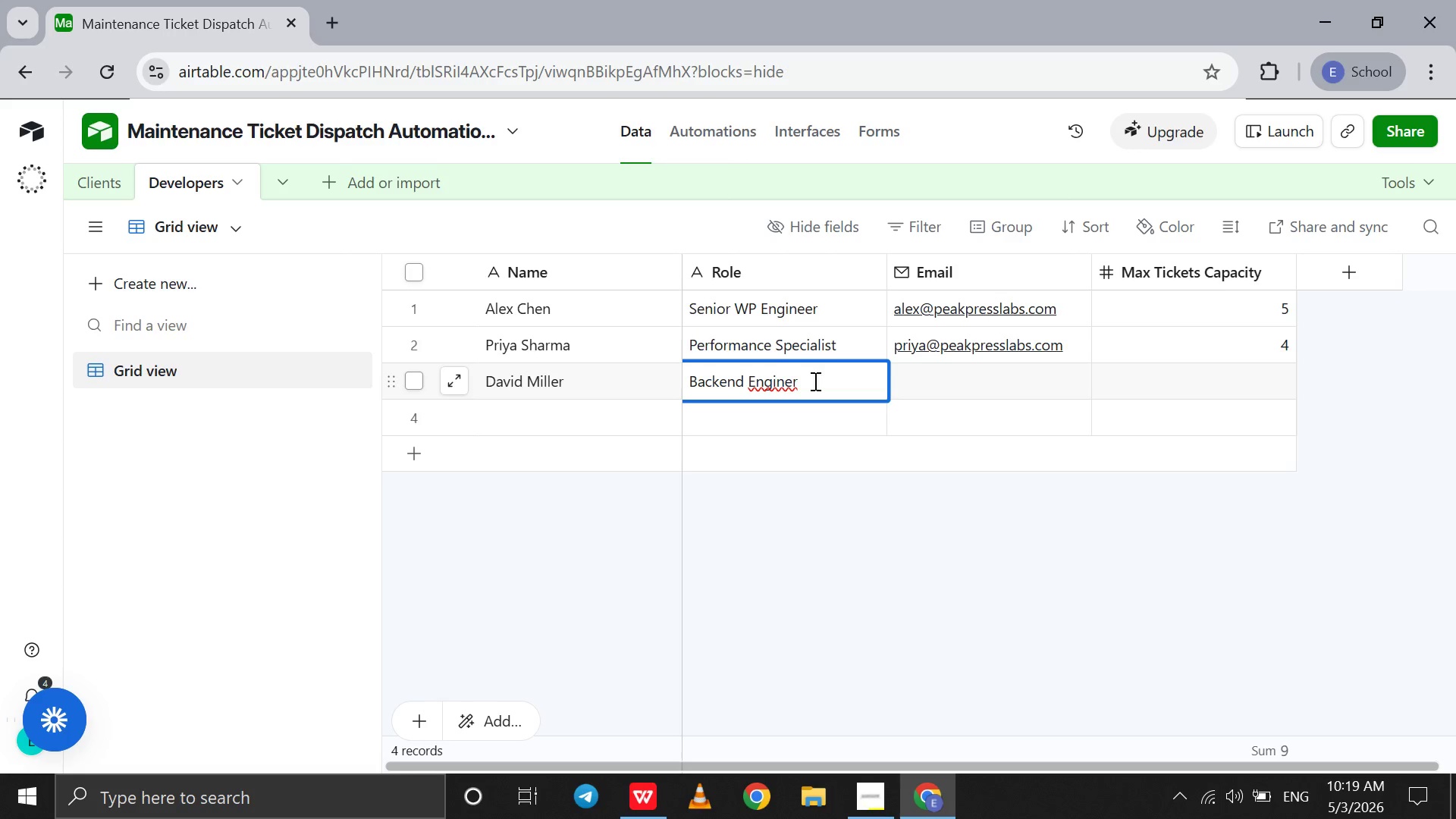 
key(ArrowLeft)
 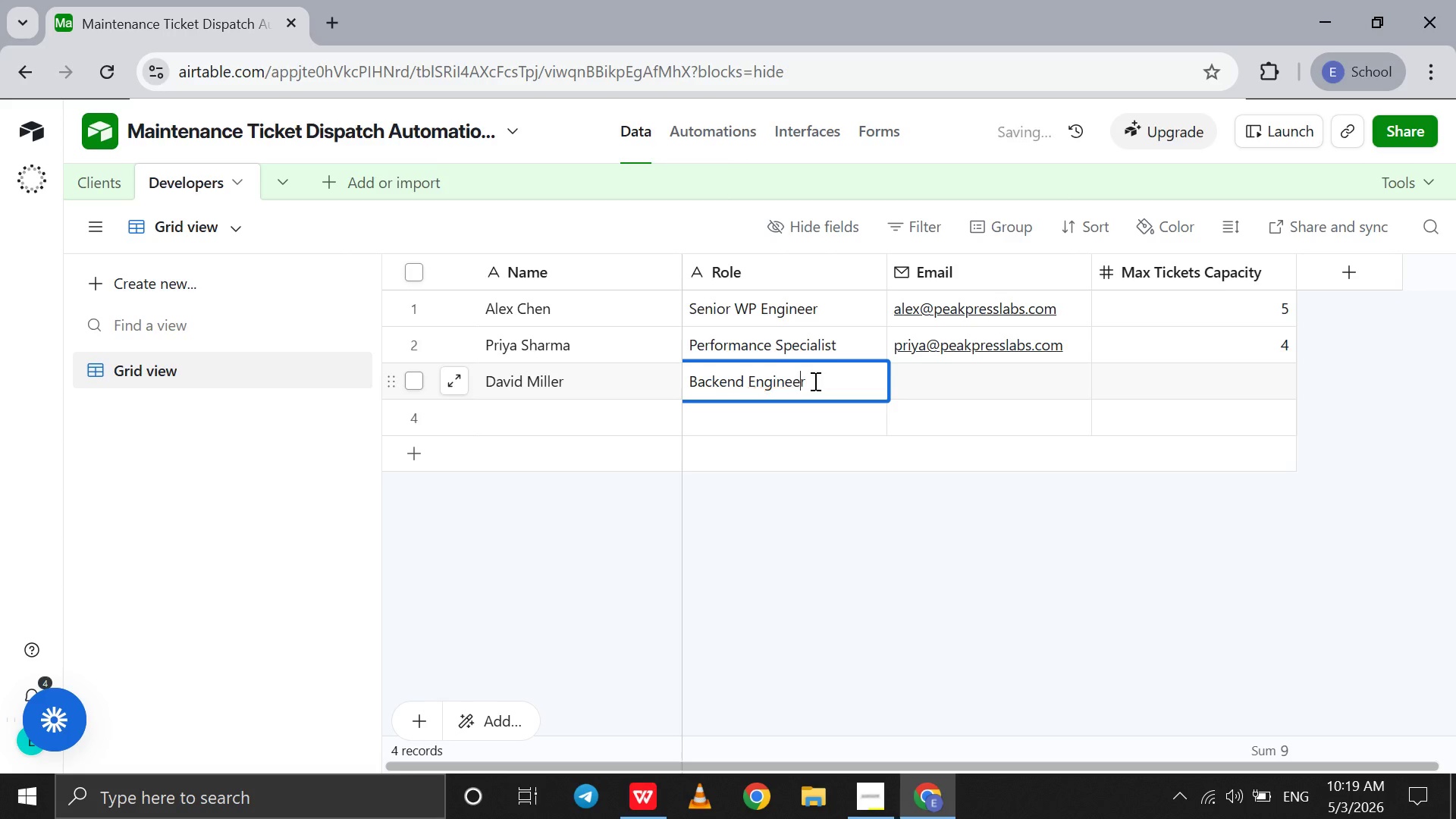 
type(e)
key(Tab)
type(david@peakpresslabs.com)
key(Tab)
 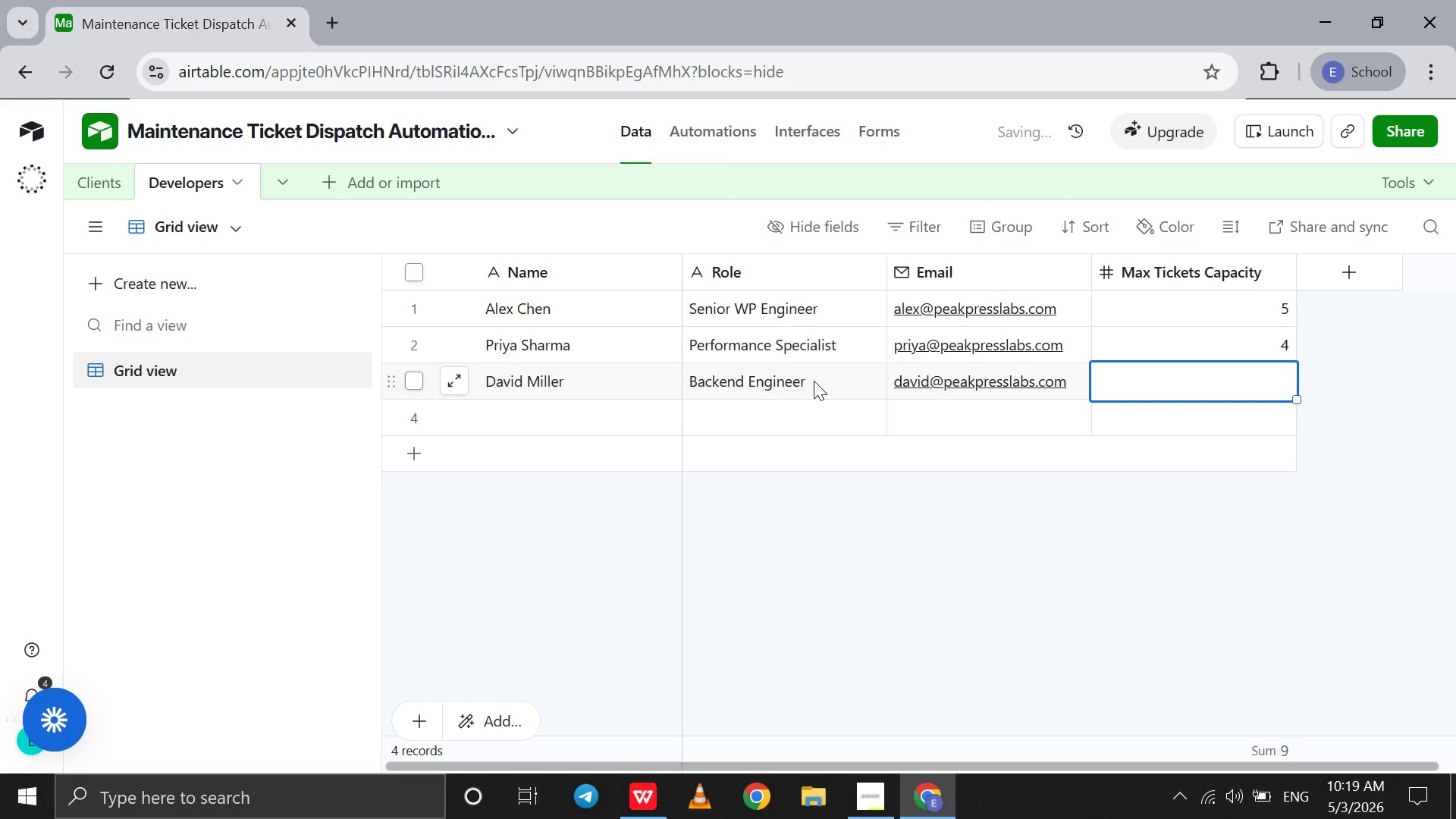 
hold_key(key=ArrowRight, duration=0.52)
 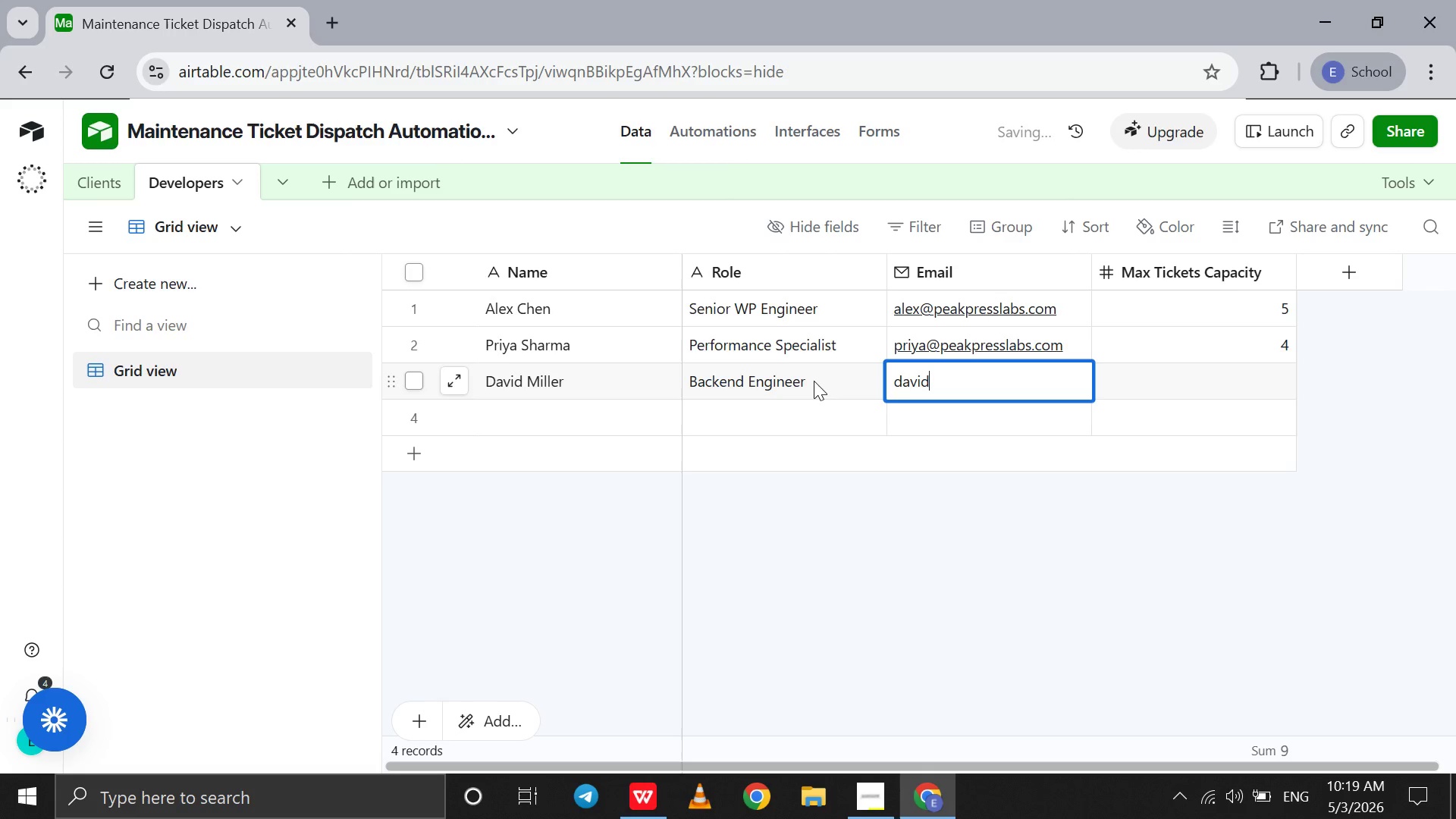 
key(4)
 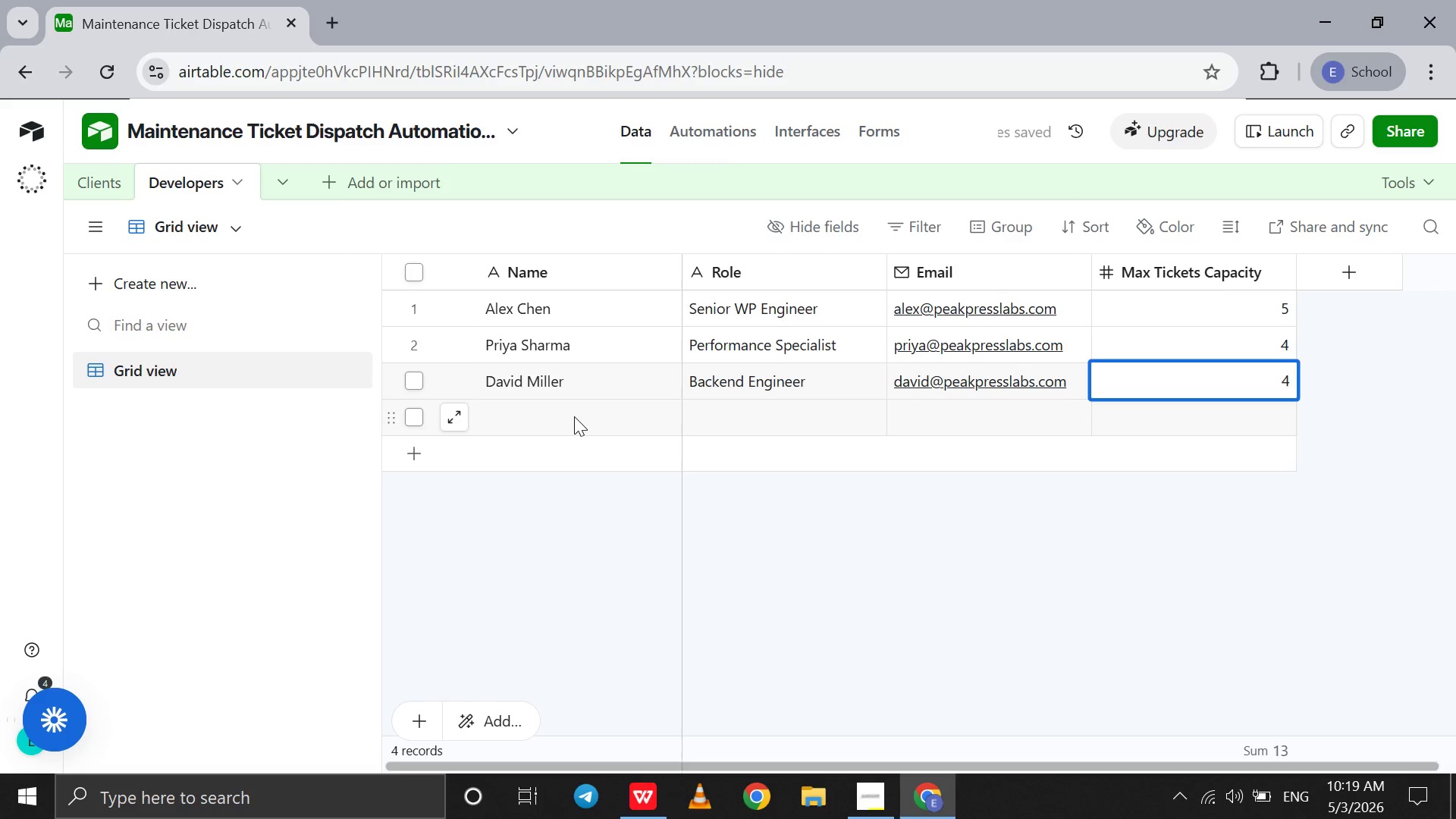 
double_click([574, 416])
 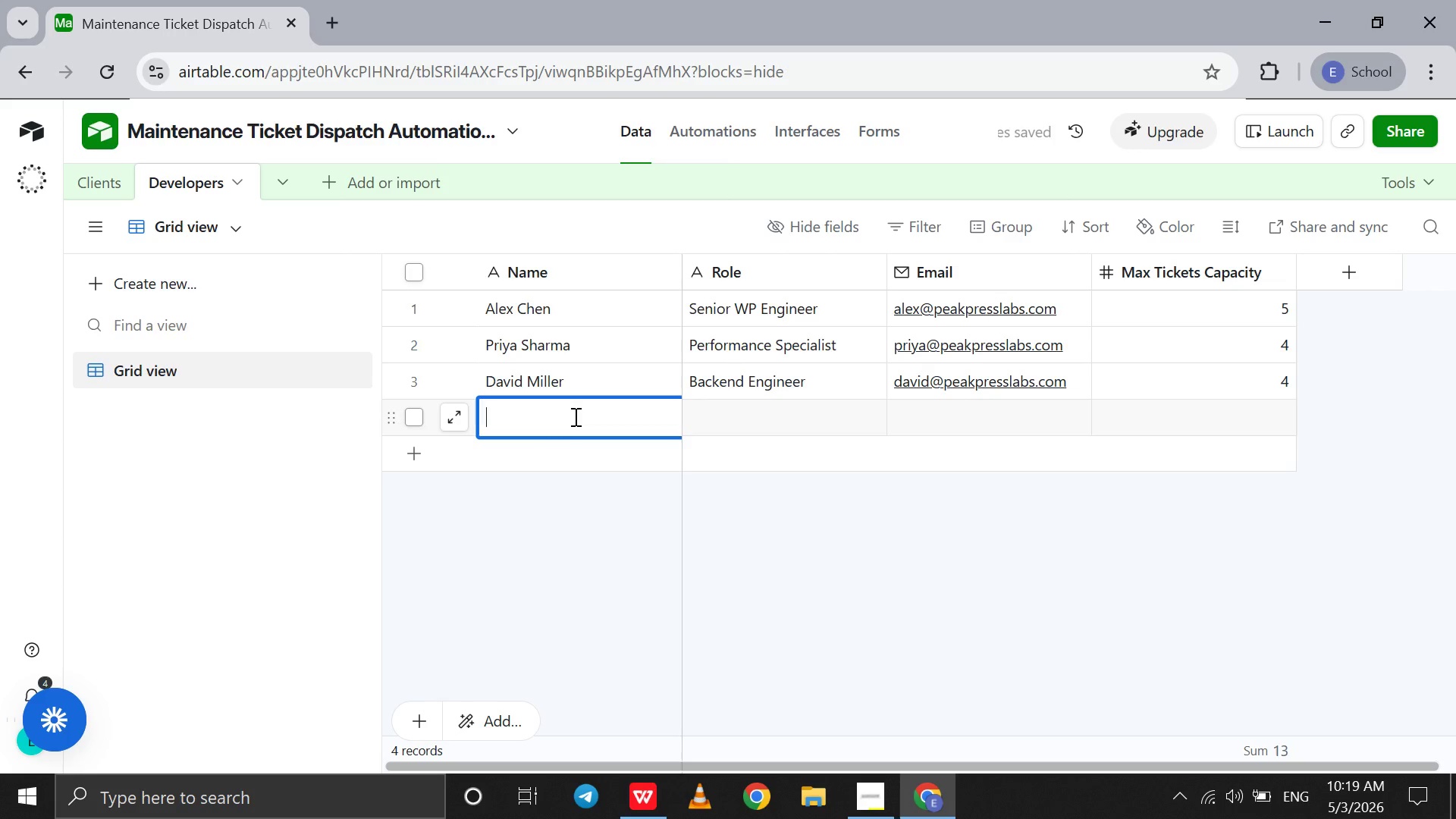 
type(Sarah)
 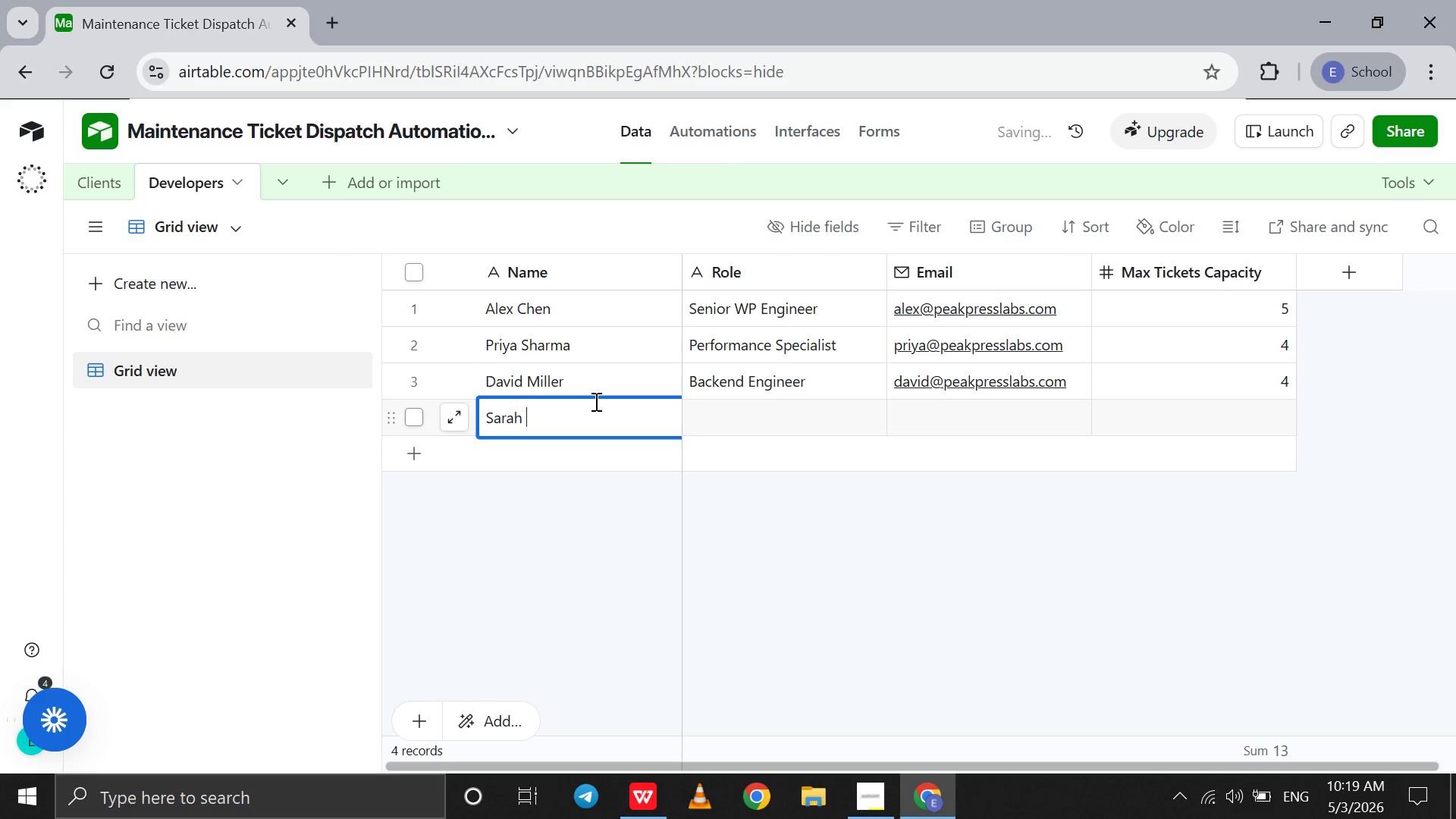 
type( Jenkins )
key(Tab)
 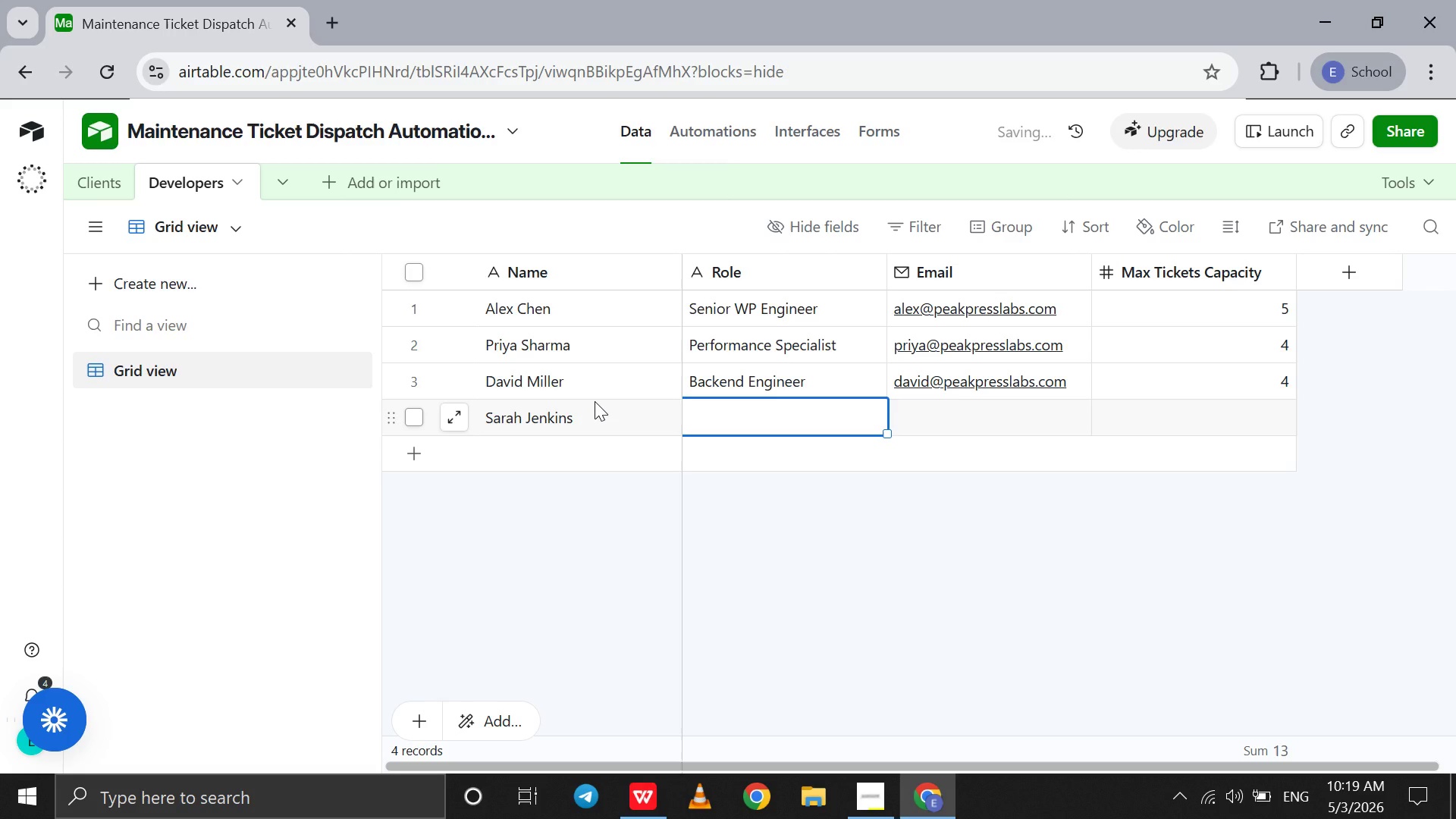 
type(QA Eng)
 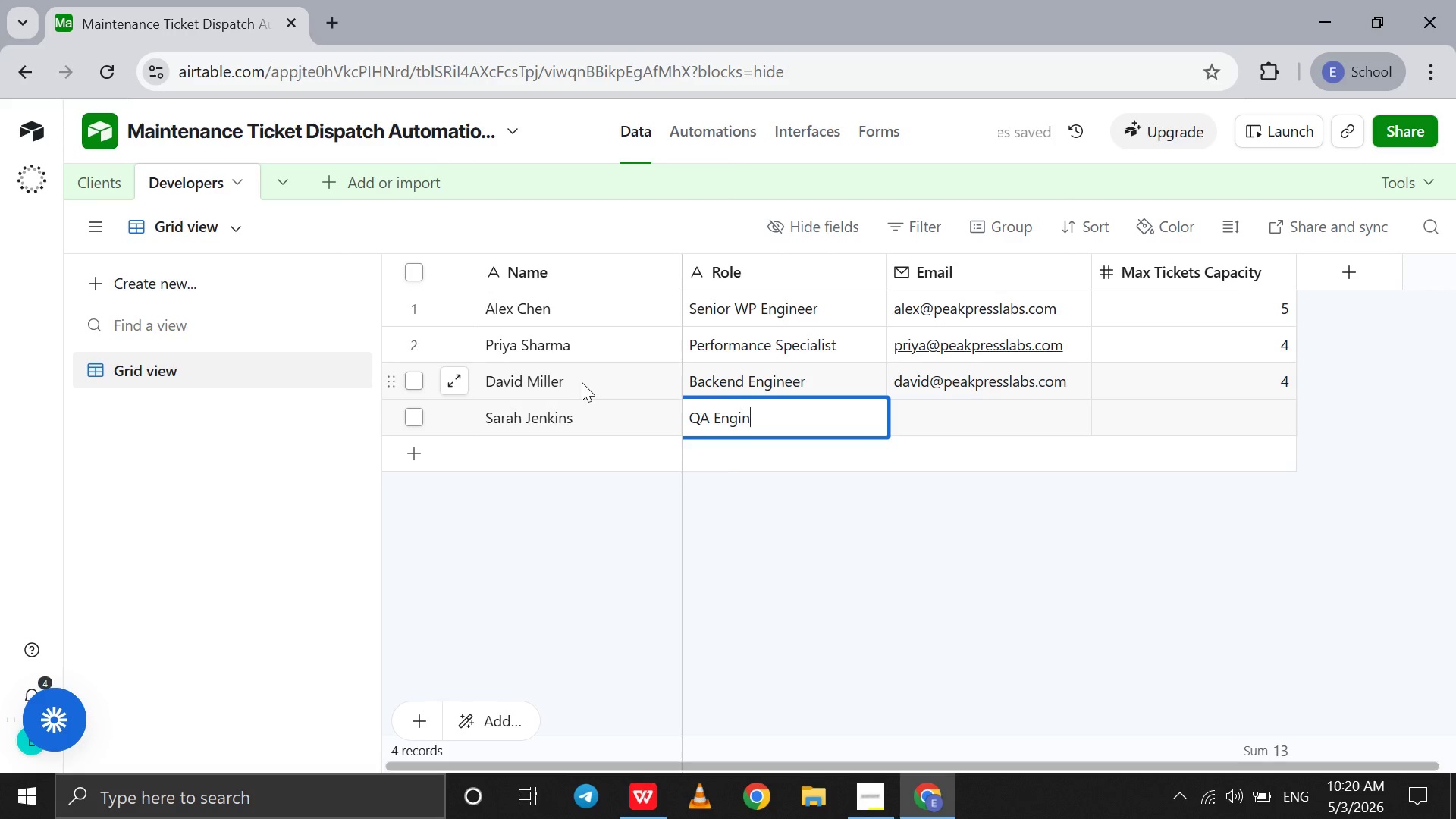 
 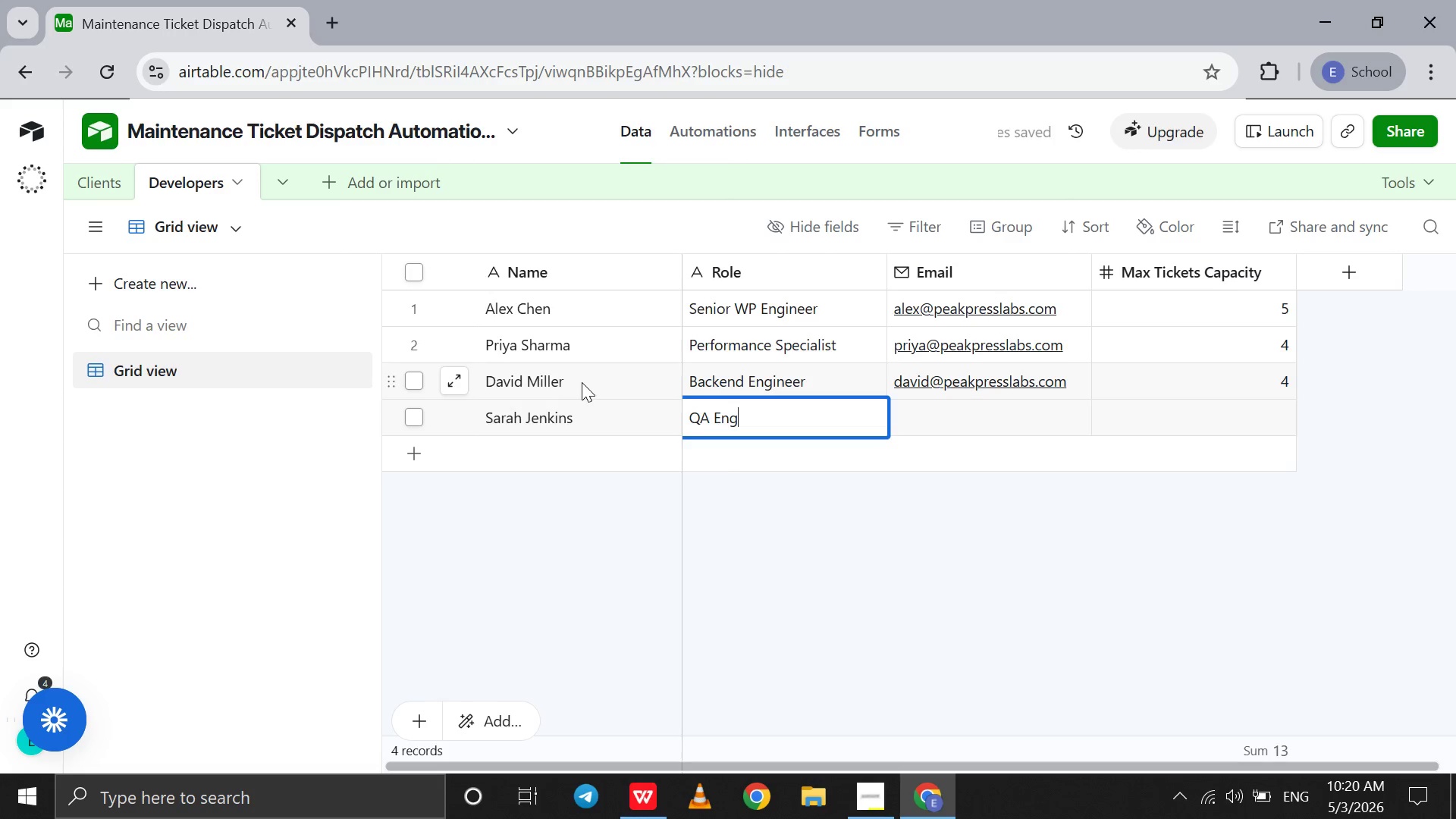 
type(ineer )
key(Tab)
 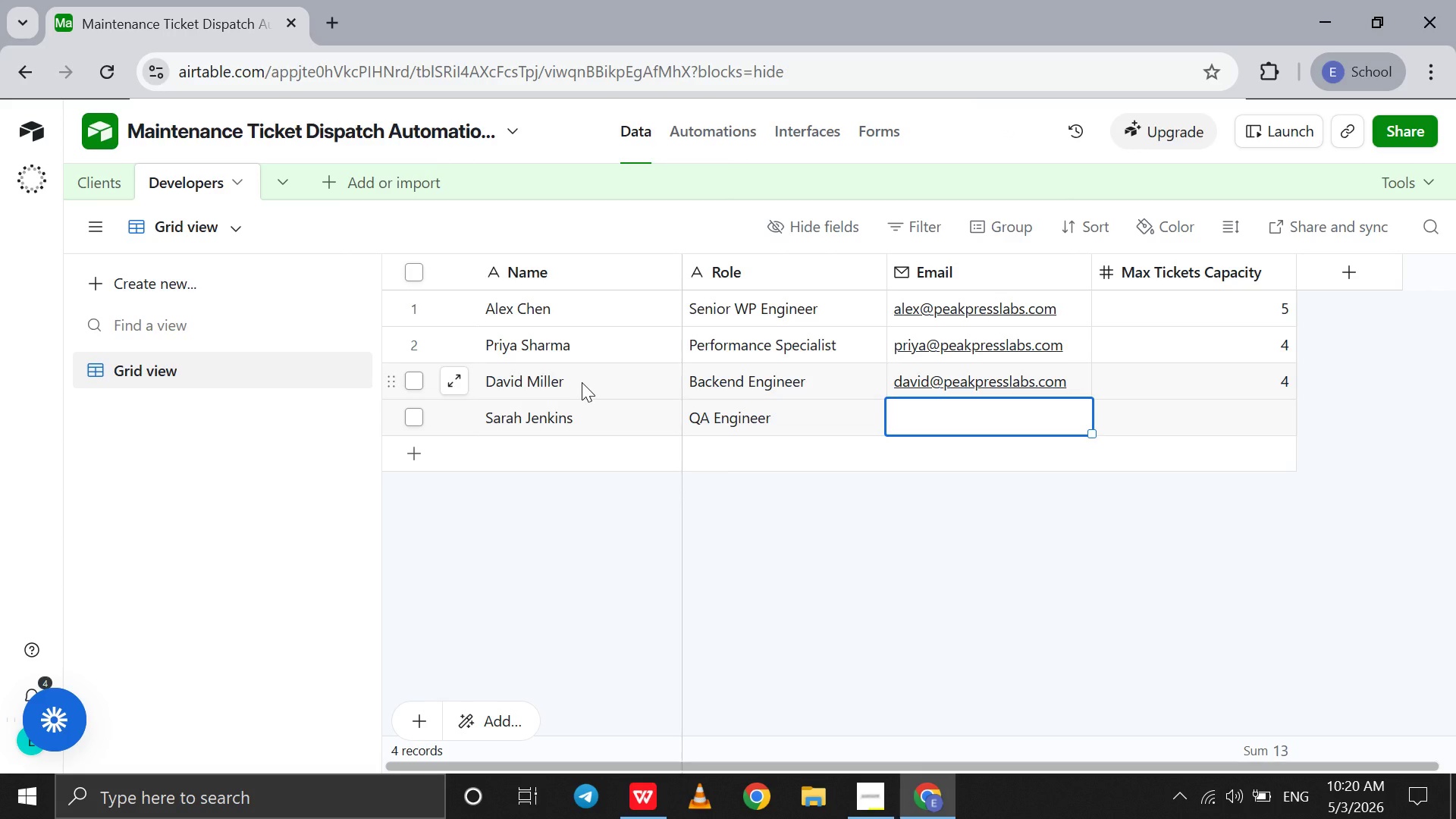 
type(sarA)
key(Backspace)
type(ah@peakpresslabs.com)
key(Tab)
type(3)
 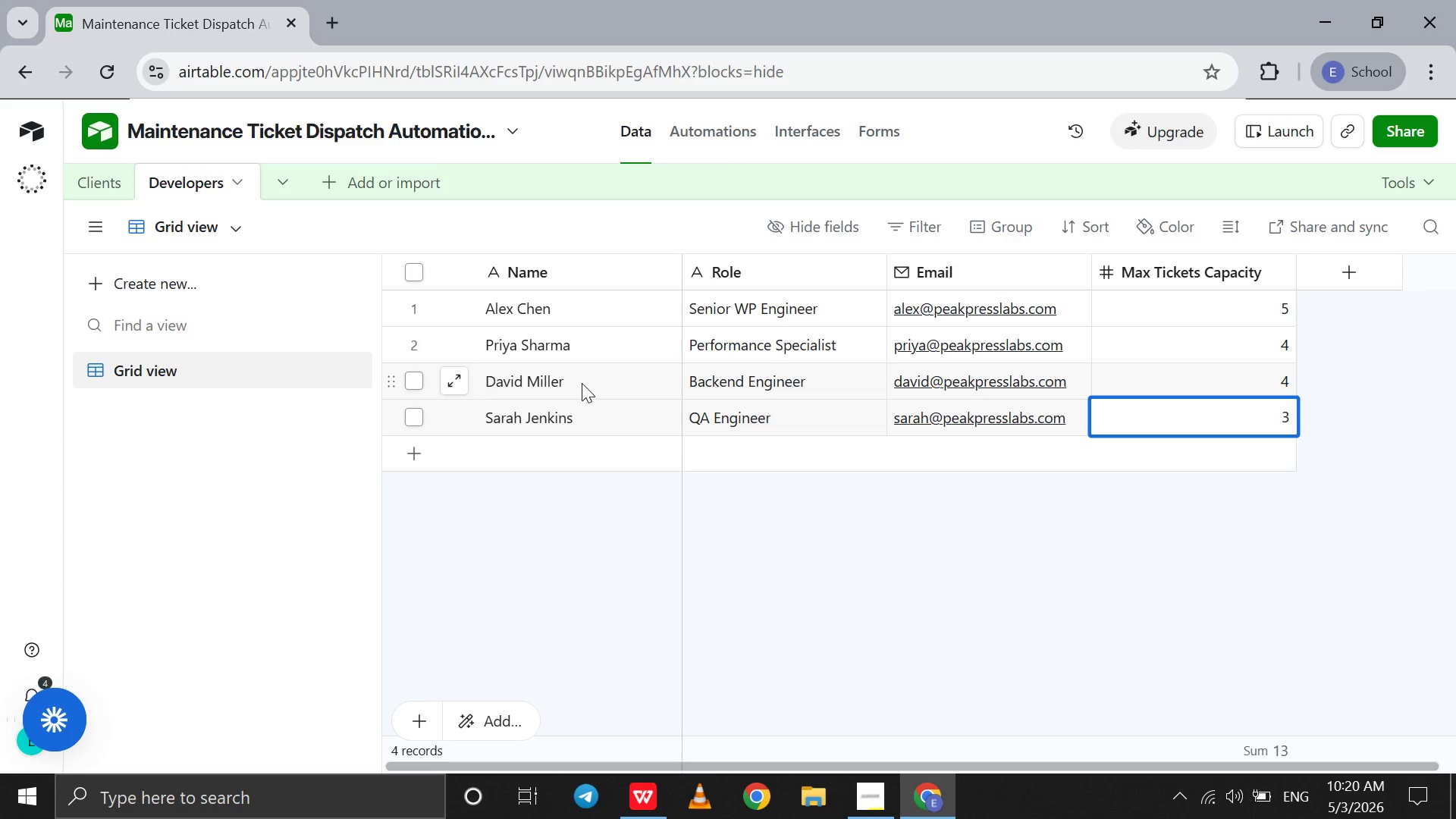 
double_click([555, 453])
 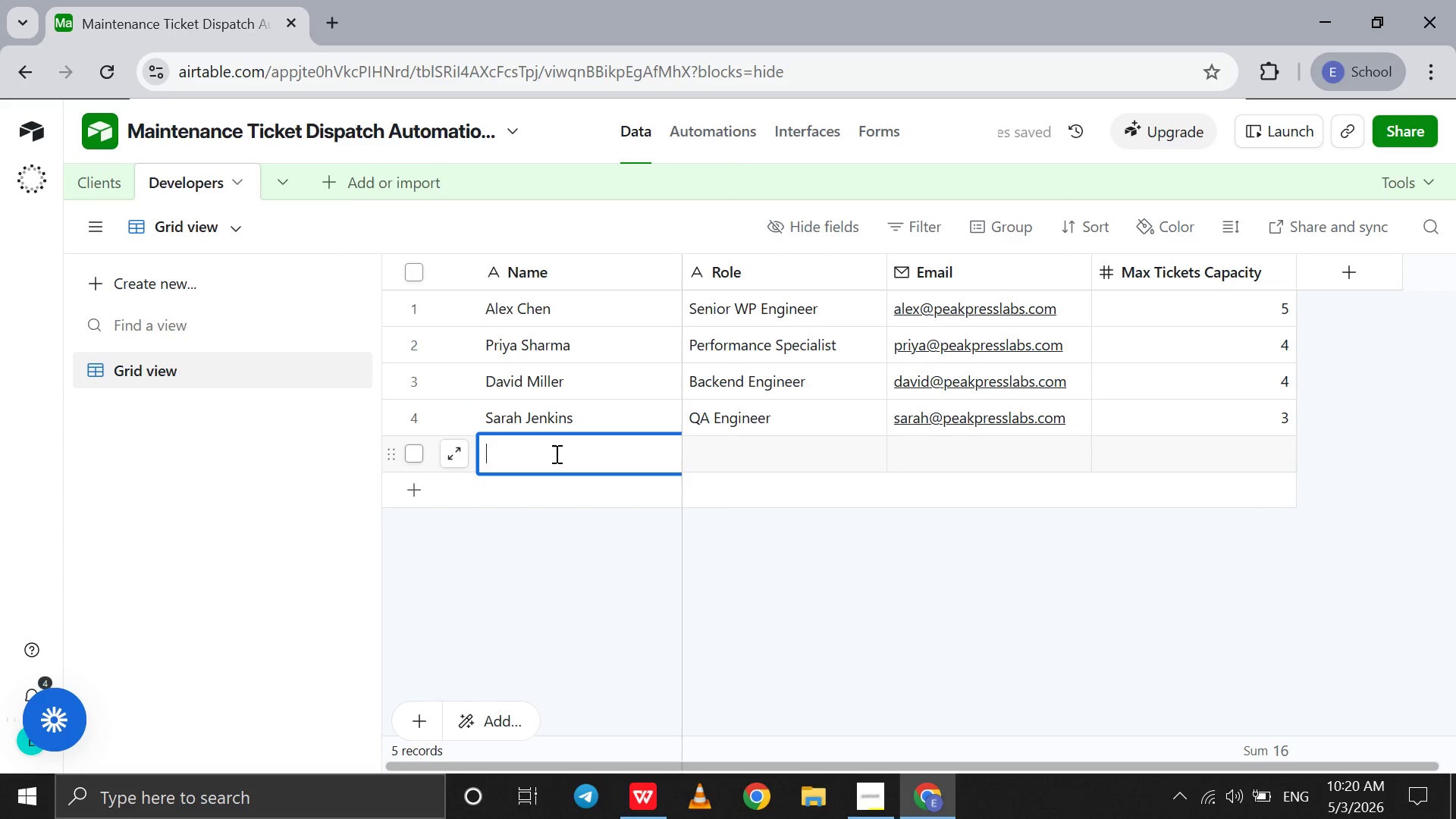 
type(Marcus T)
 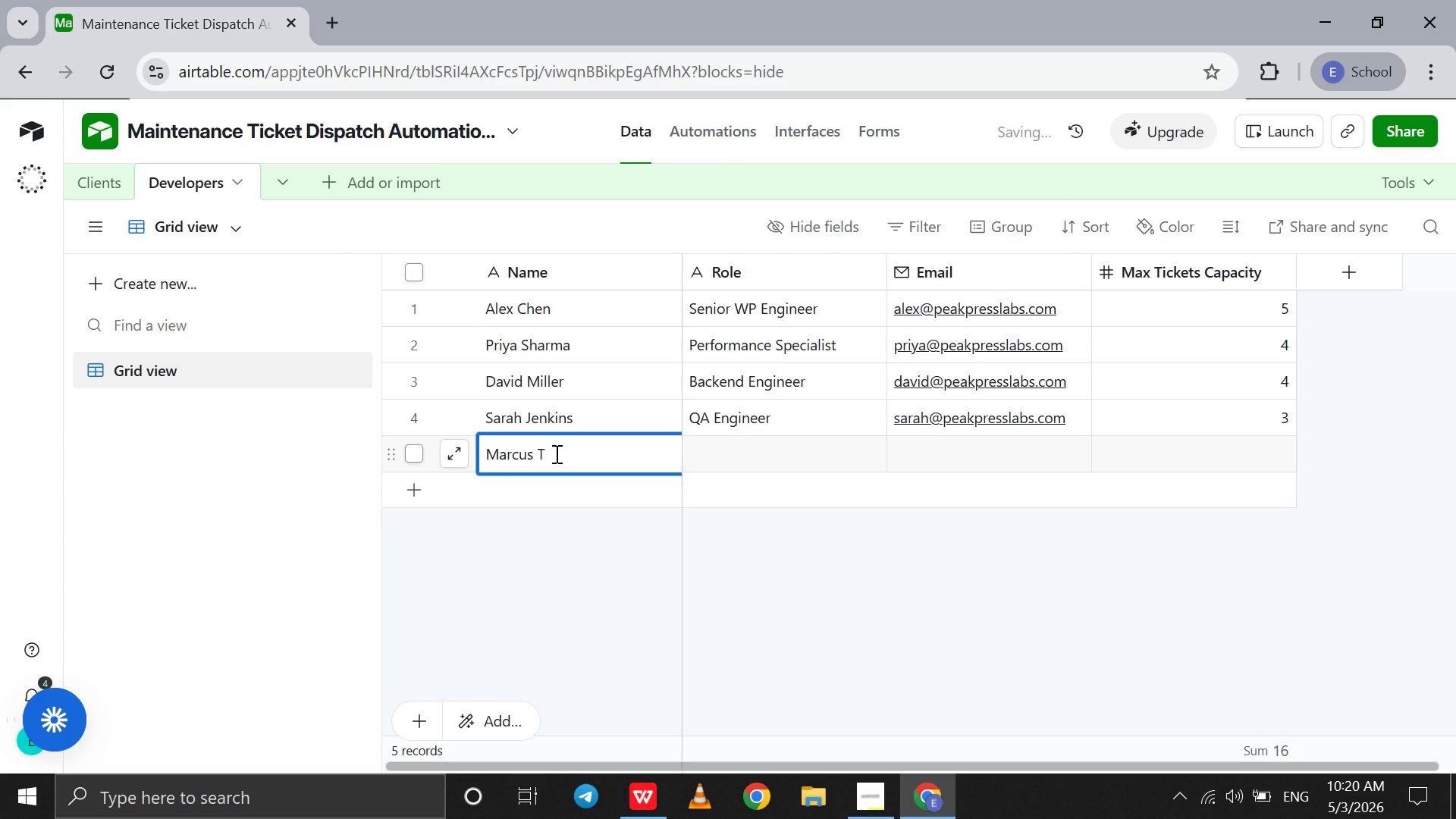 
type(horn )
key(Backspace)
 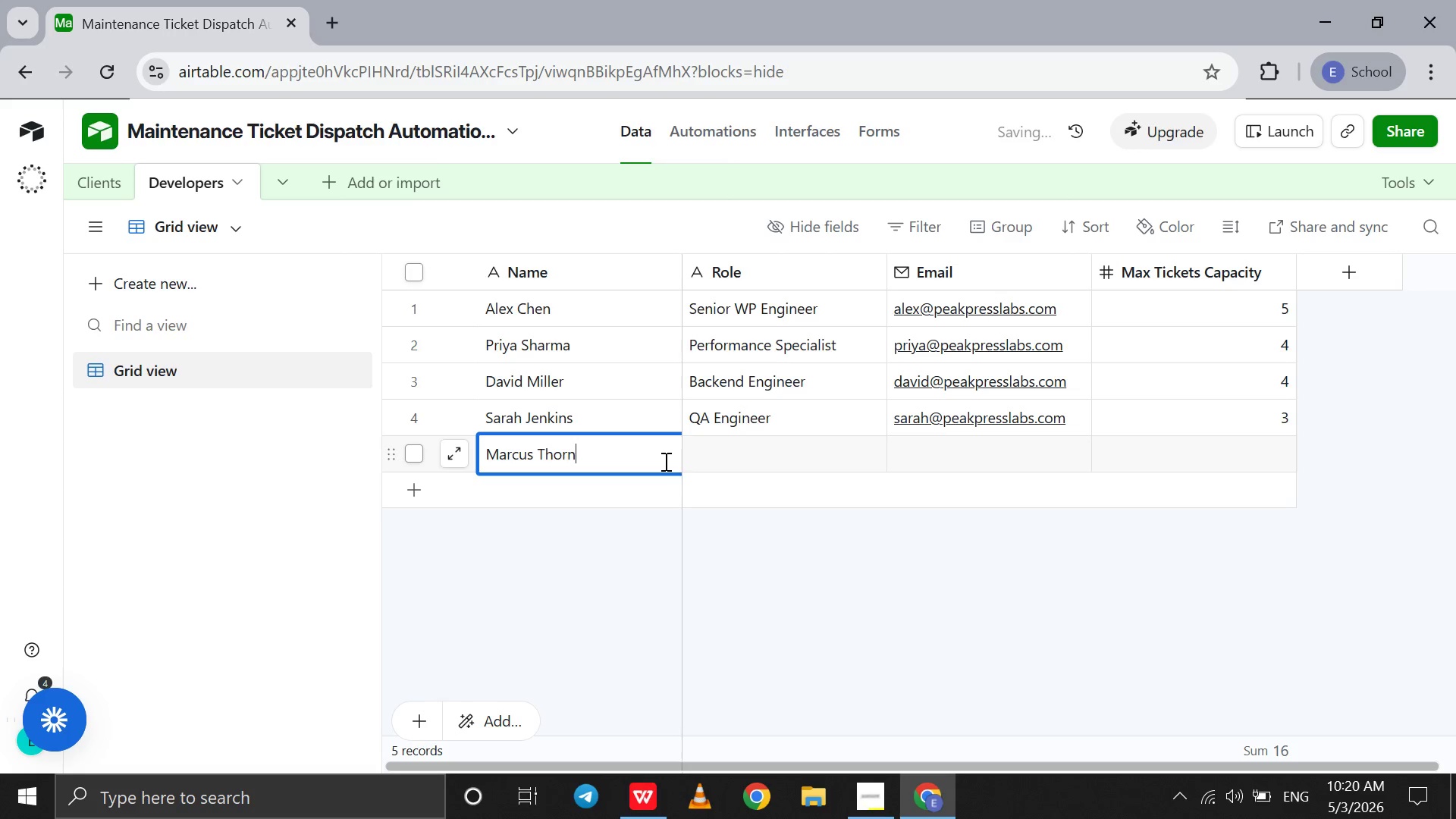 
type(e )
key(Tab)
type(Devops )
 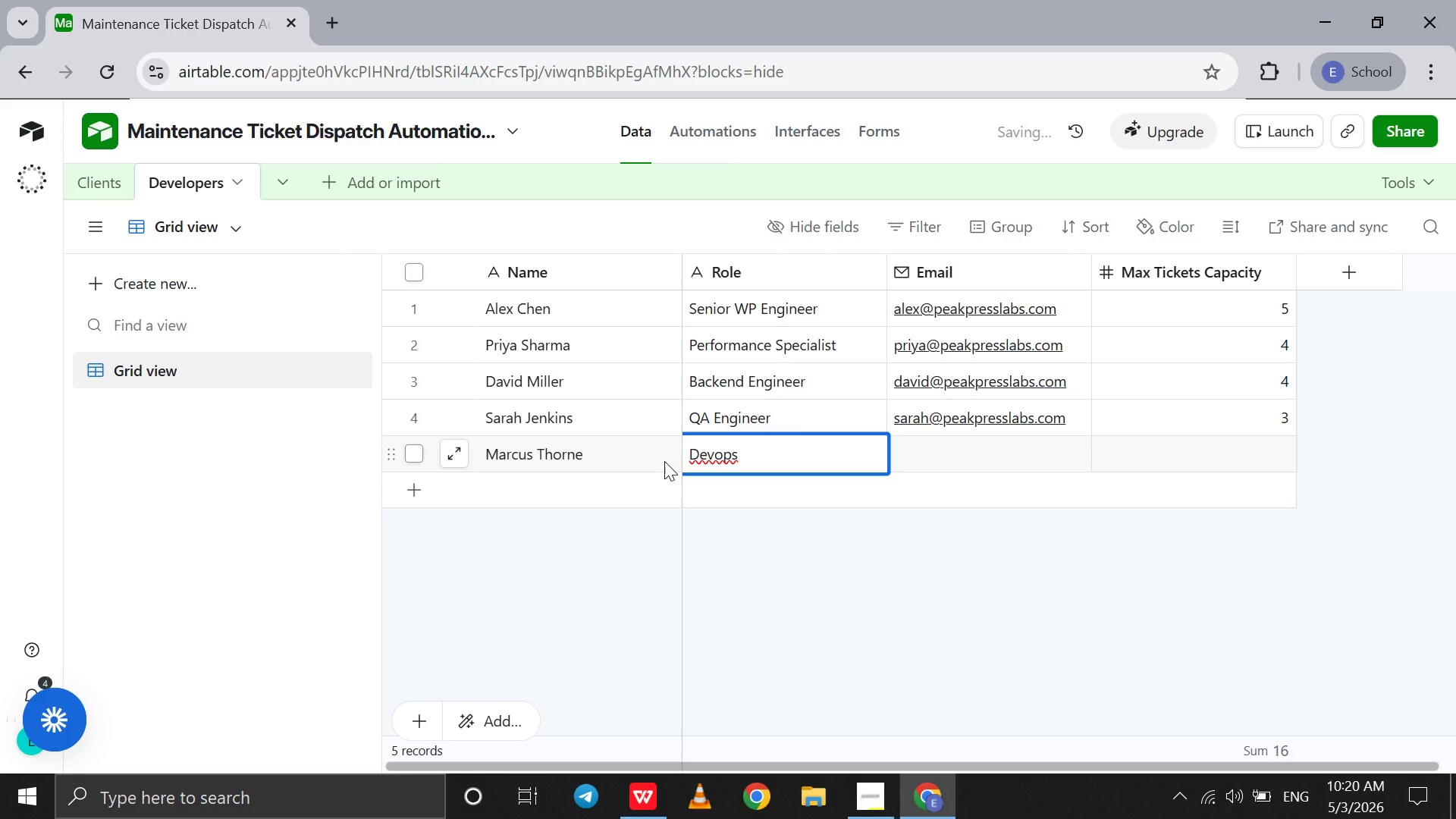 
key(ArrowLeft)
 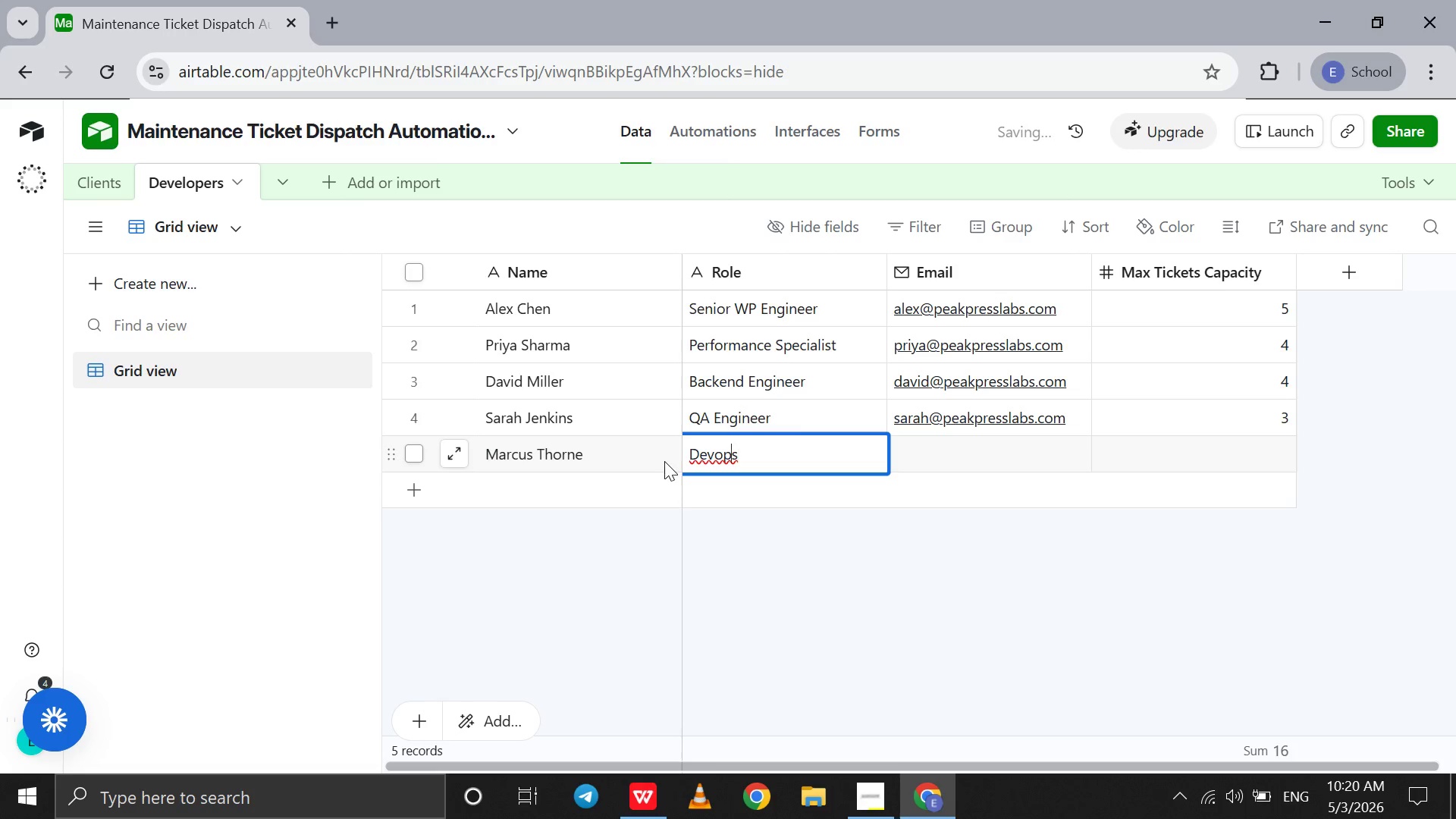 
key(ArrowLeft)
 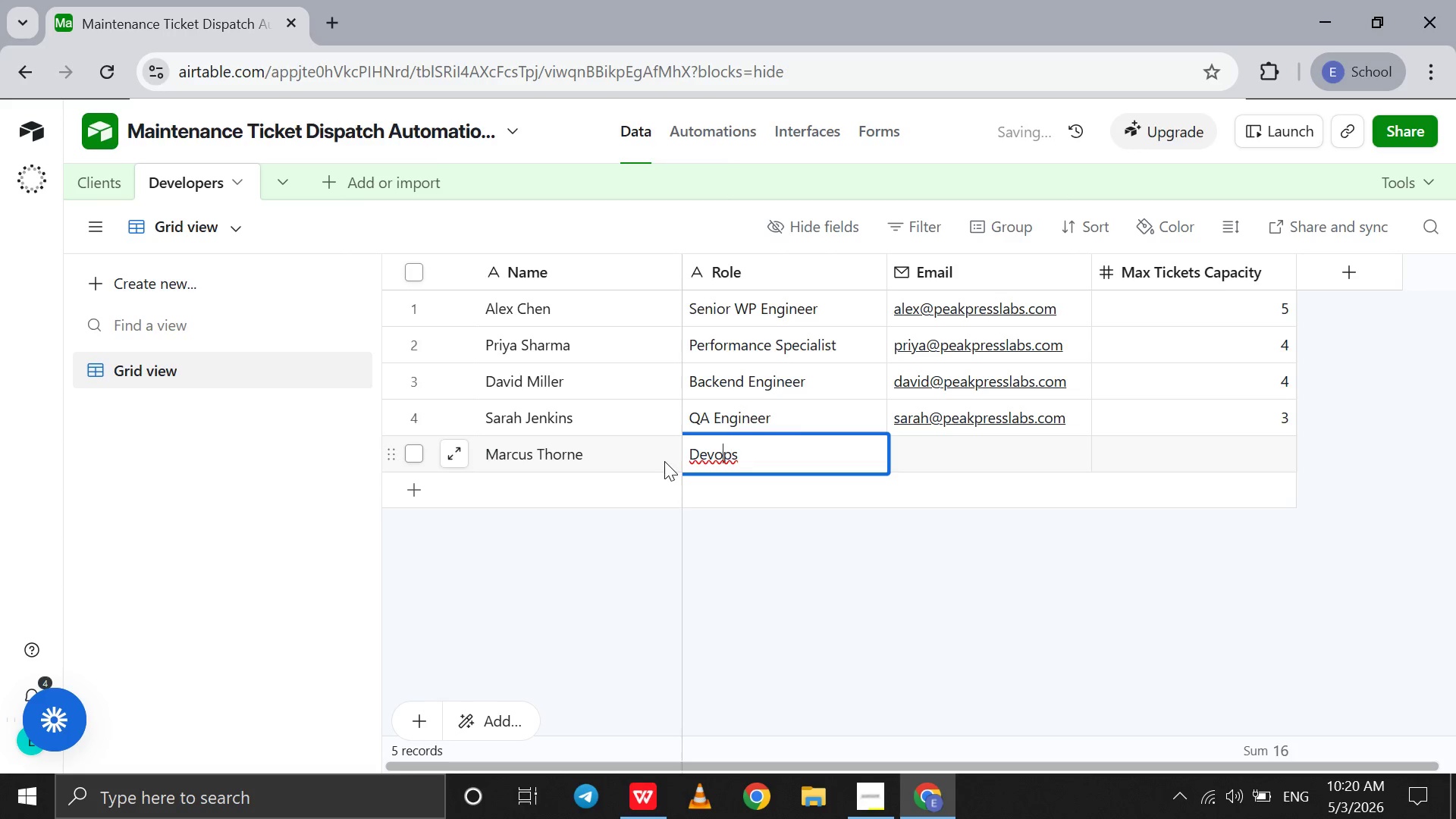 
key(ArrowLeft)
 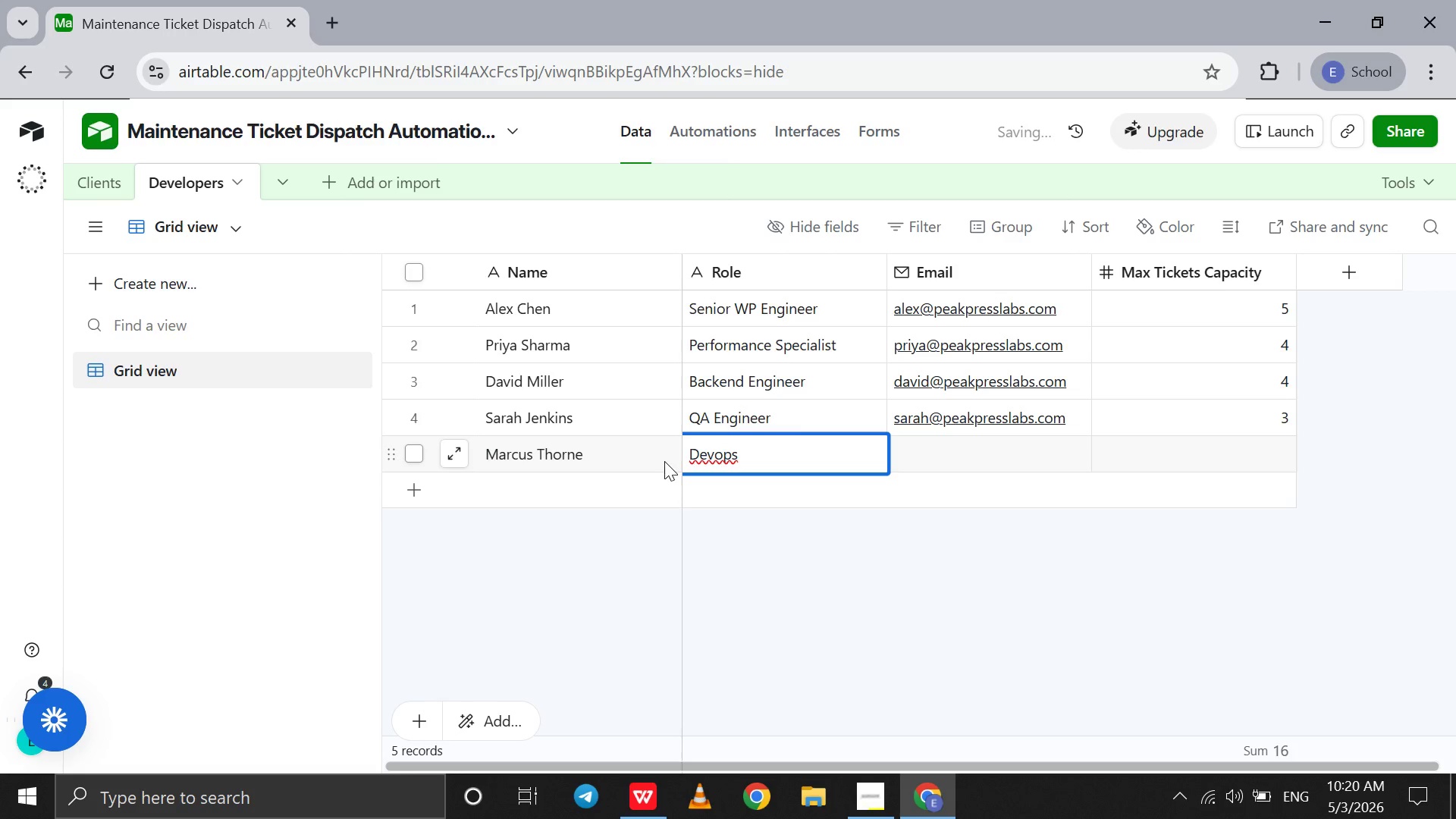 
key(Backspace)
 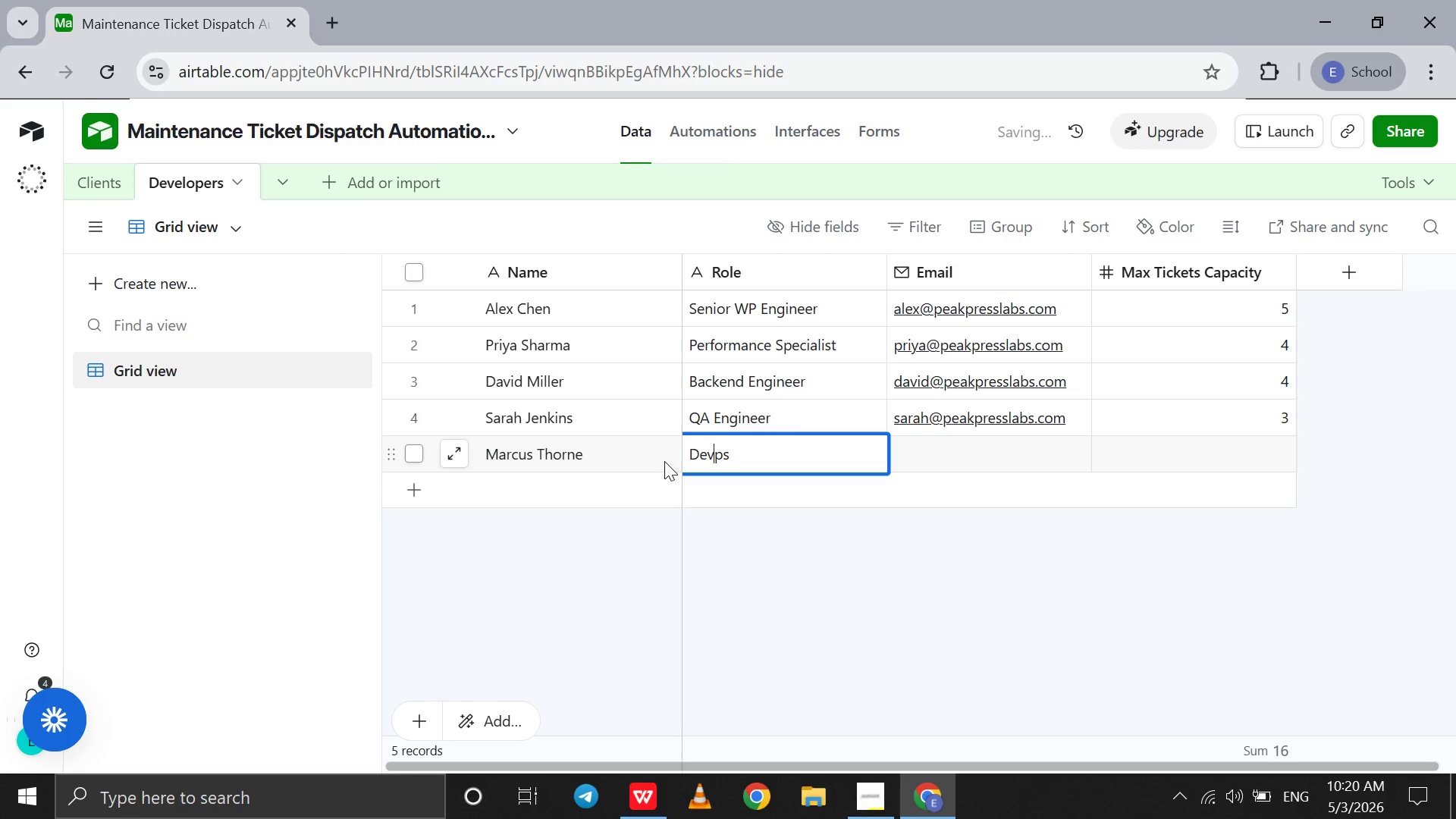 
key(Shift+O)
 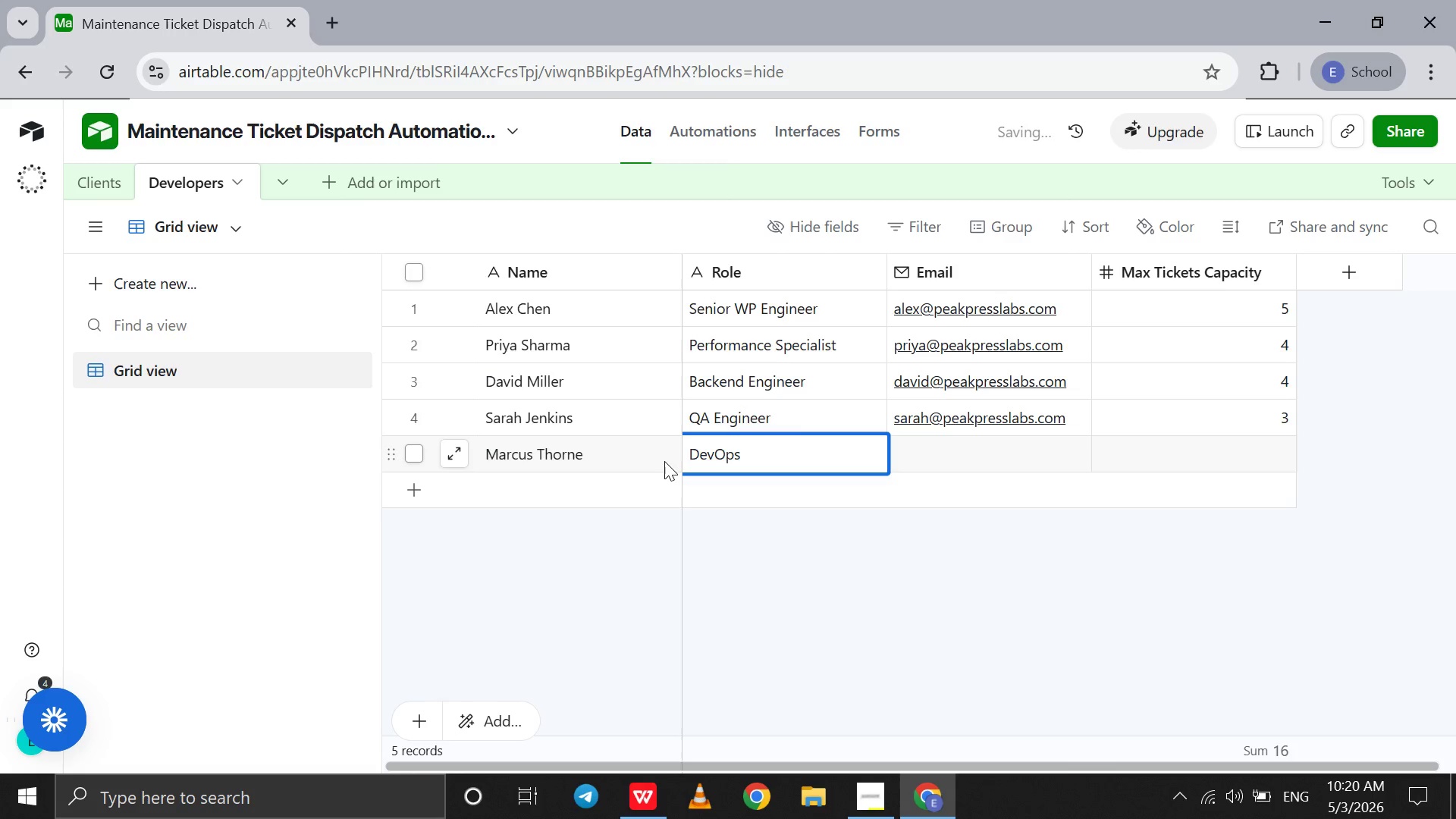 
key(ArrowRight)
 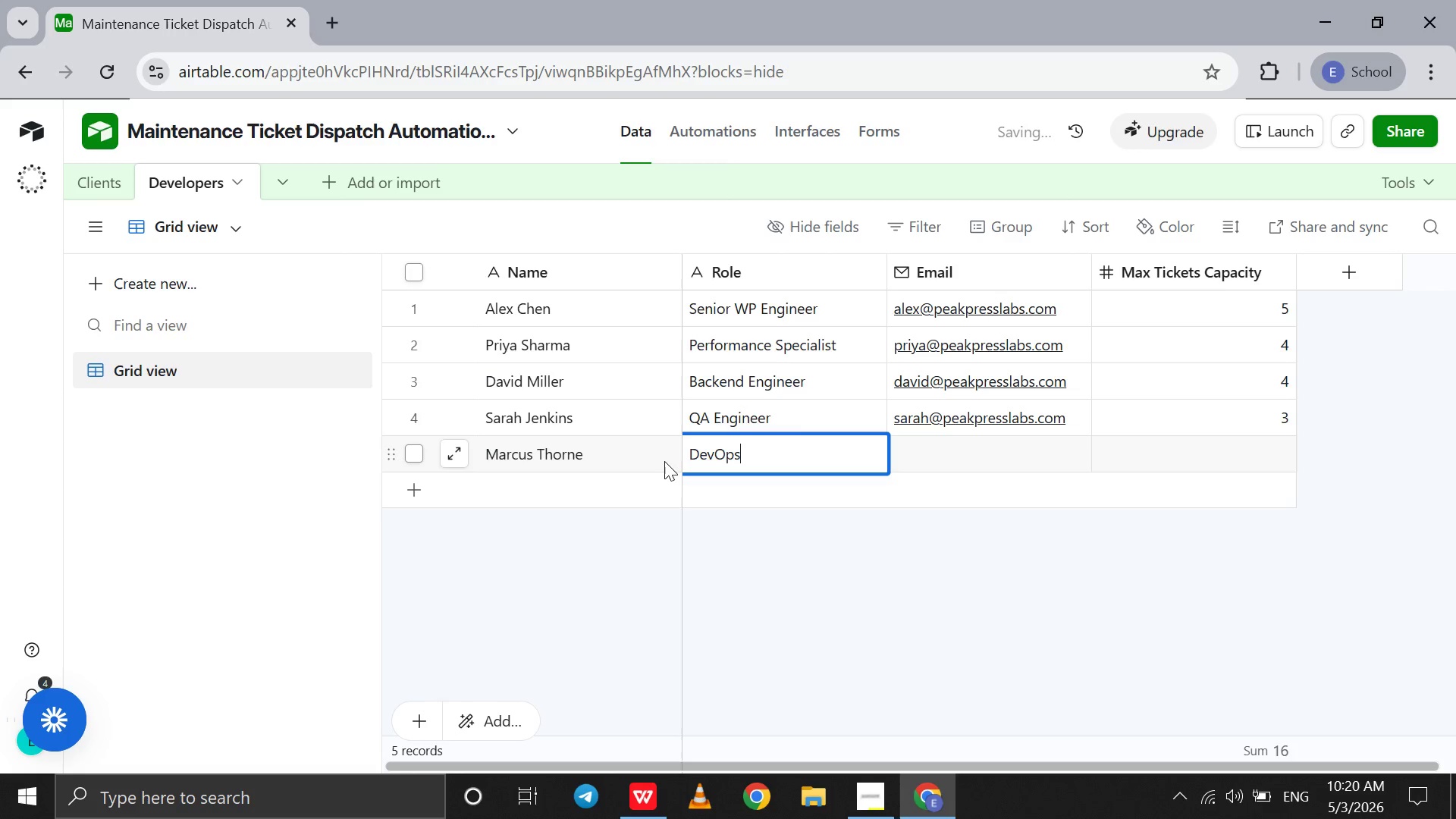 
key(ArrowRight)
 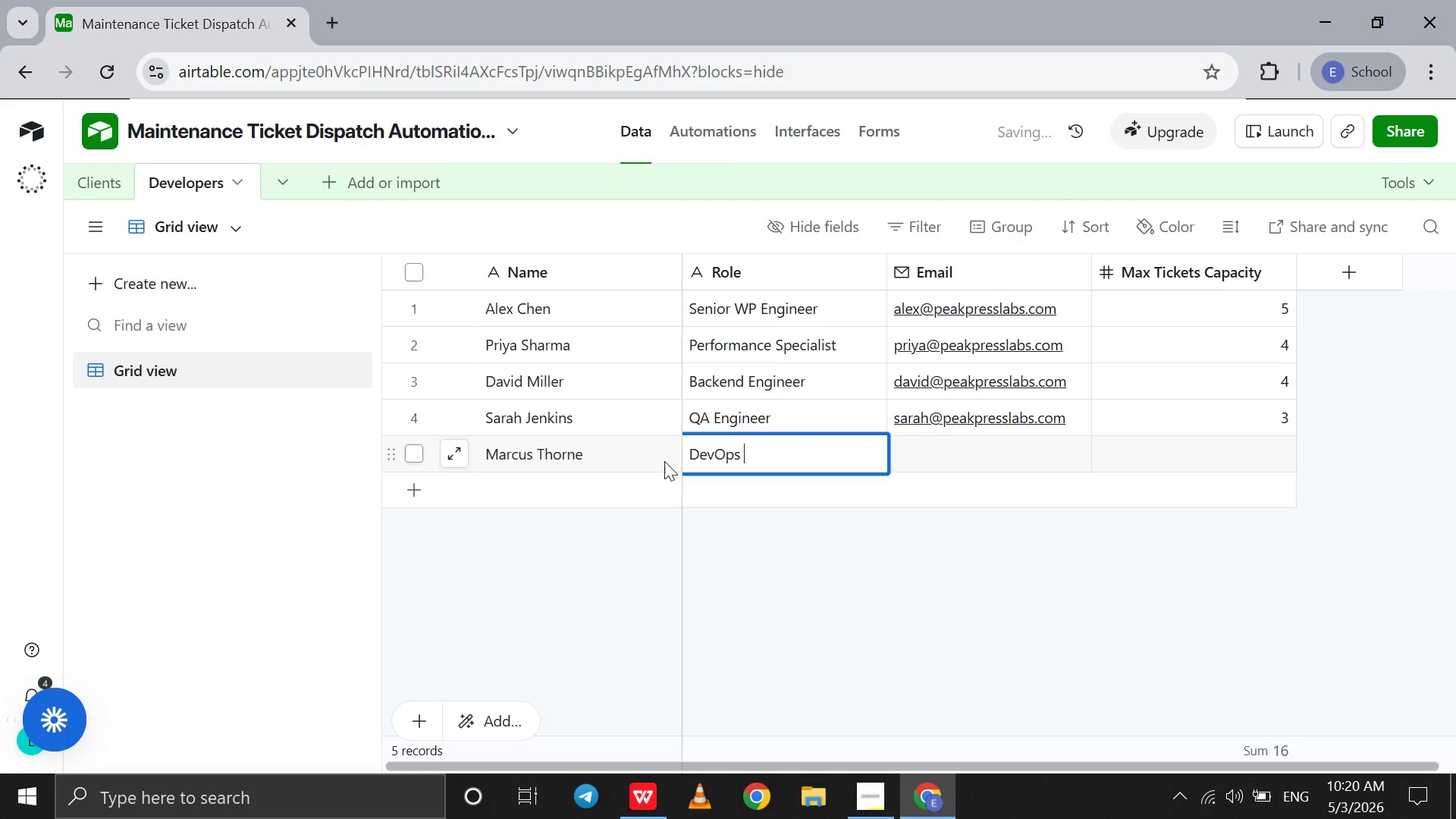 
key(ArrowRight)
 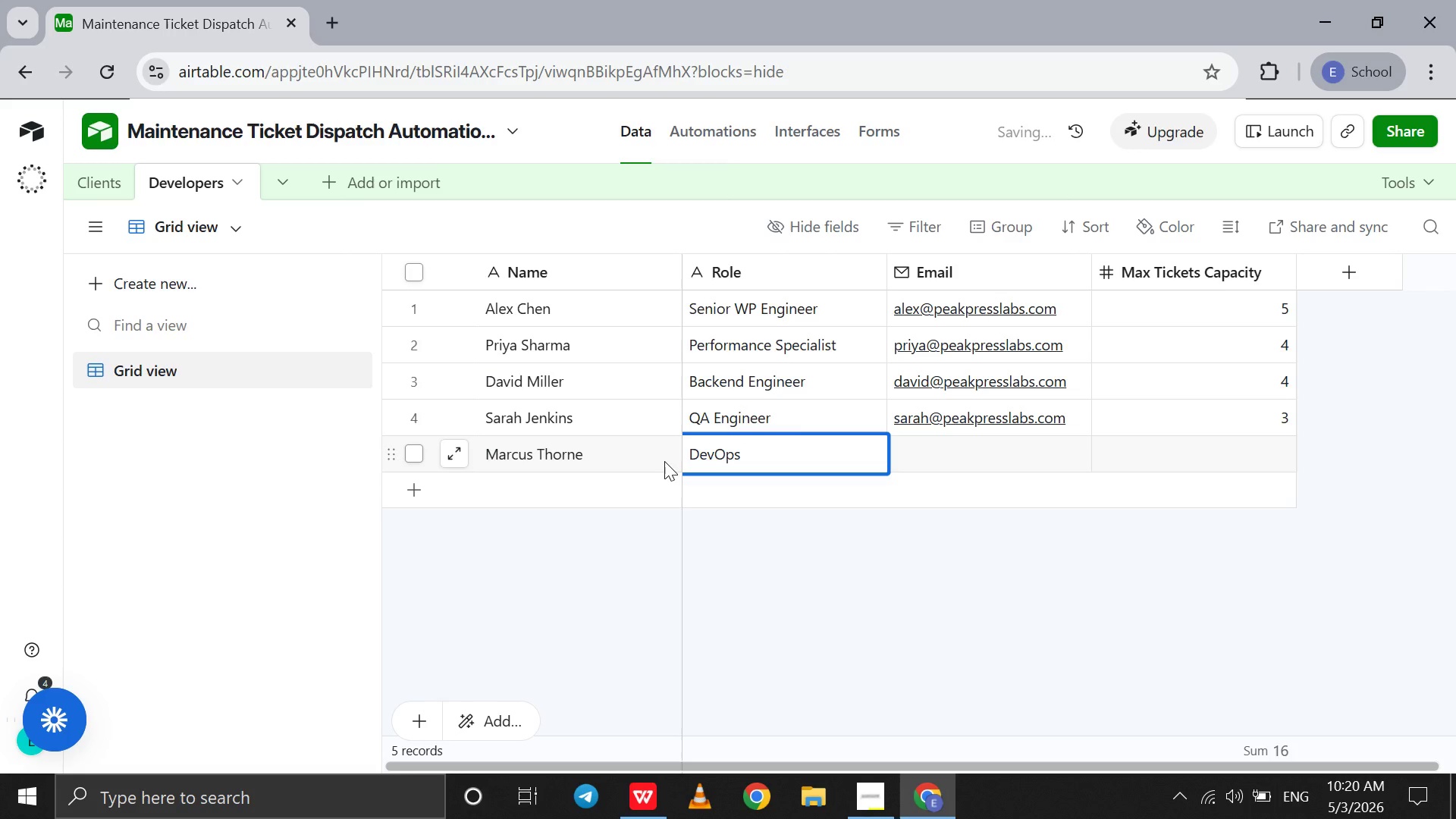 
type(Engineer )
key(Tab)
type(marcus@peakpresslabs.com)
key(Tab)
type(3)
 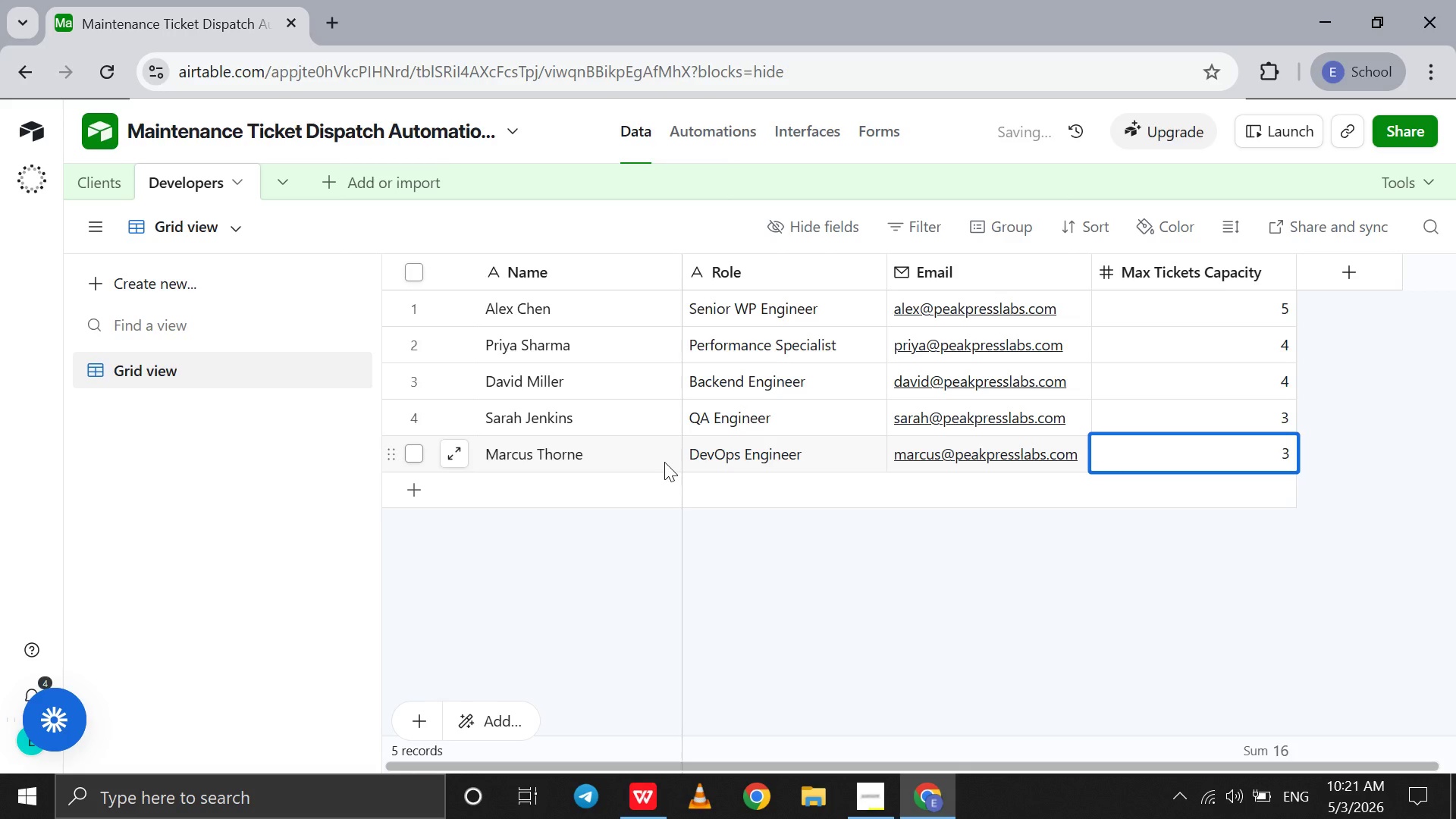 
wait(5.05)
 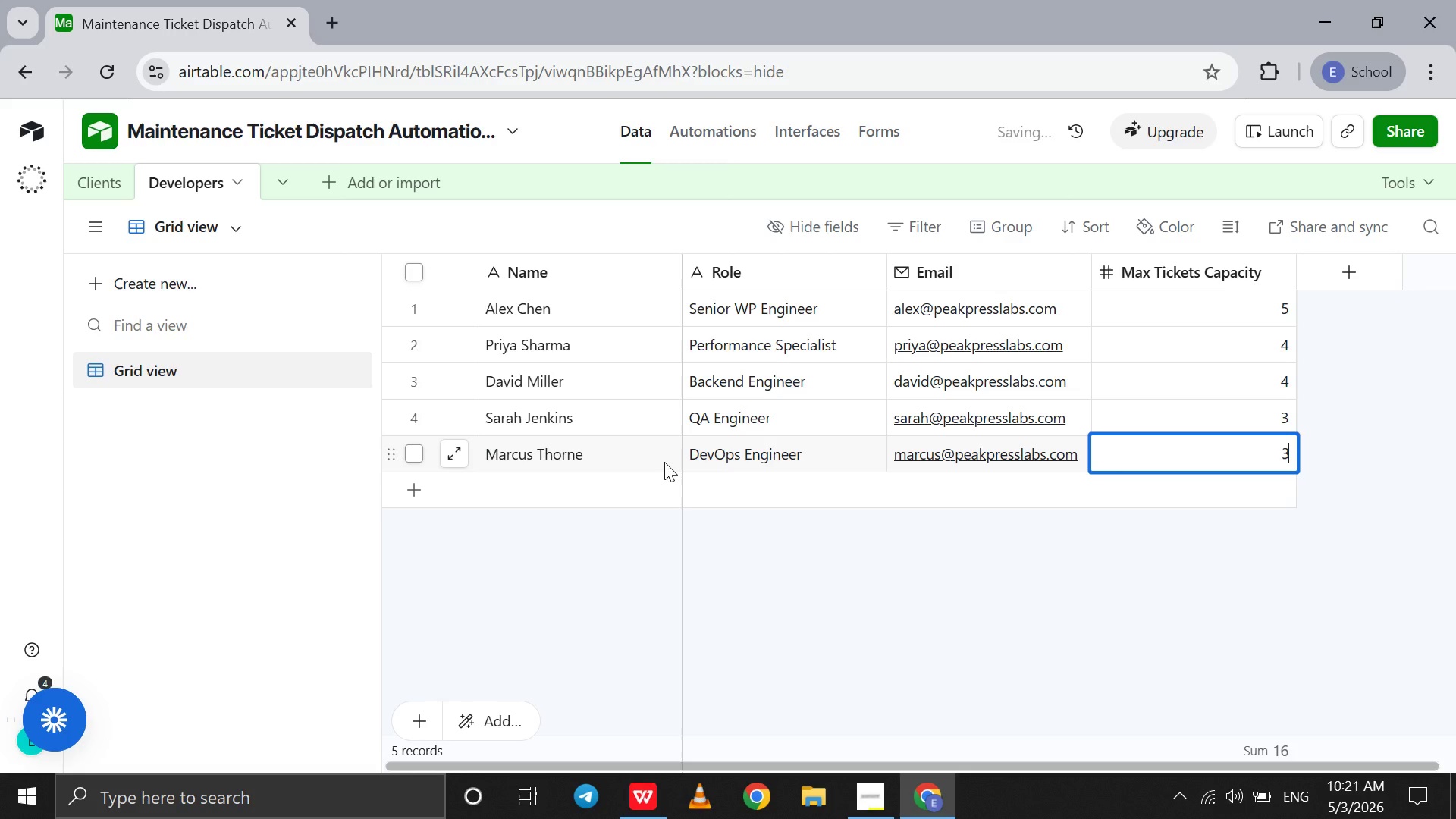 
double_click([541, 495])
 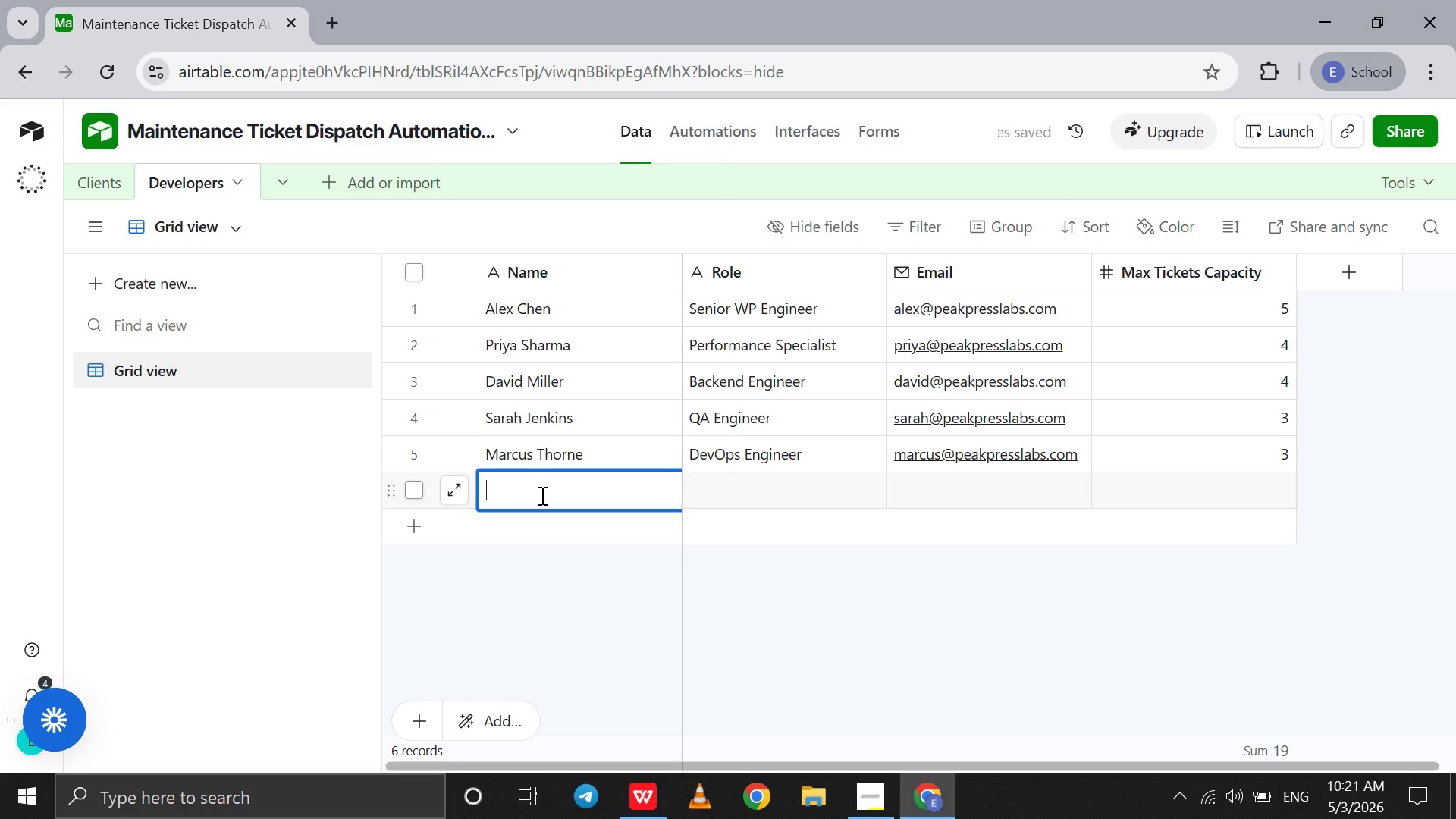 
type(Unssigned )
 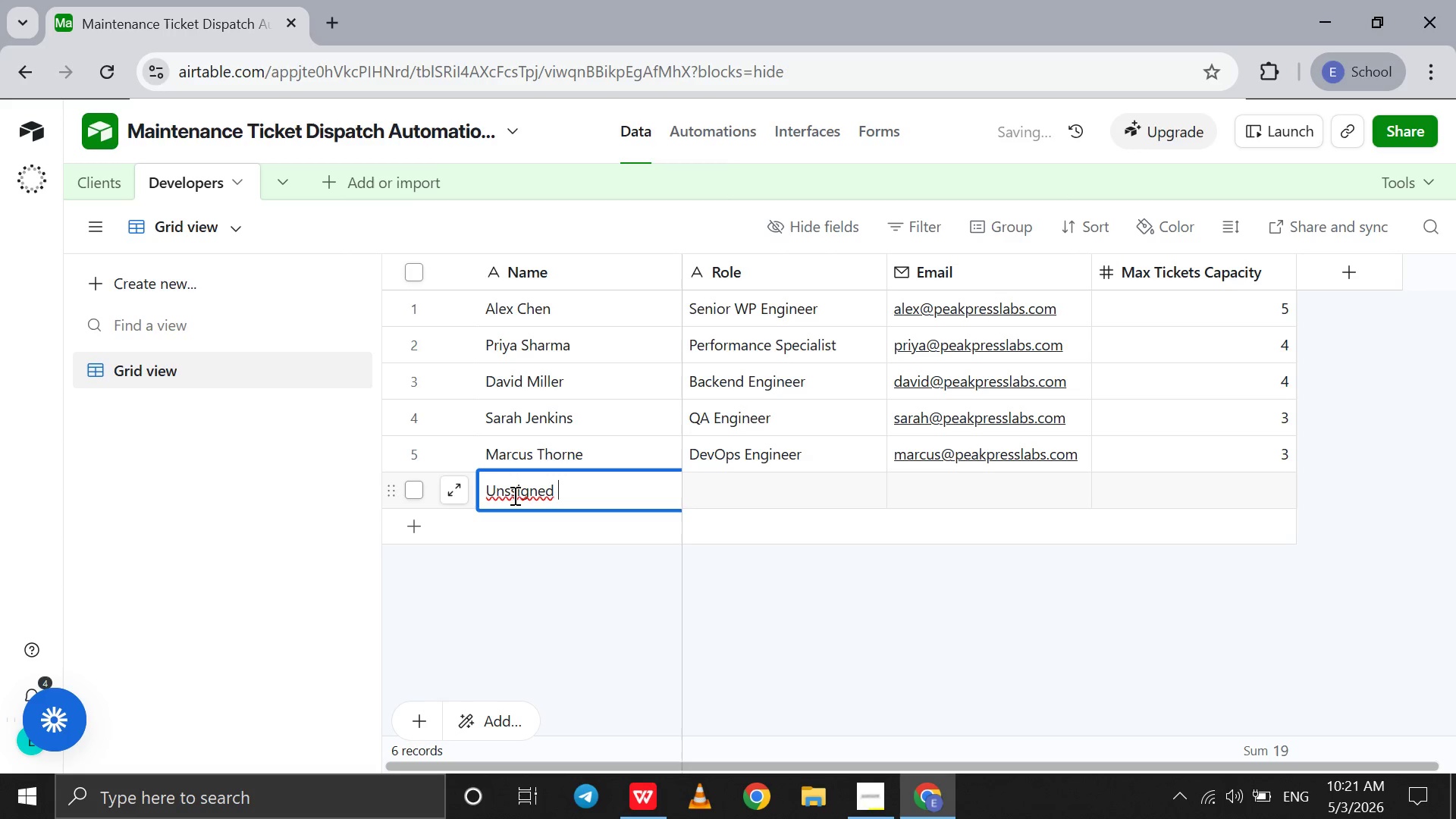 
left_click([503, 492])
 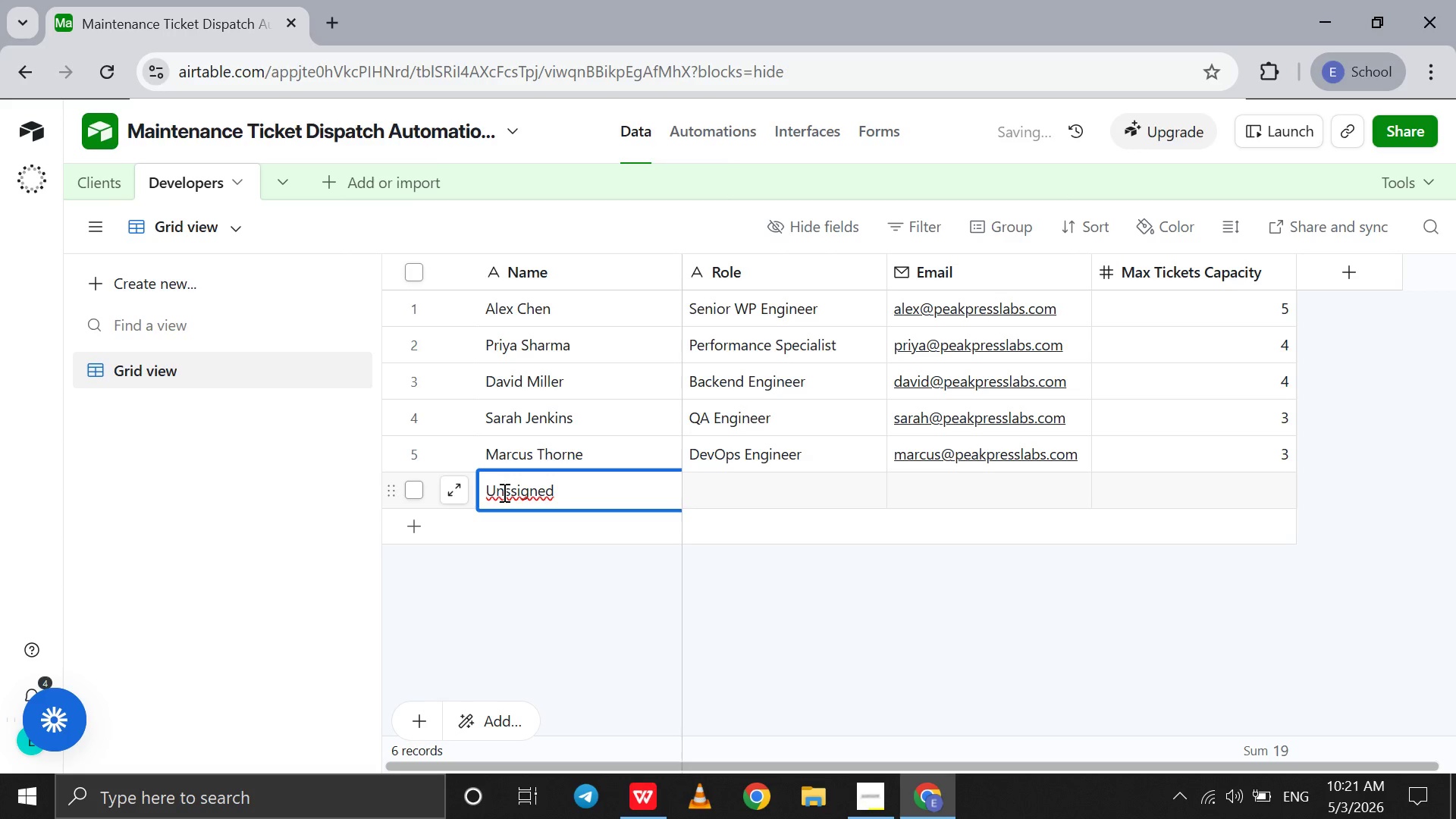 
key(A)
 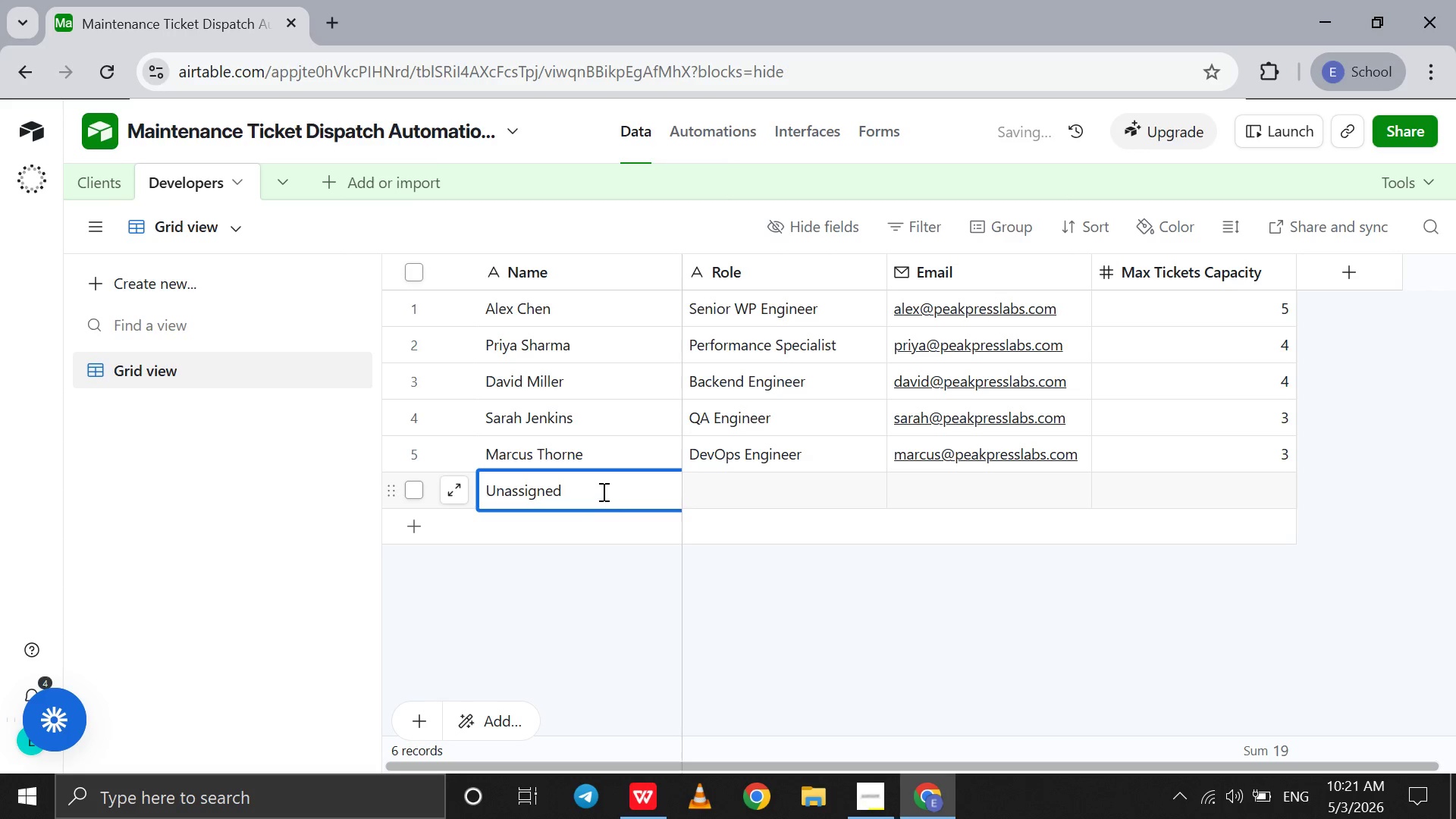 
left_click([602, 491])
 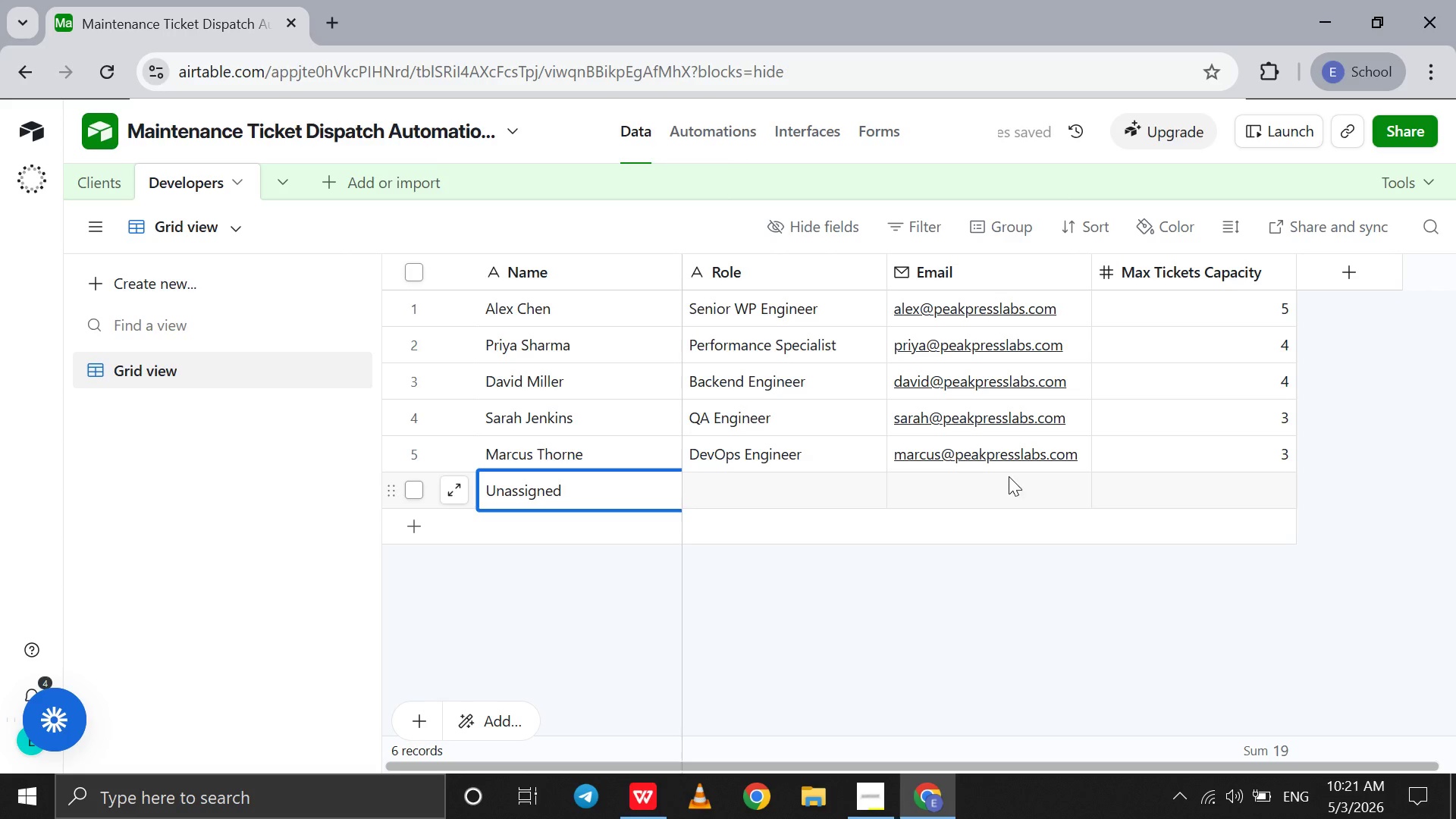 
left_click([983, 481])
 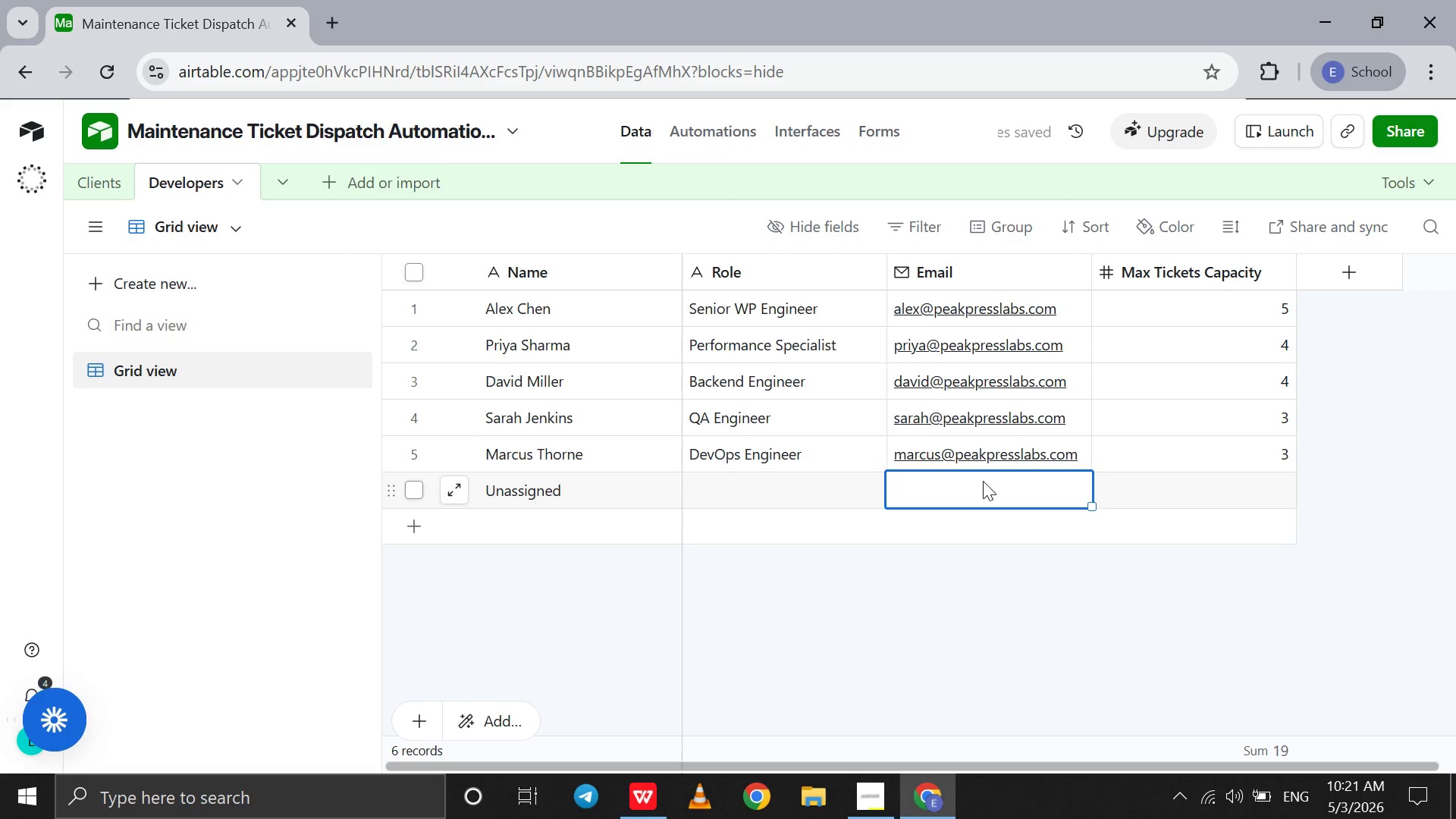 
left_click([1188, 504])
 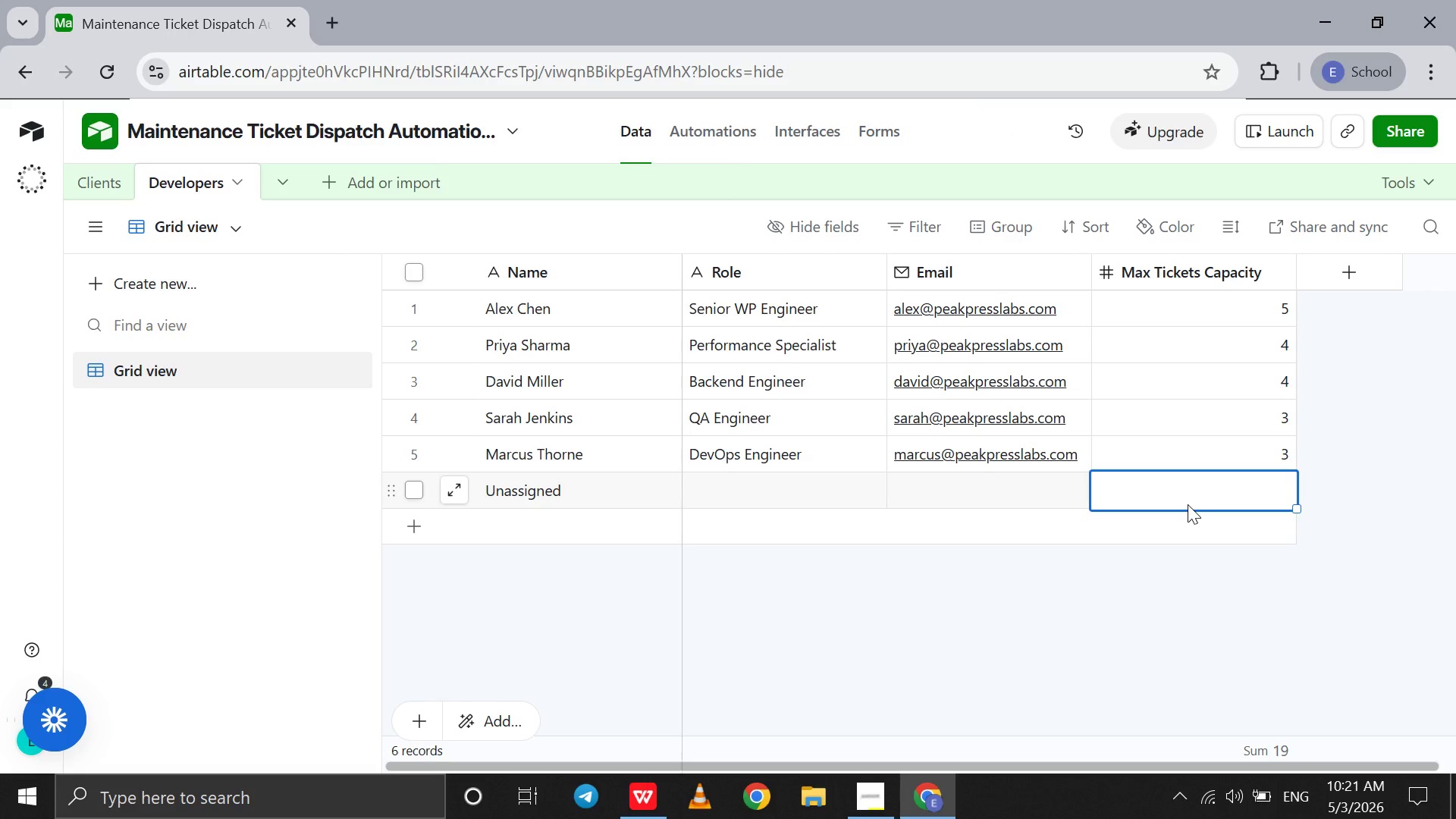 
key(0)
 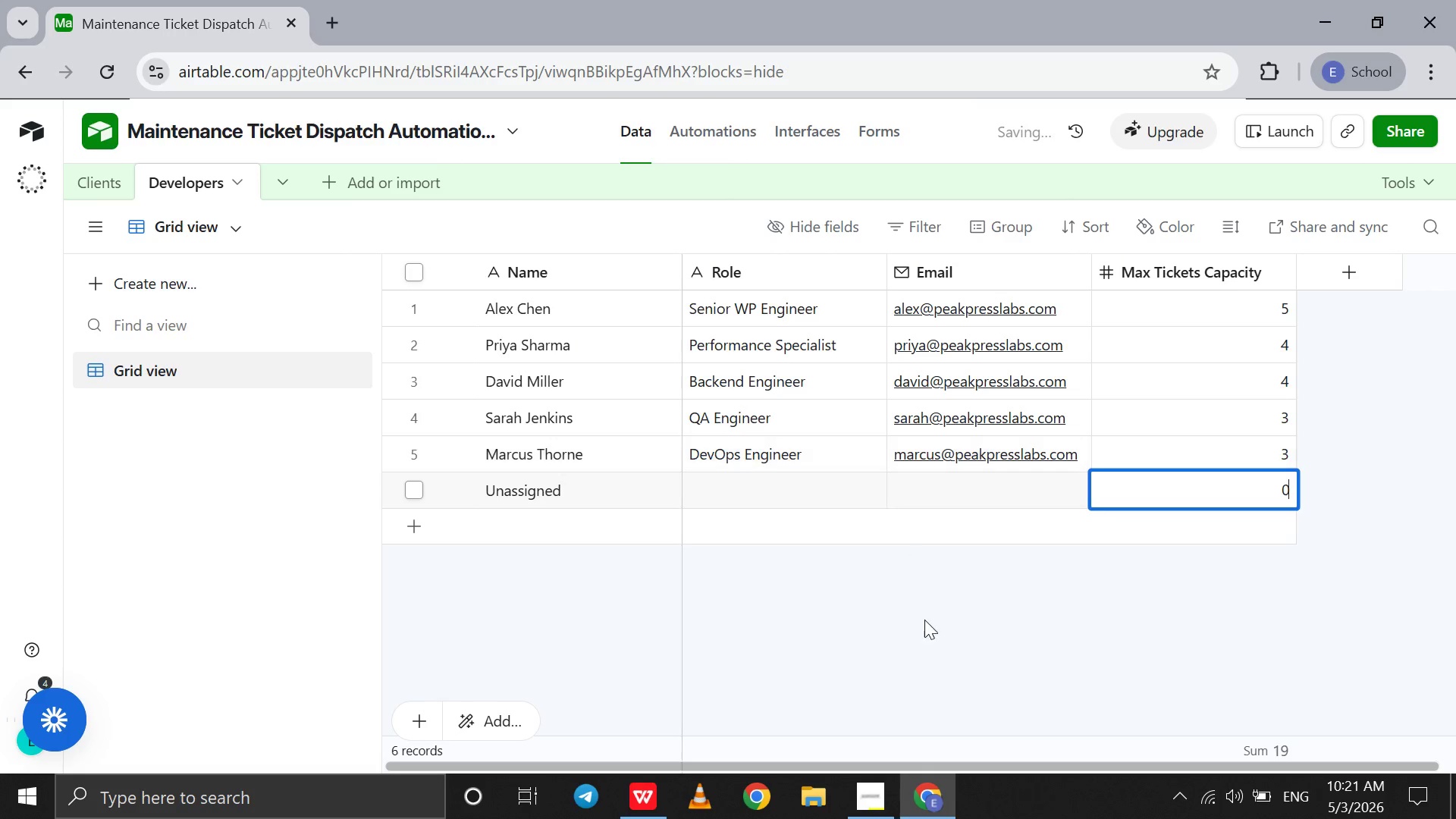 
left_click([924, 621])
 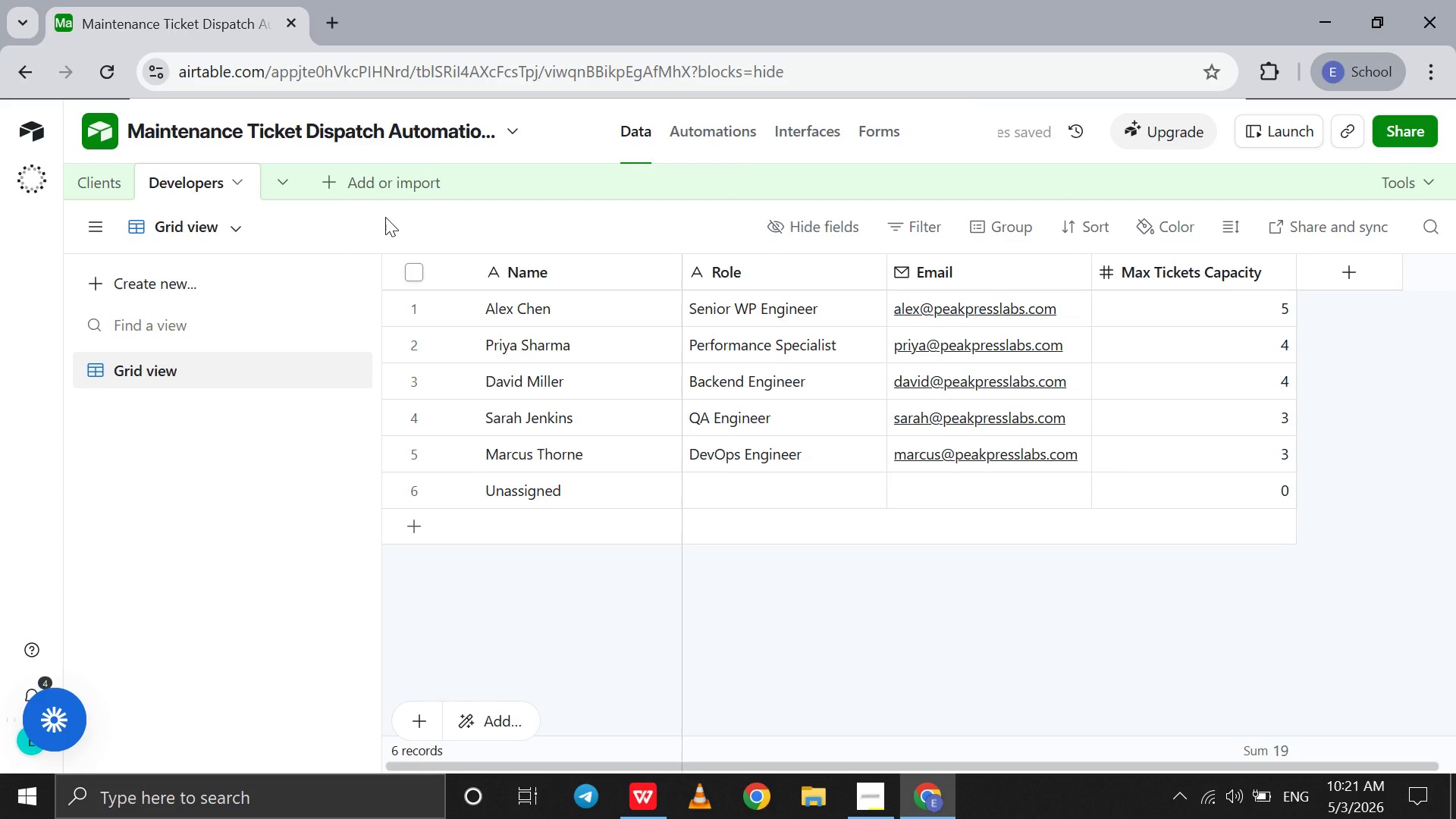 
left_click_drag(start_coordinate=[385, 217], to_coordinate=[344, 170])
 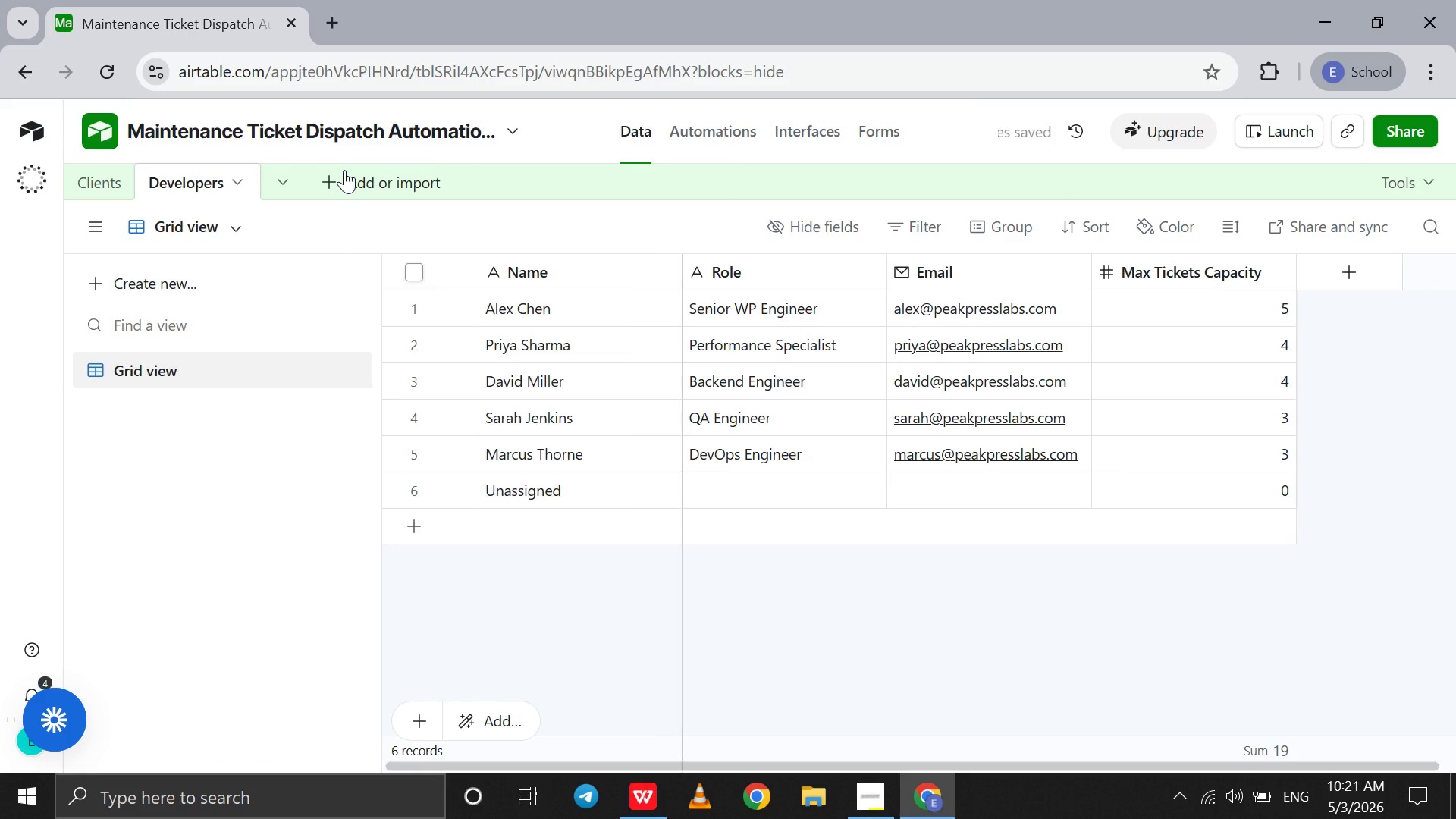 
left_click([344, 170])
 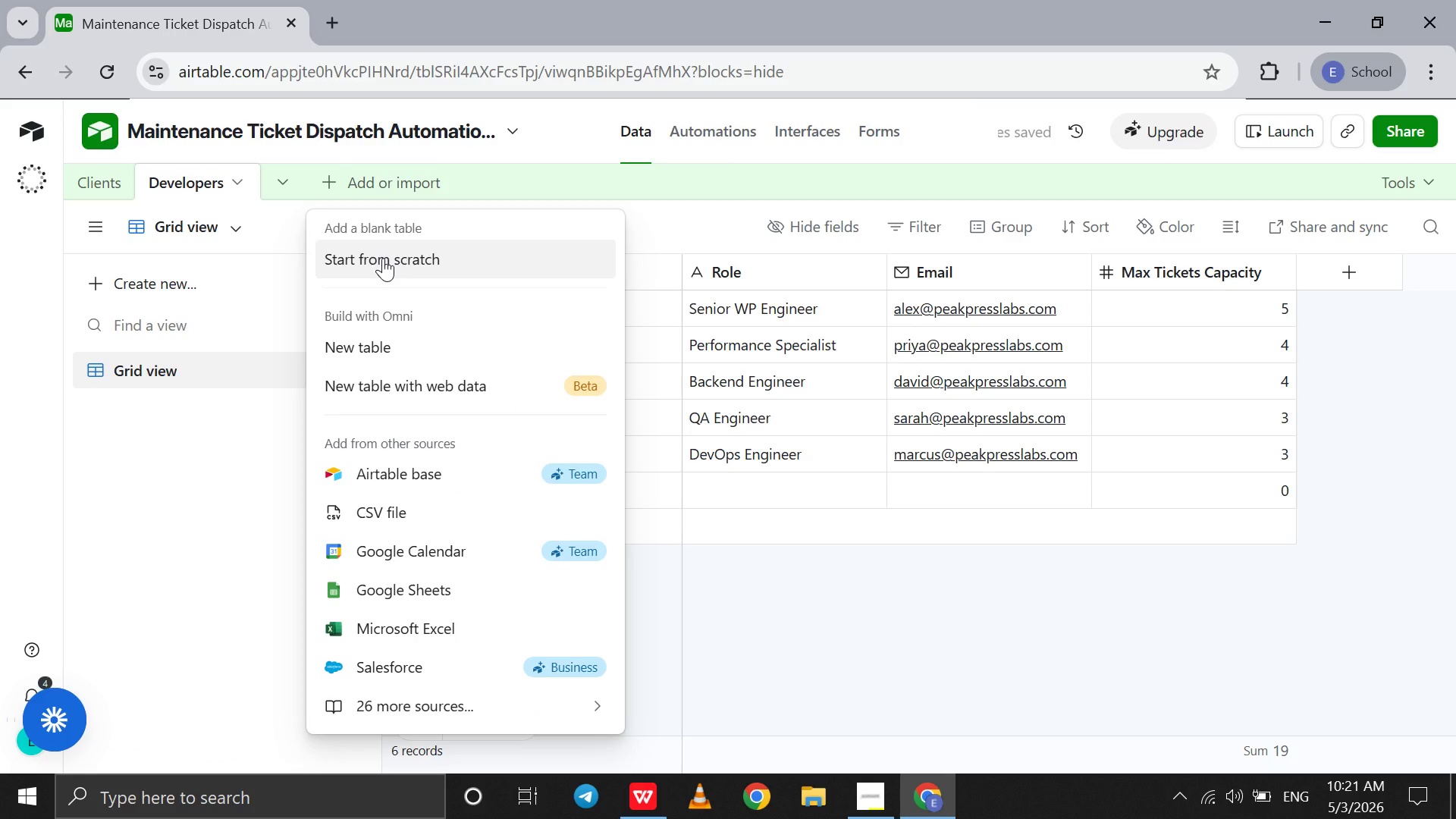 
left_click([383, 258])
 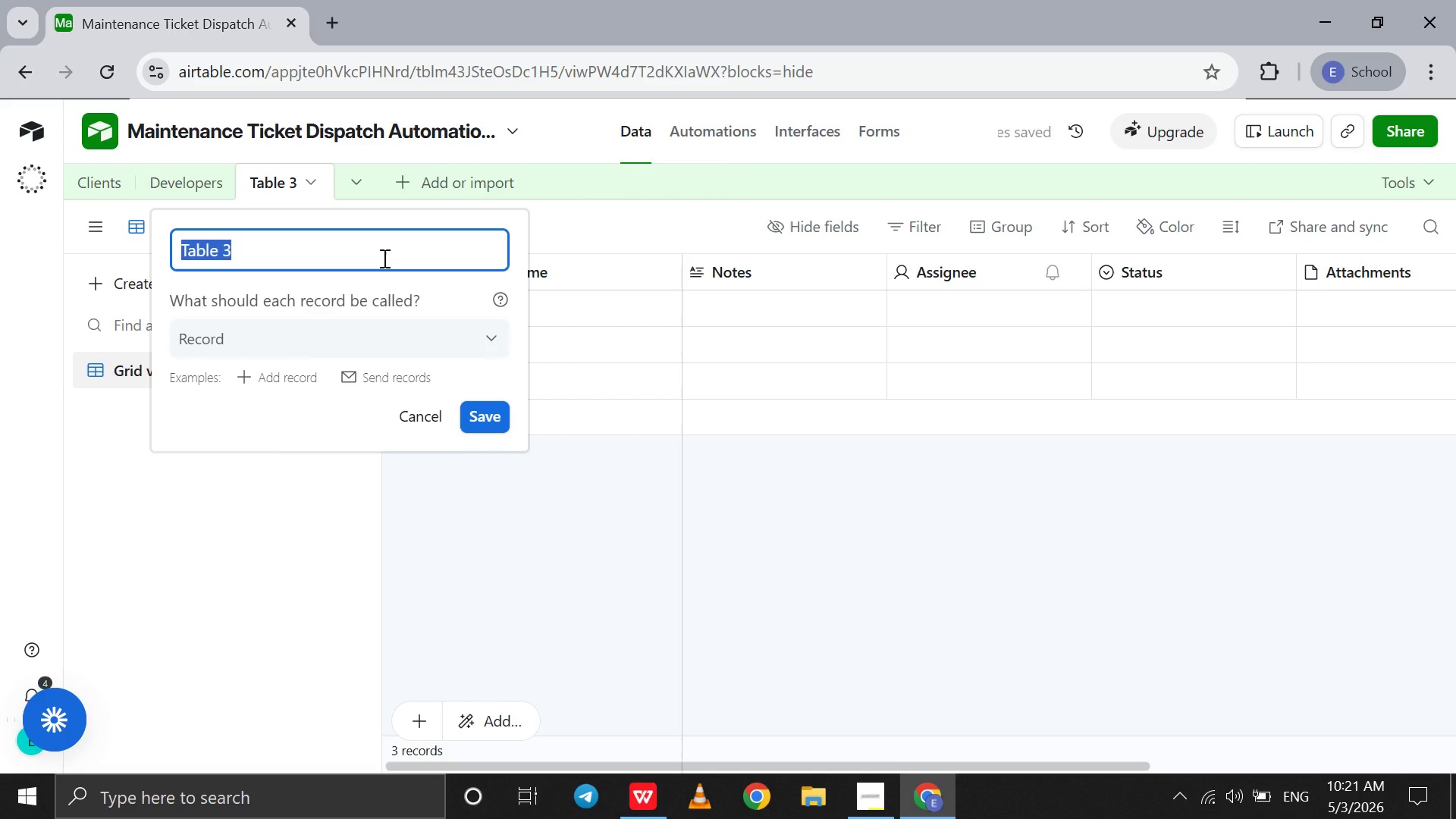 
type(Tickets)
 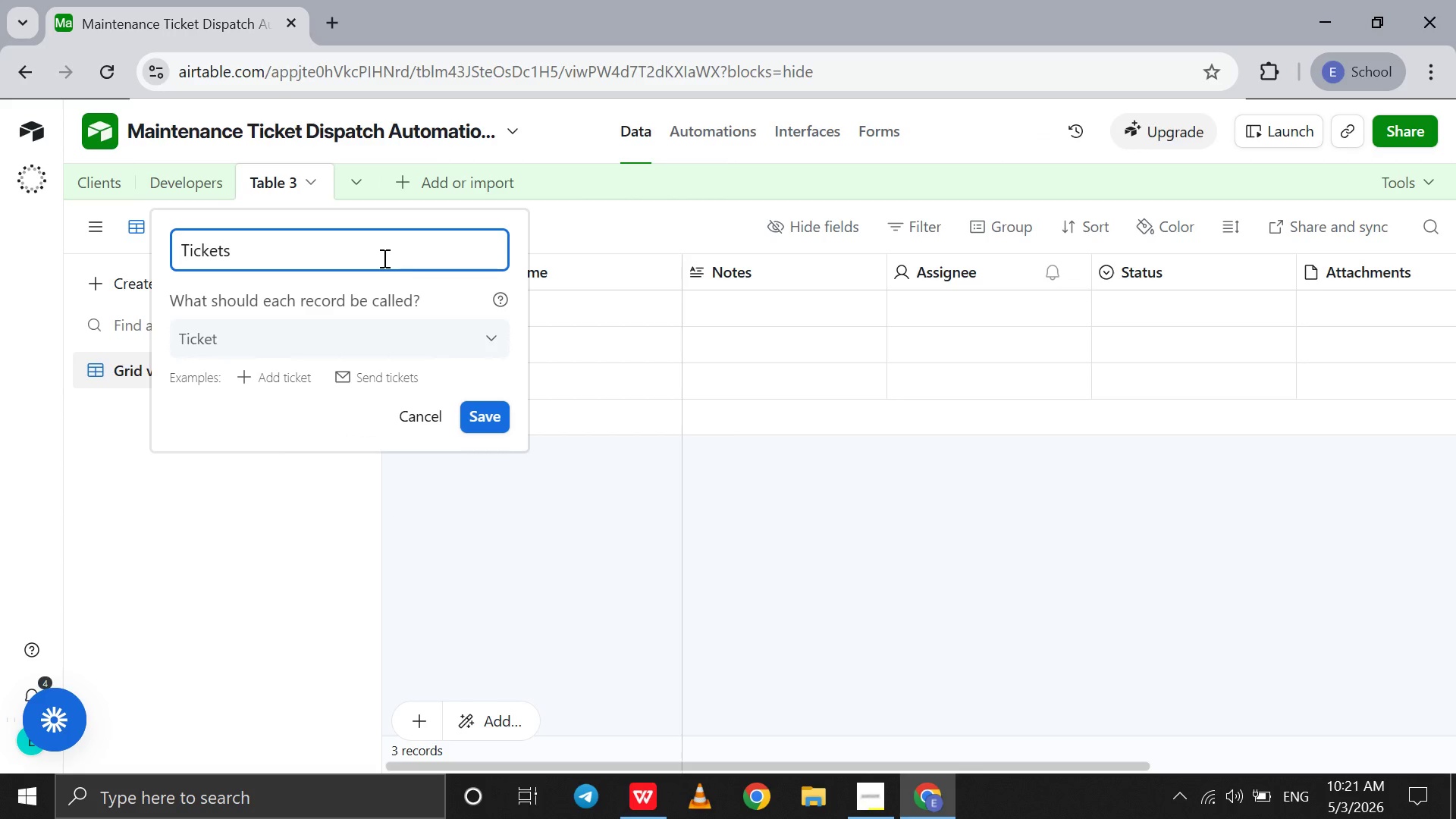 
key(Enter)
 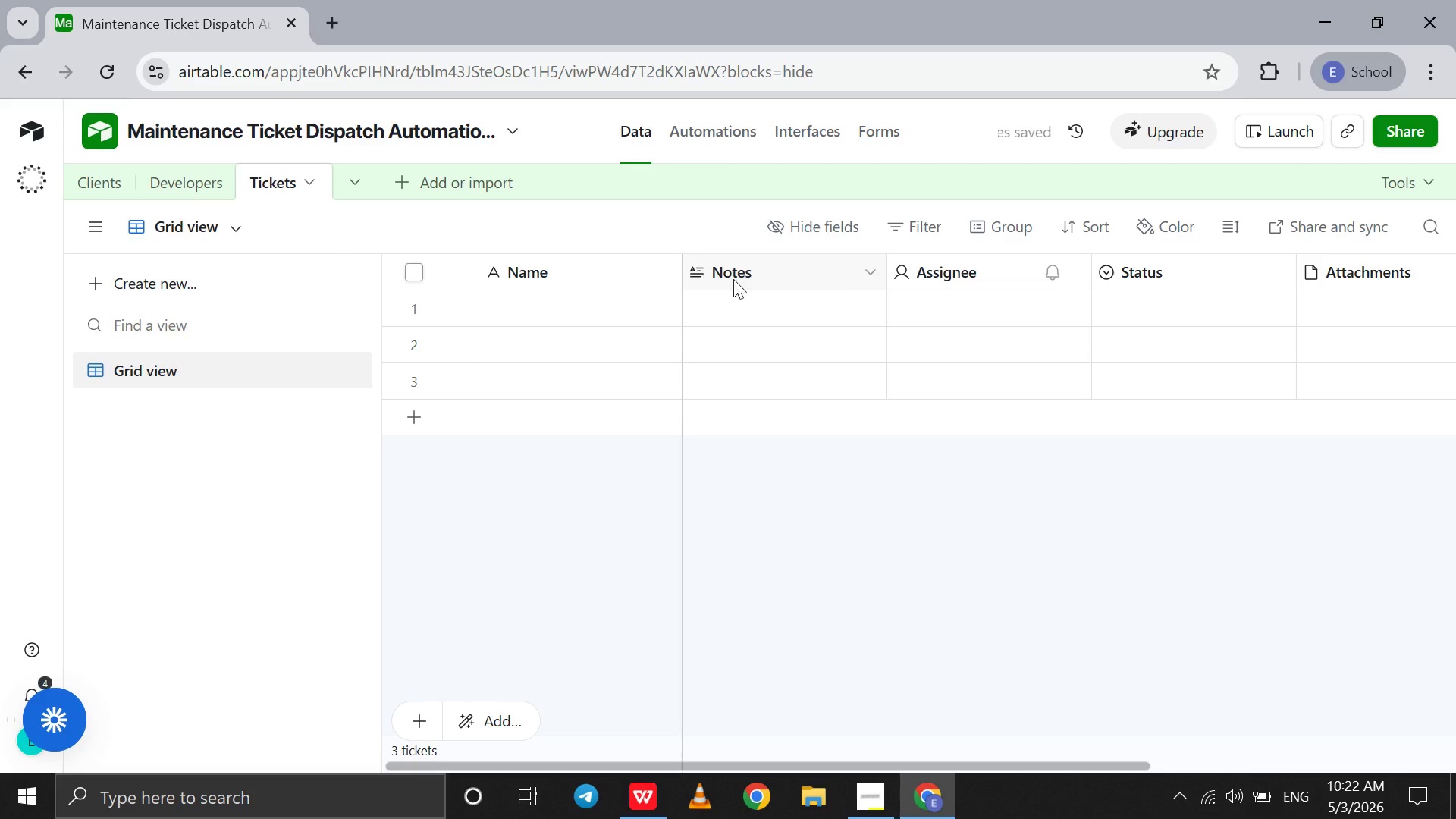 
left_click([866, 273])
 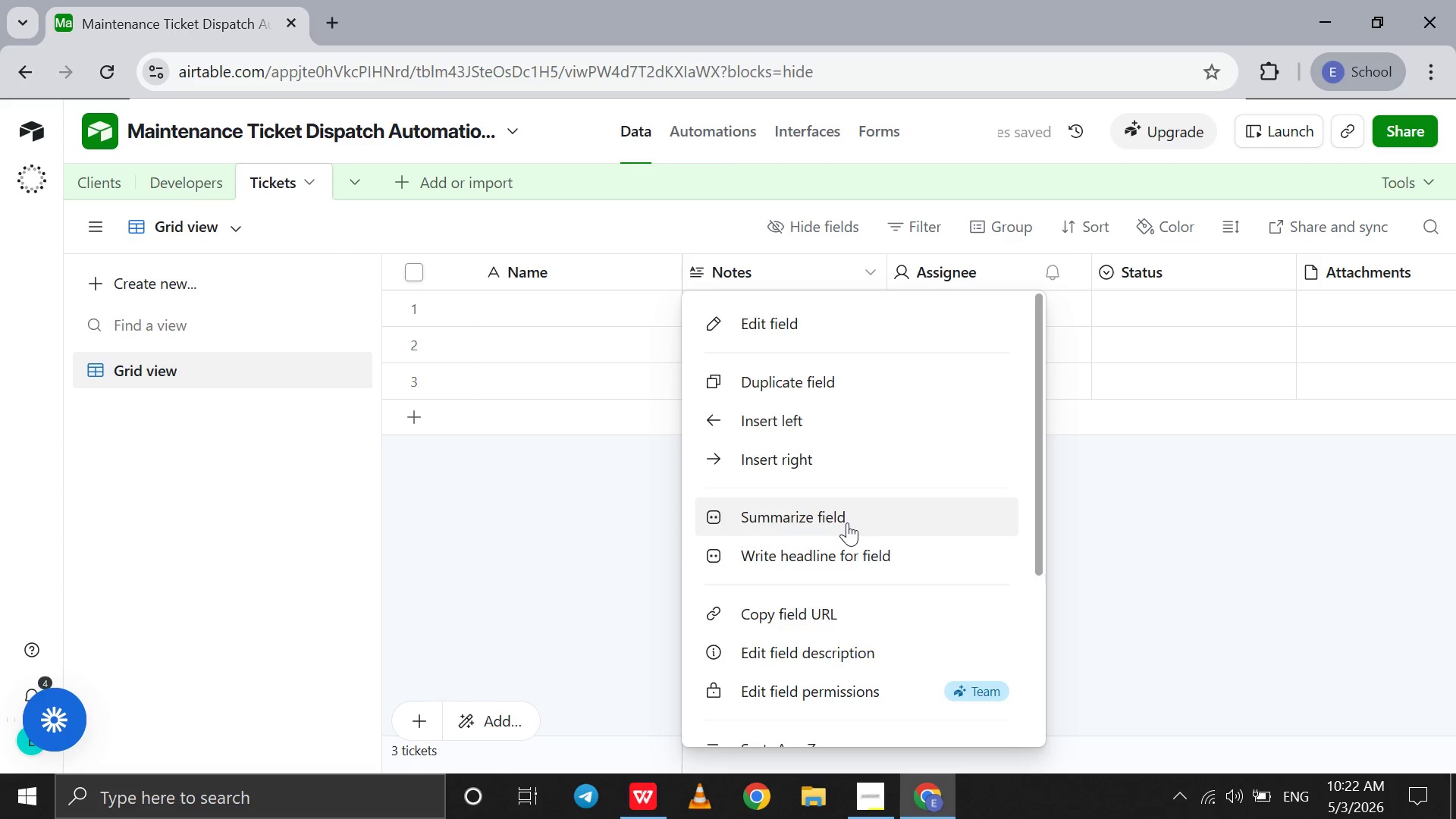 
scroll: coordinate [847, 522], scroll_direction: down, amount: 49.0
 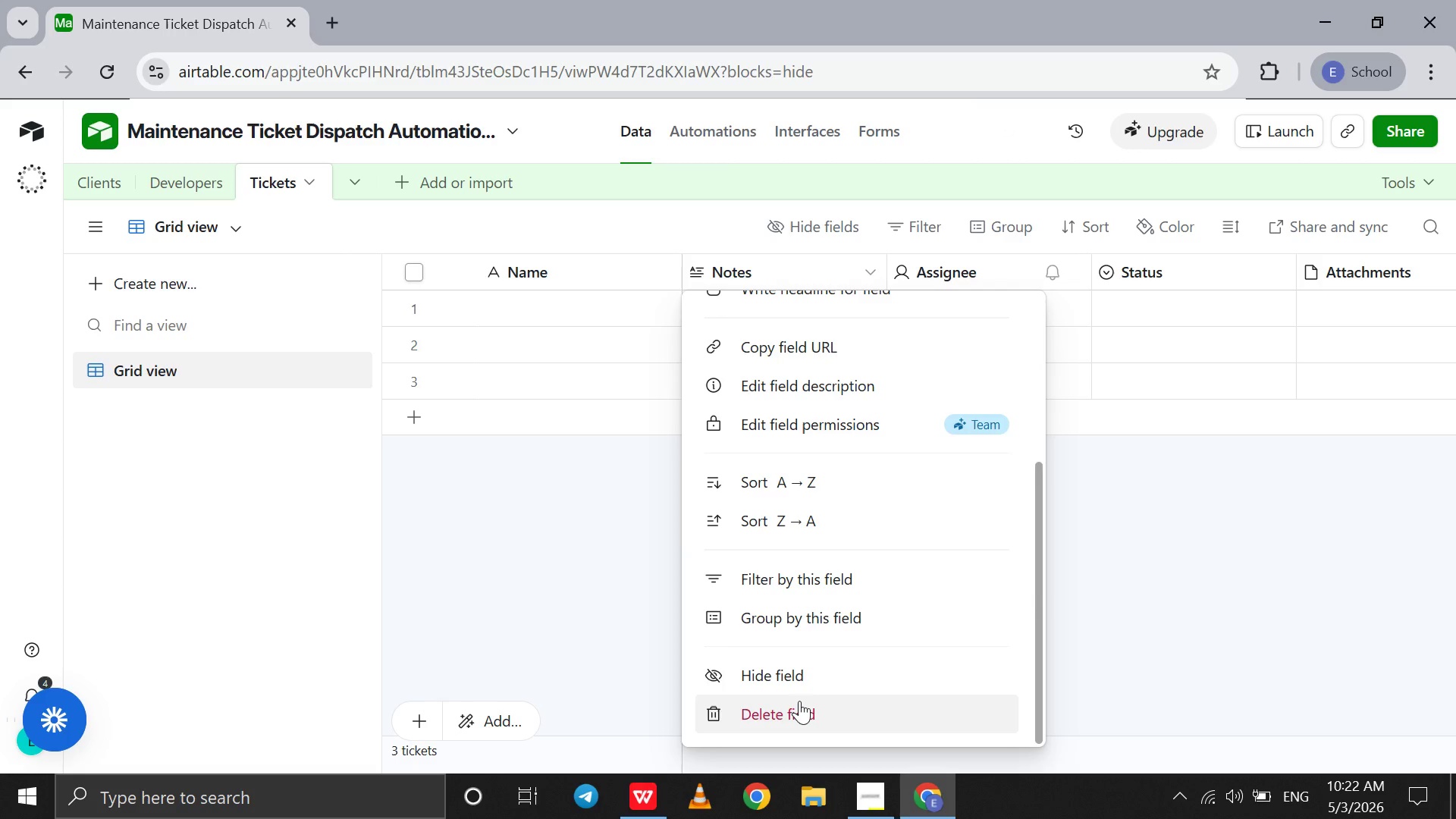 
left_click([799, 701])
 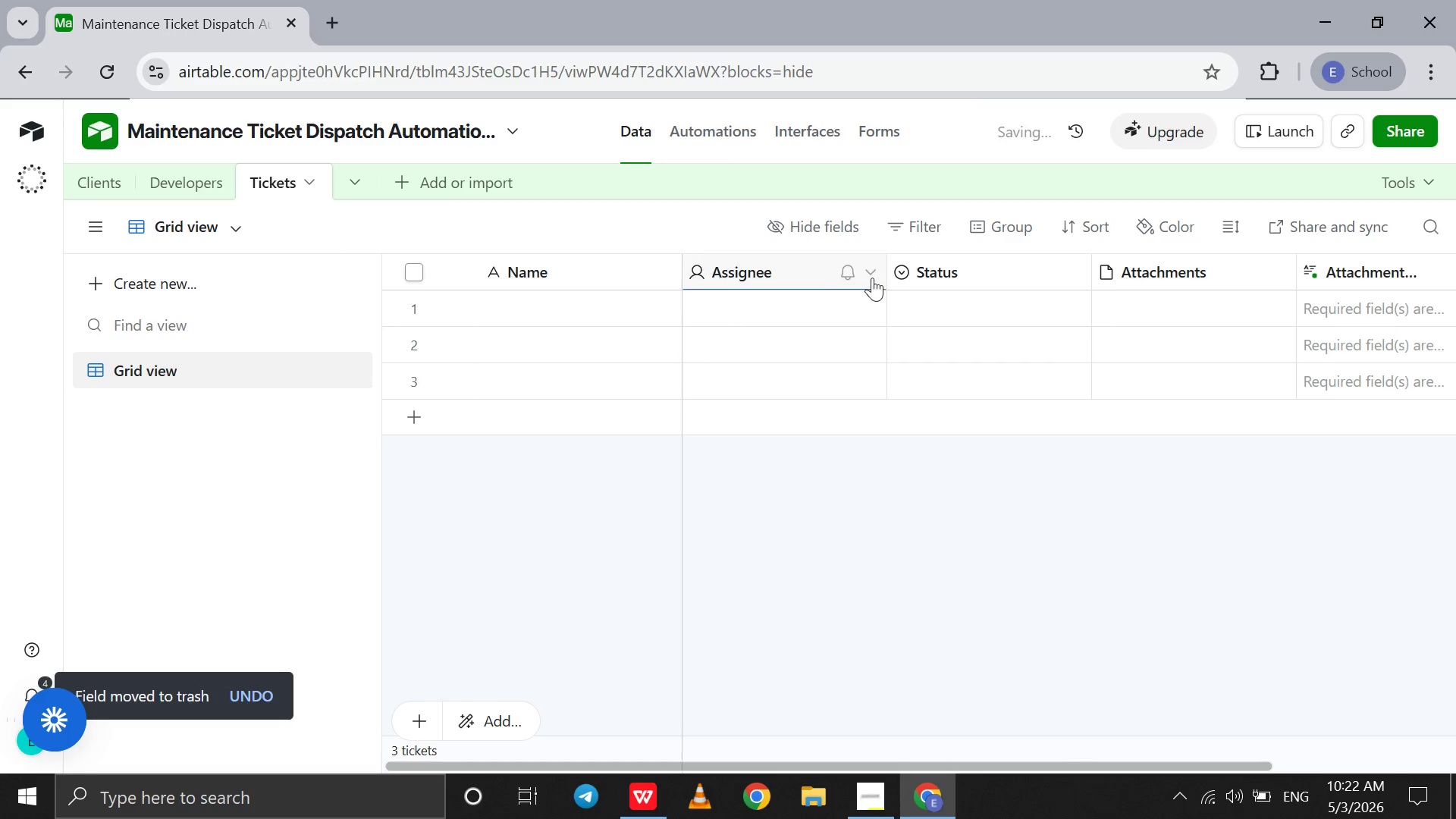 
left_click([872, 275])
 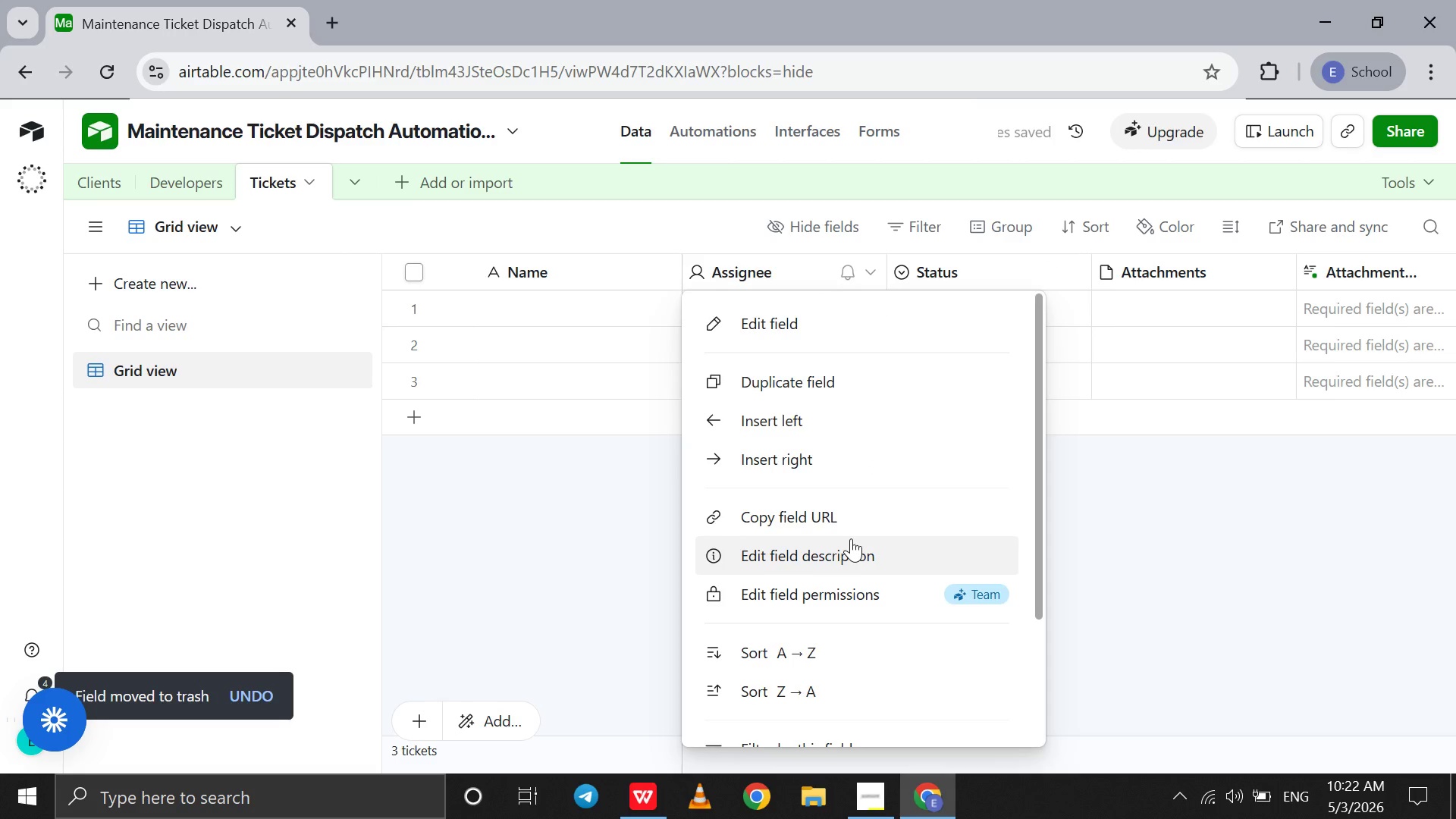 
scroll: coordinate [851, 538], scroll_direction: down, amount: 52.0
 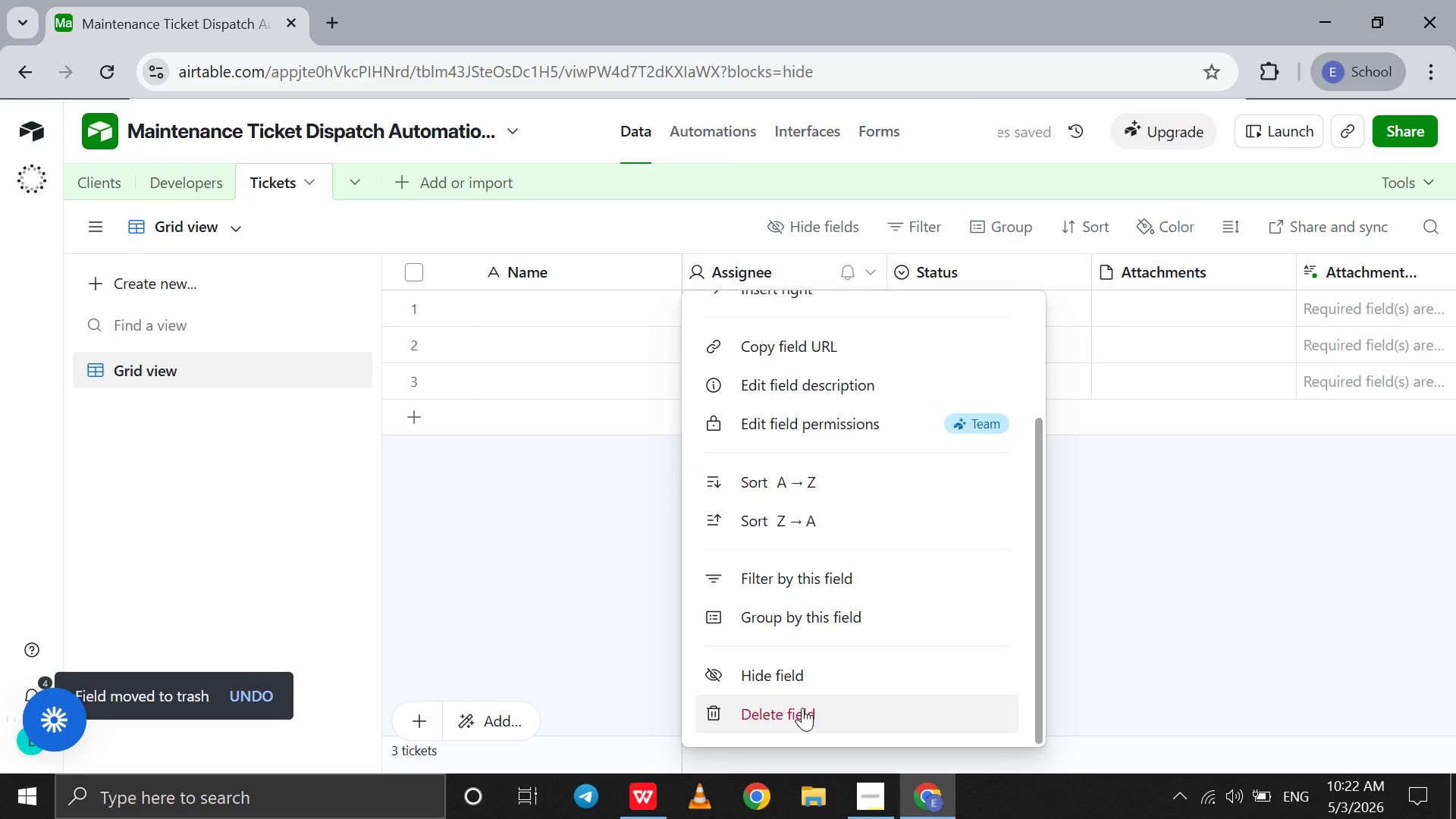 
left_click([802, 708])
 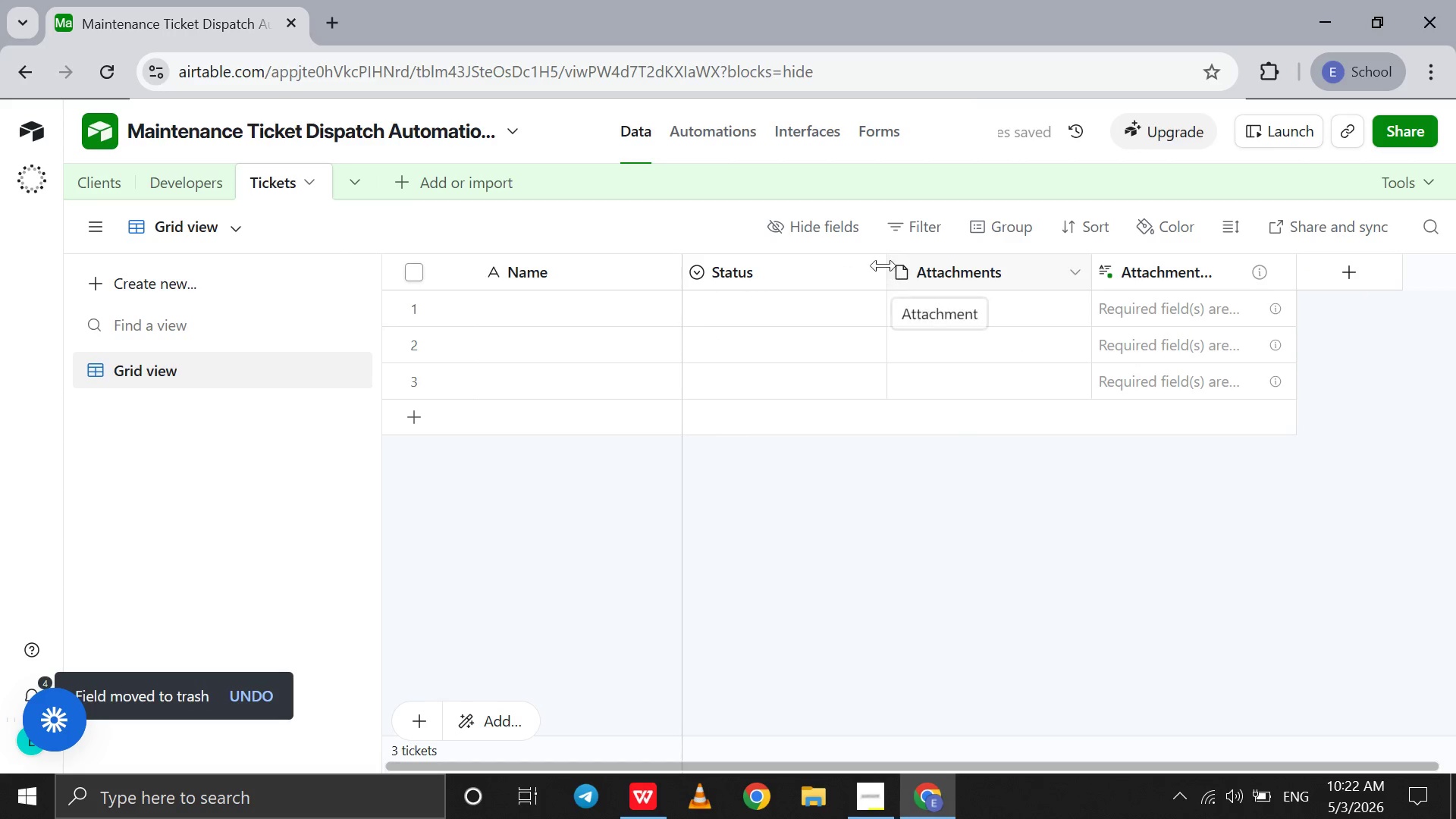 
left_click([875, 265])
 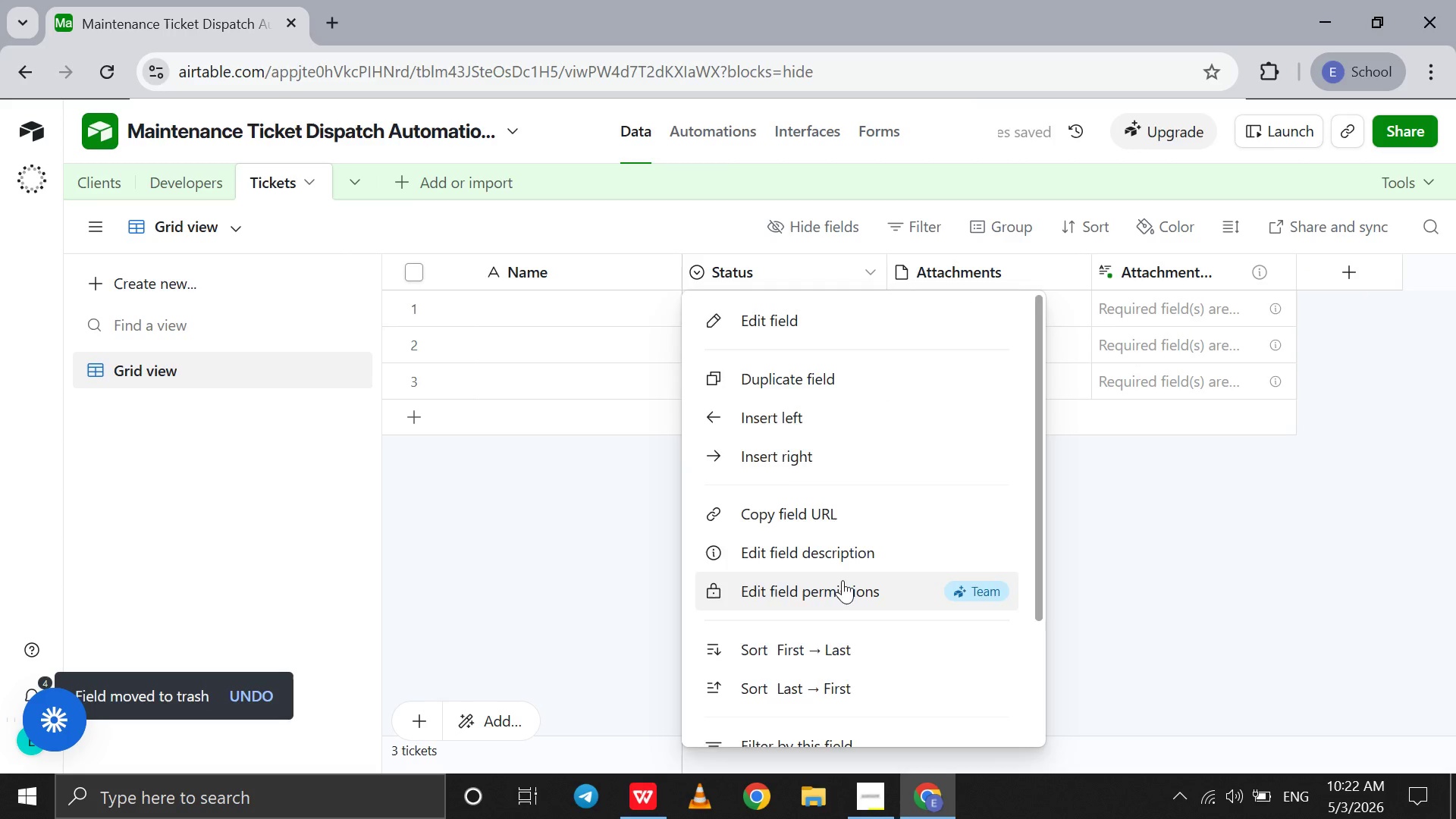 
scroll: coordinate [843, 580], scroll_direction: down, amount: 61.0
 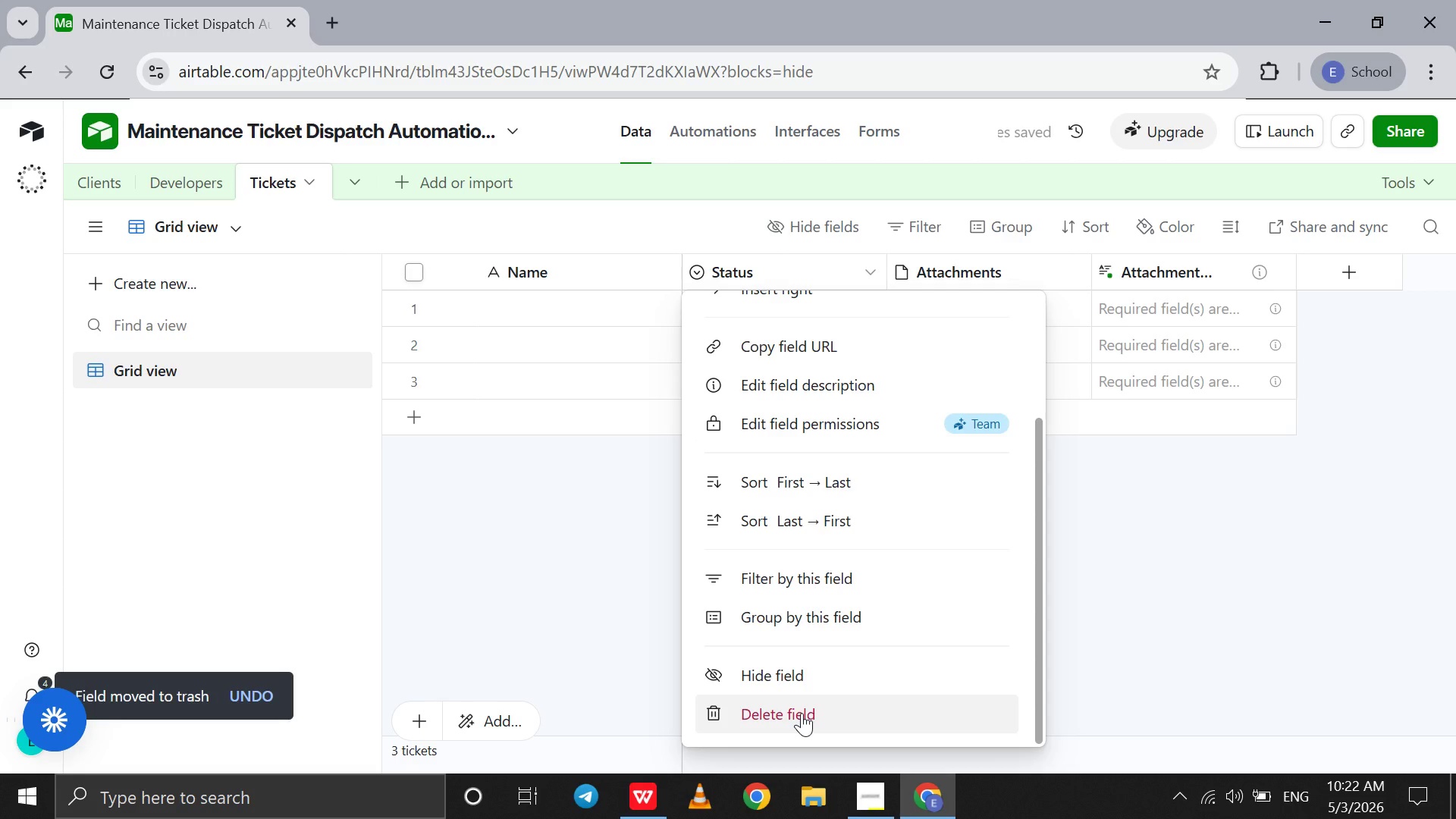 
left_click([802, 713])
 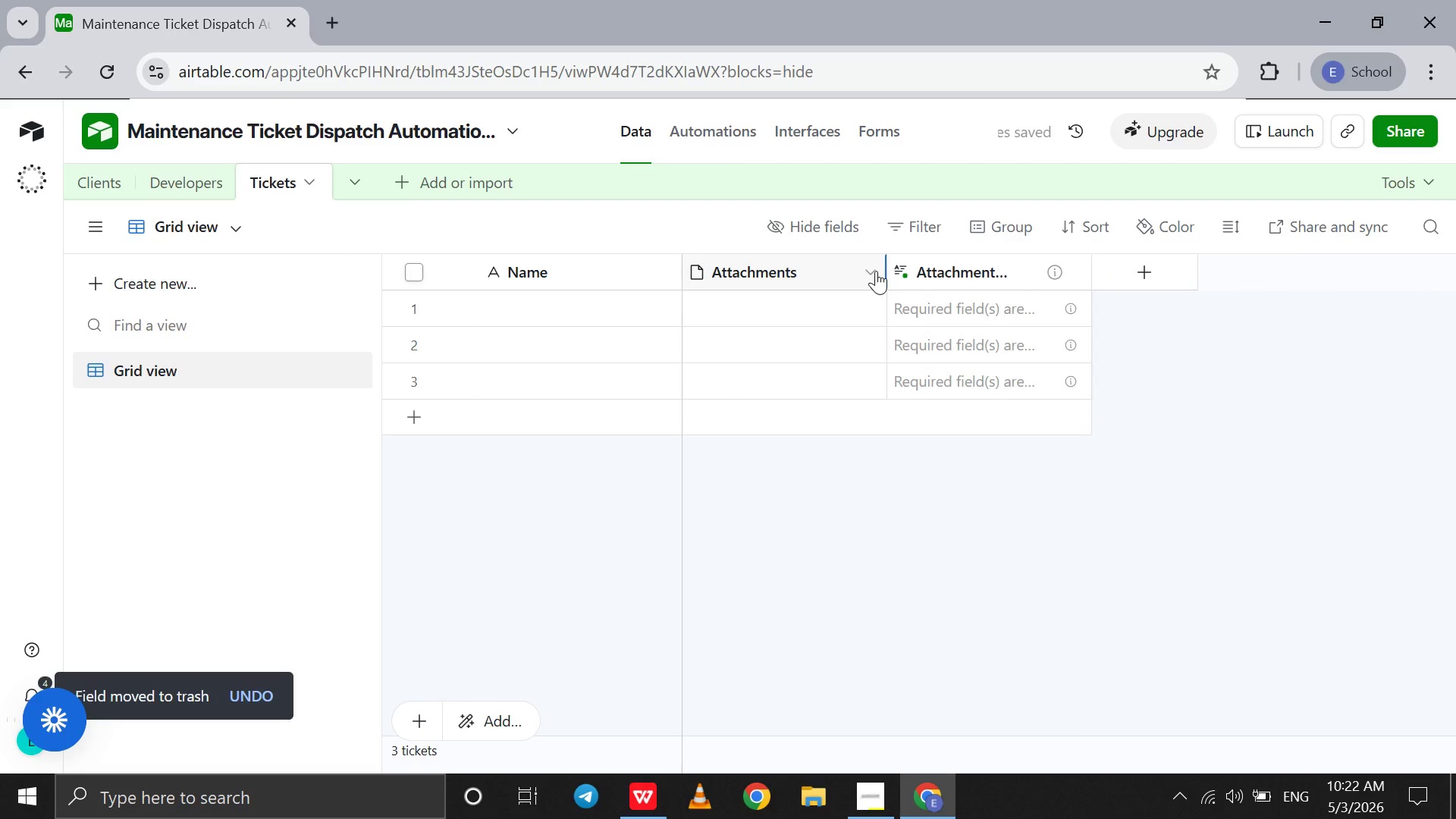 
double_click([877, 271])
 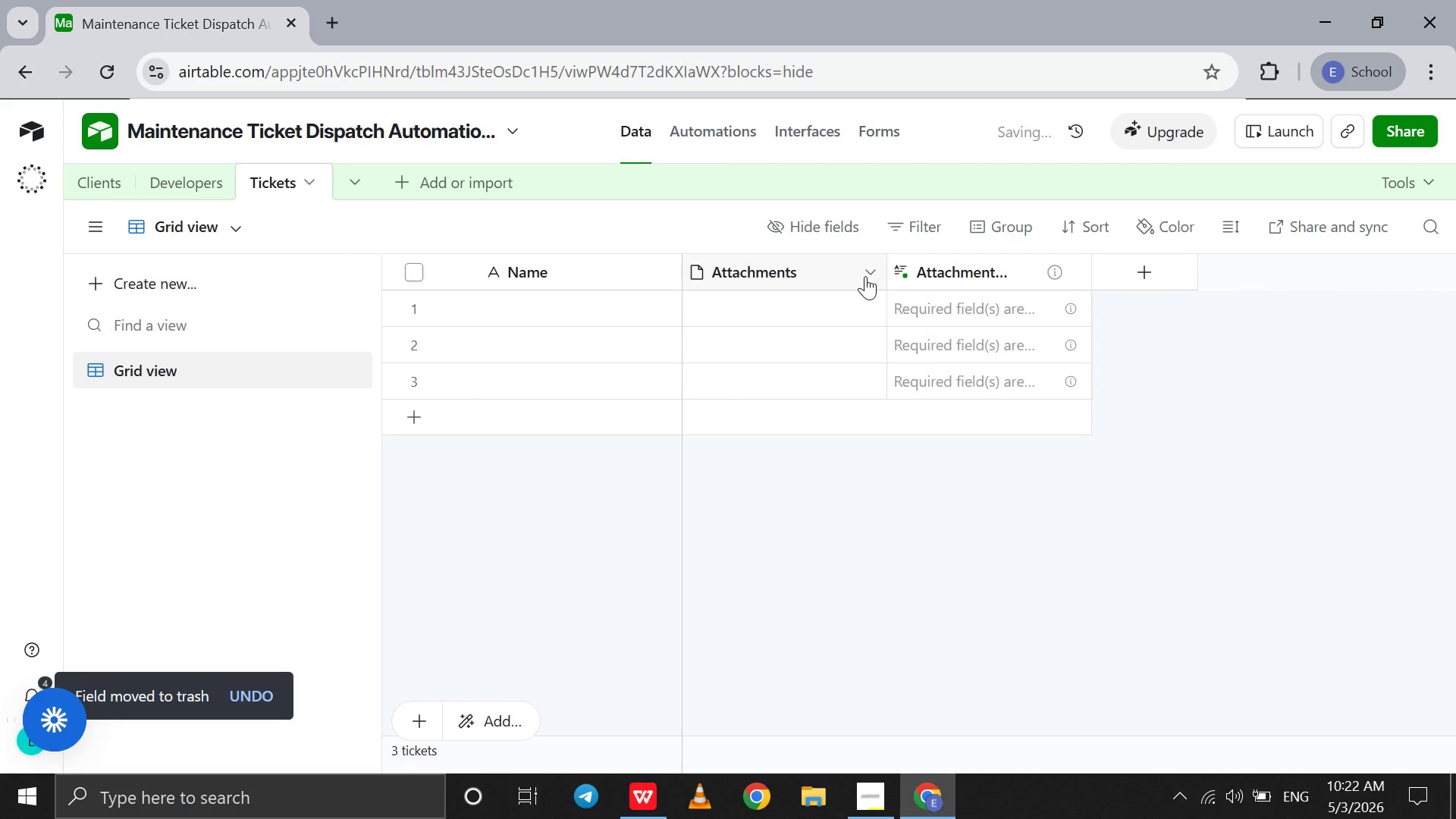 
left_click([865, 276])
 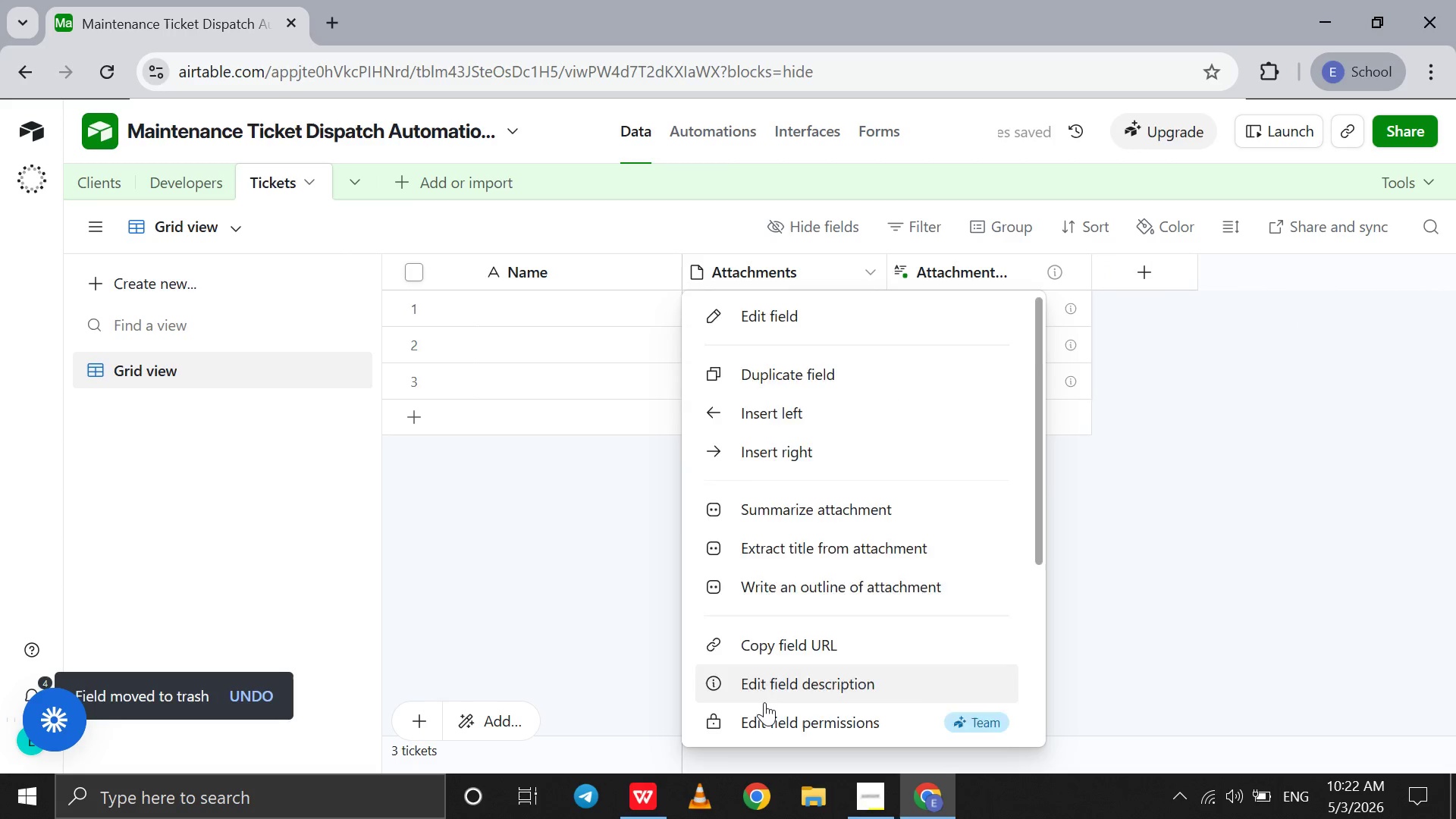 
scroll: coordinate [764, 702], scroll_direction: down, amount: 58.0
 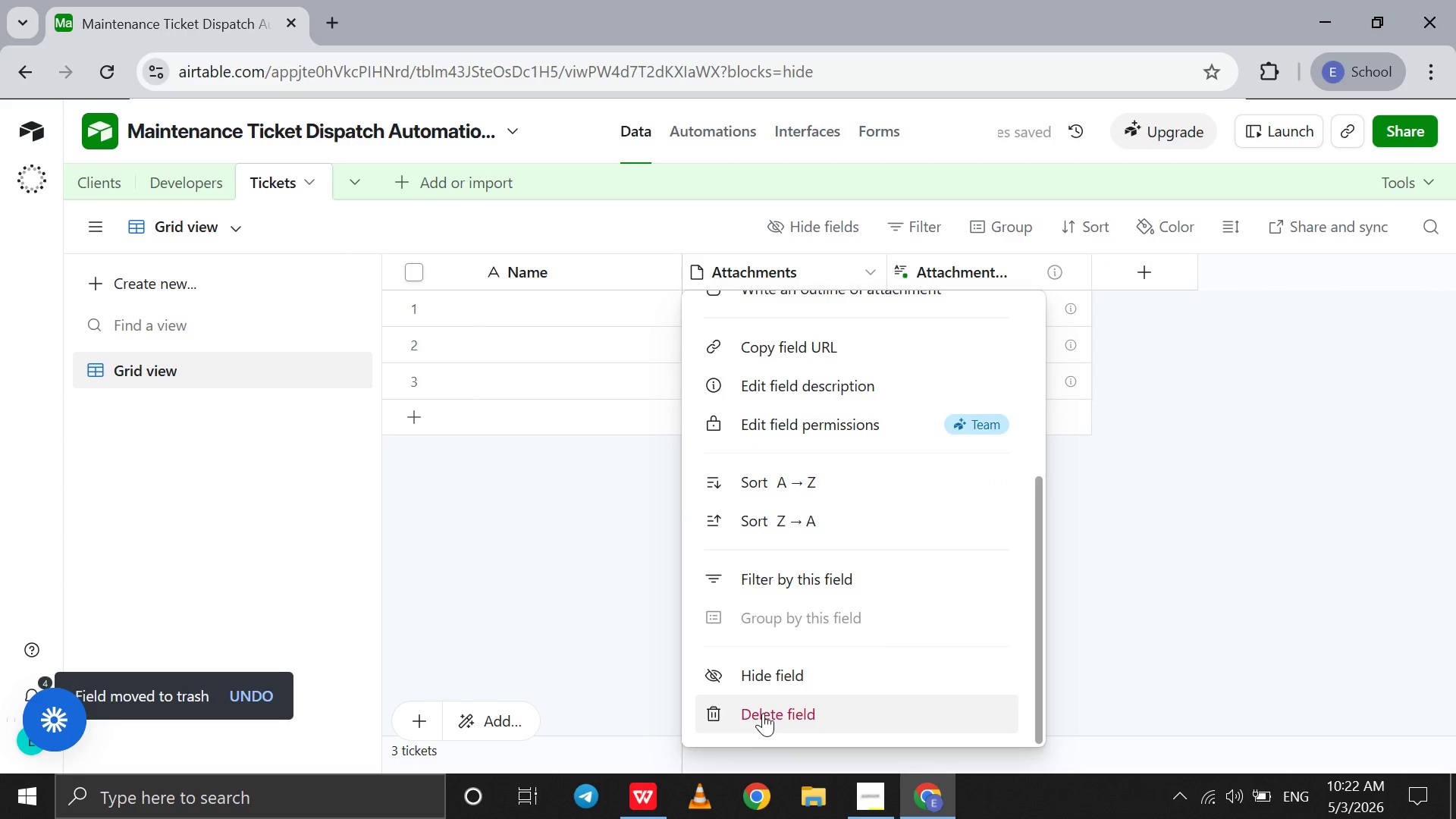 
left_click([763, 713])
 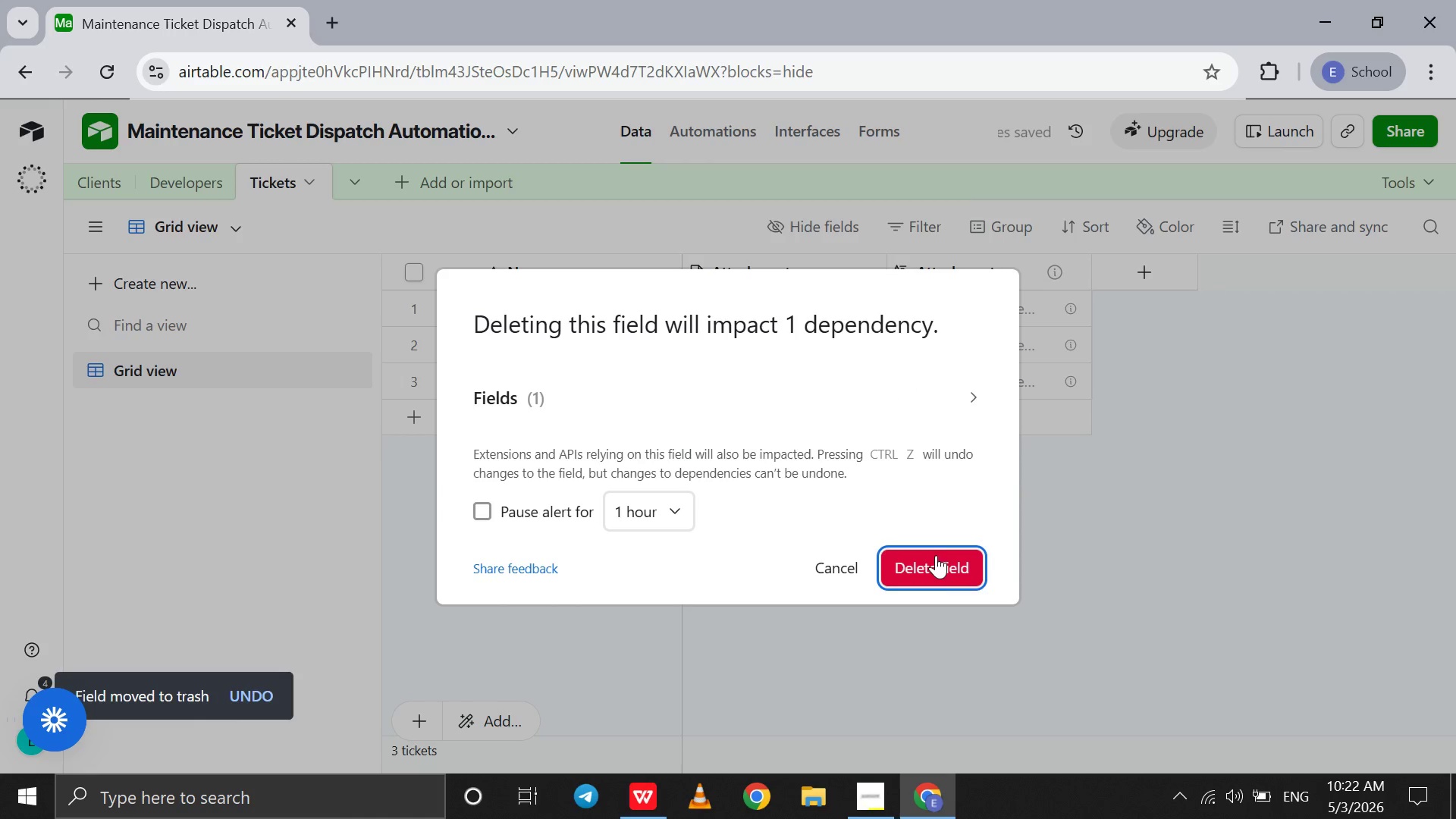 
left_click([930, 573])
 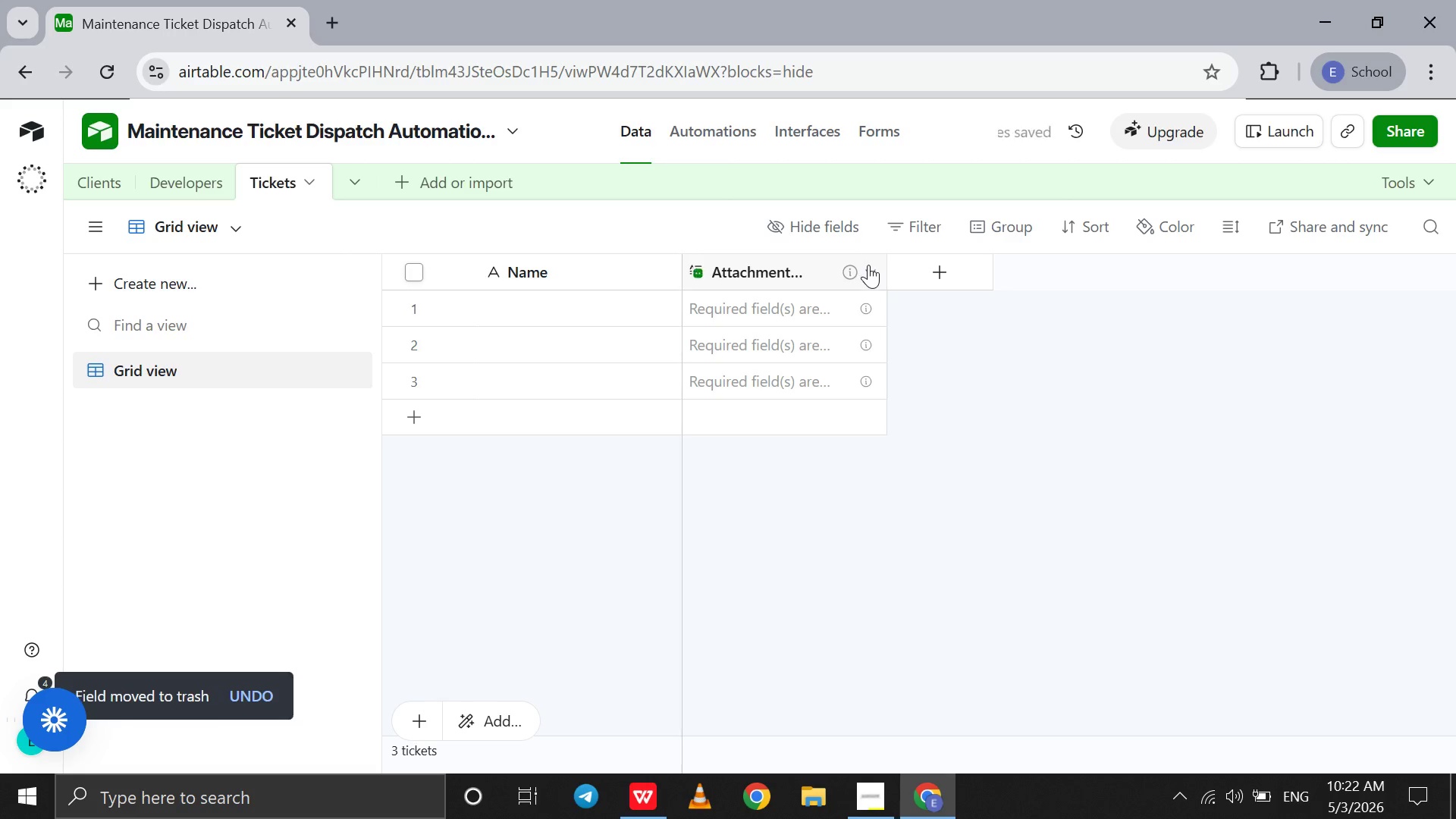 
left_click([868, 265])
 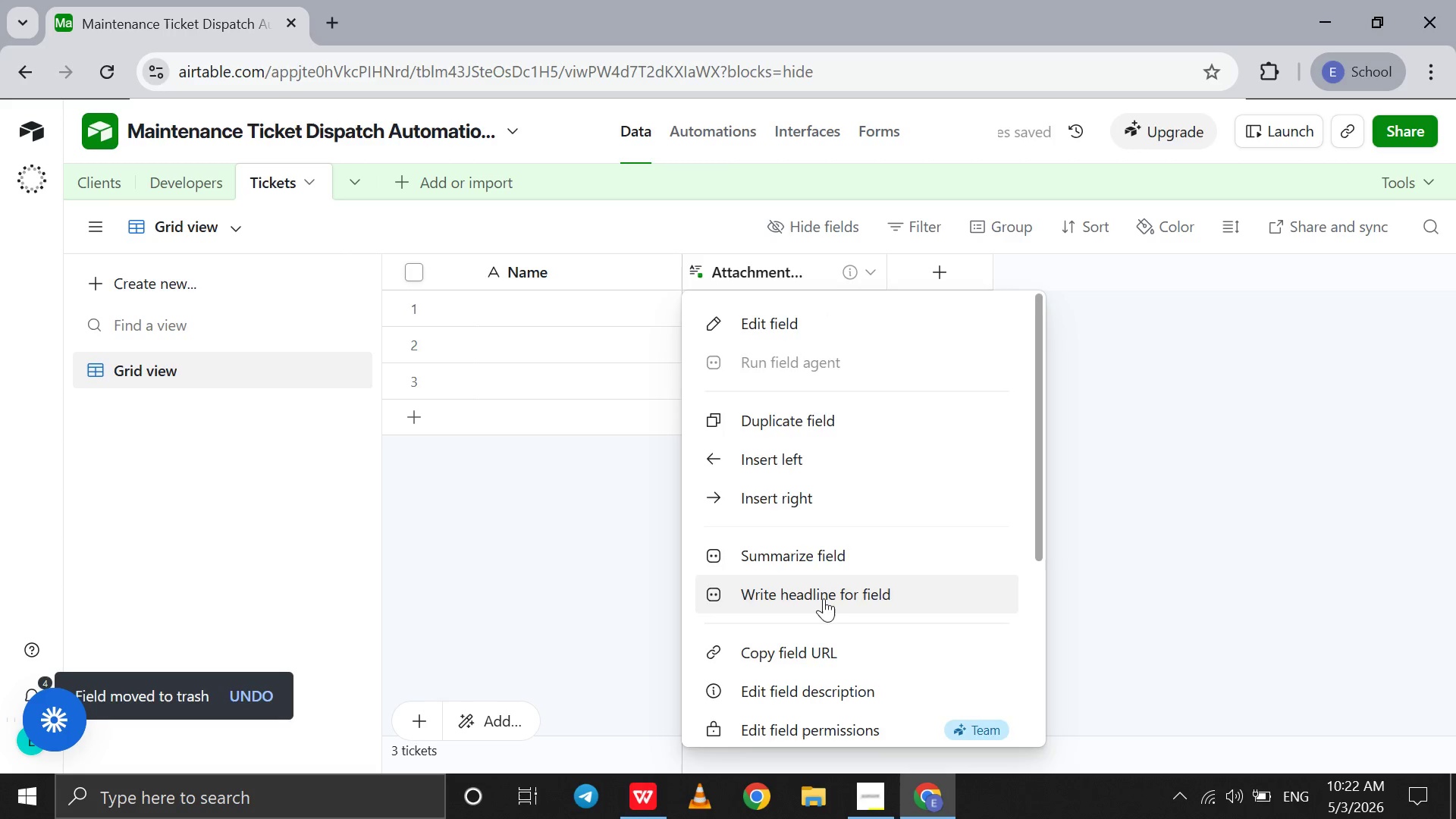 
scroll: coordinate [824, 598], scroll_direction: down, amount: 53.0
 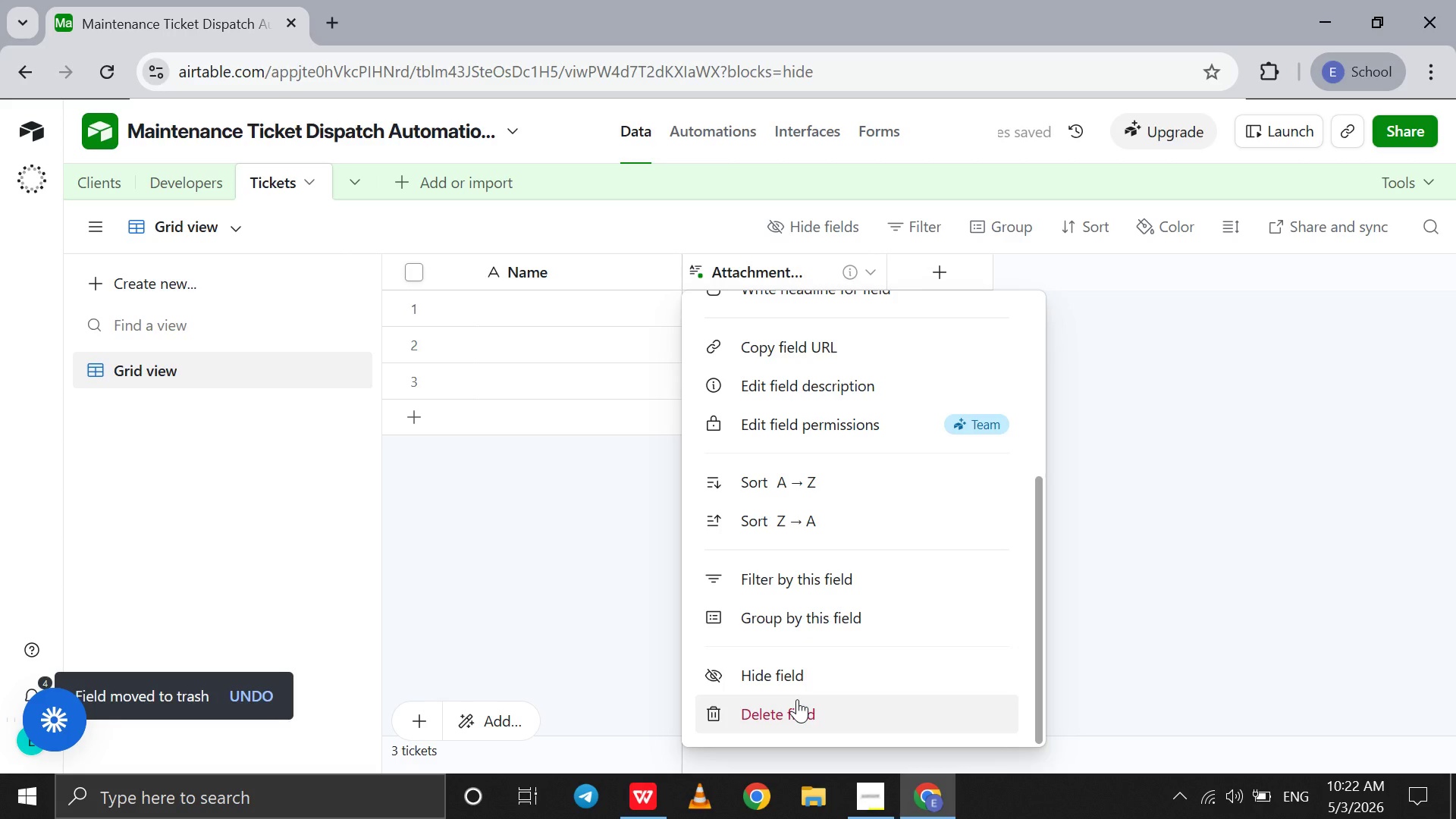 
left_click([797, 699])
 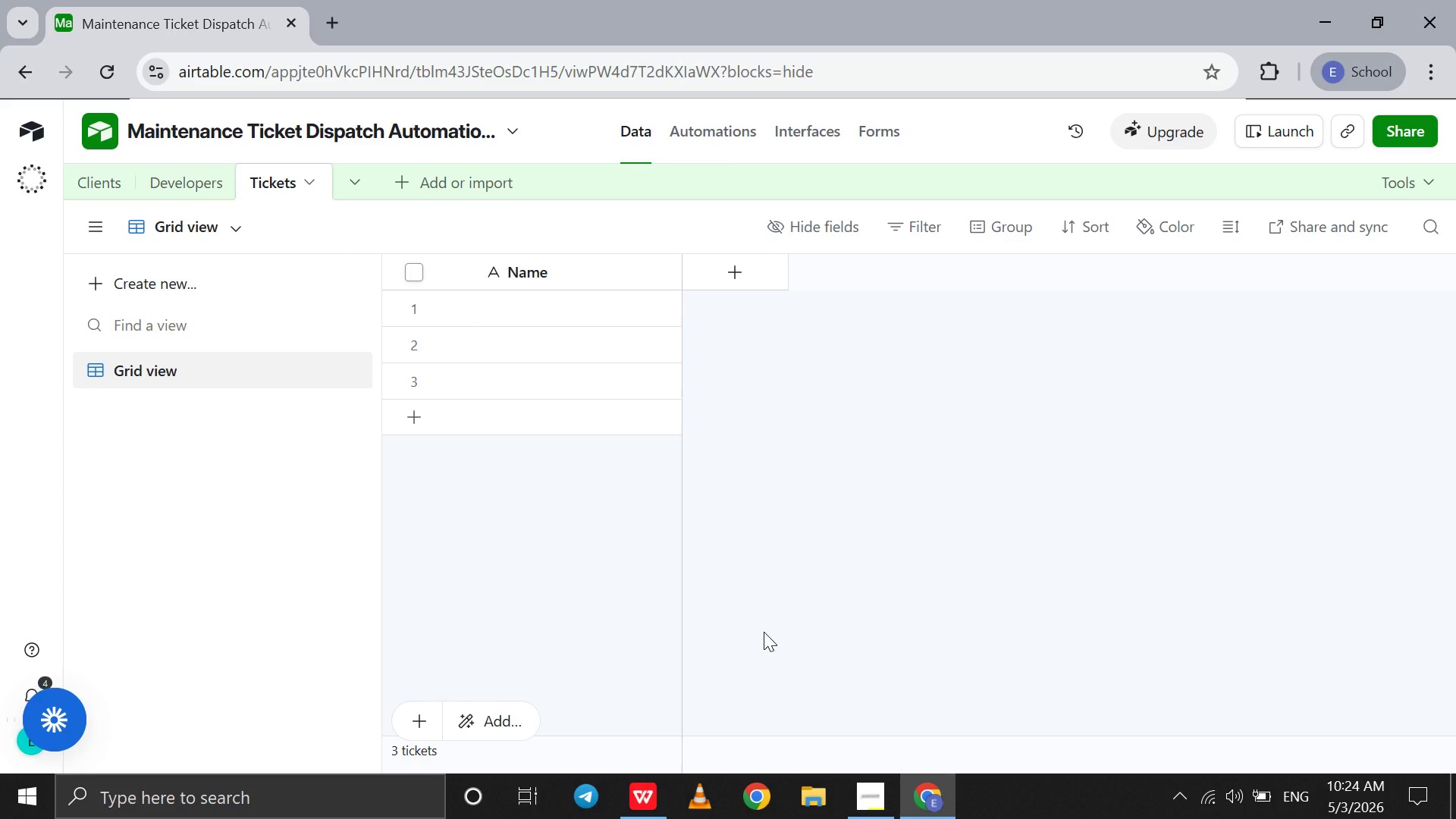 
wait(128.0)
 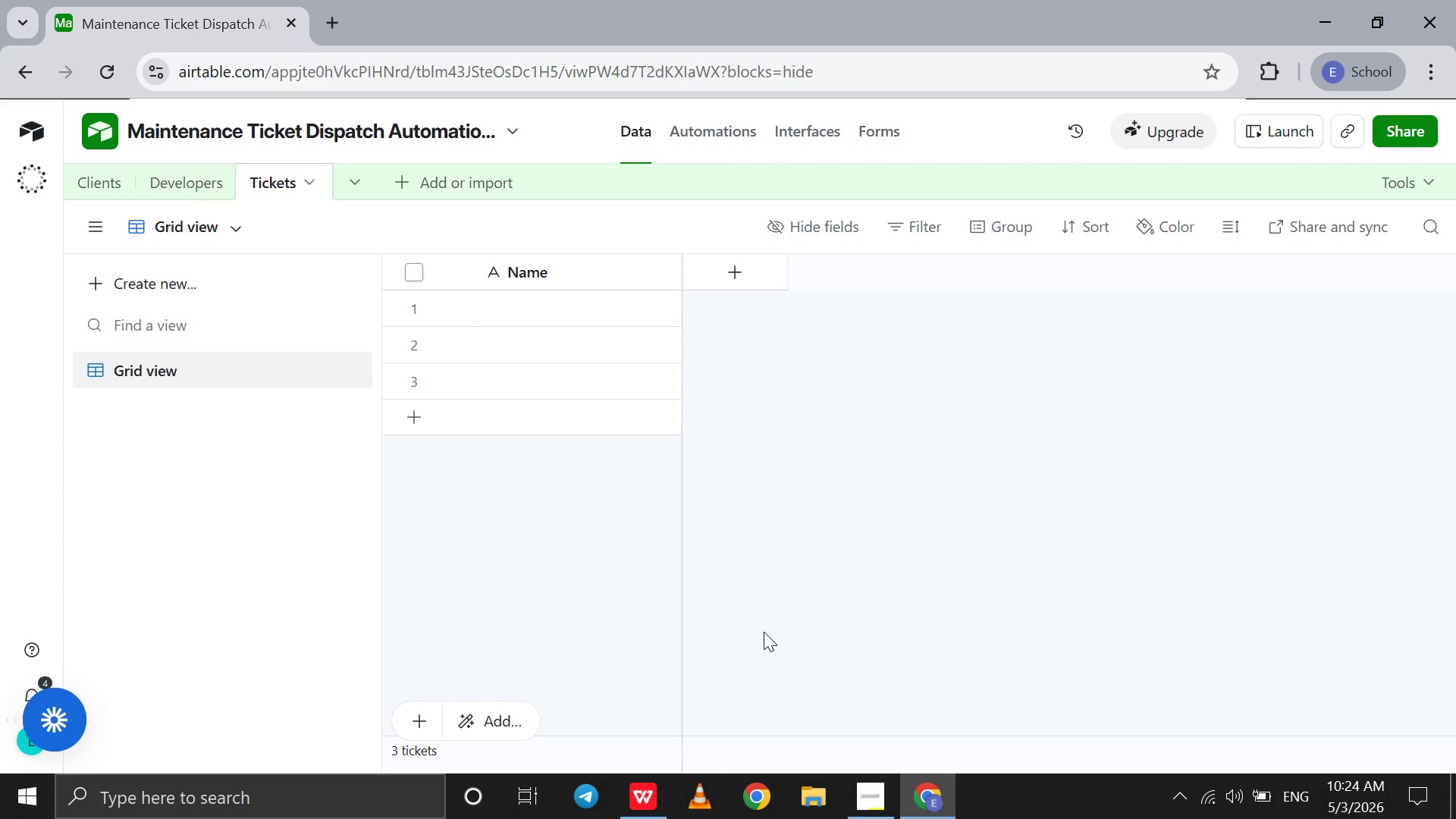 
left_click([657, 783])
 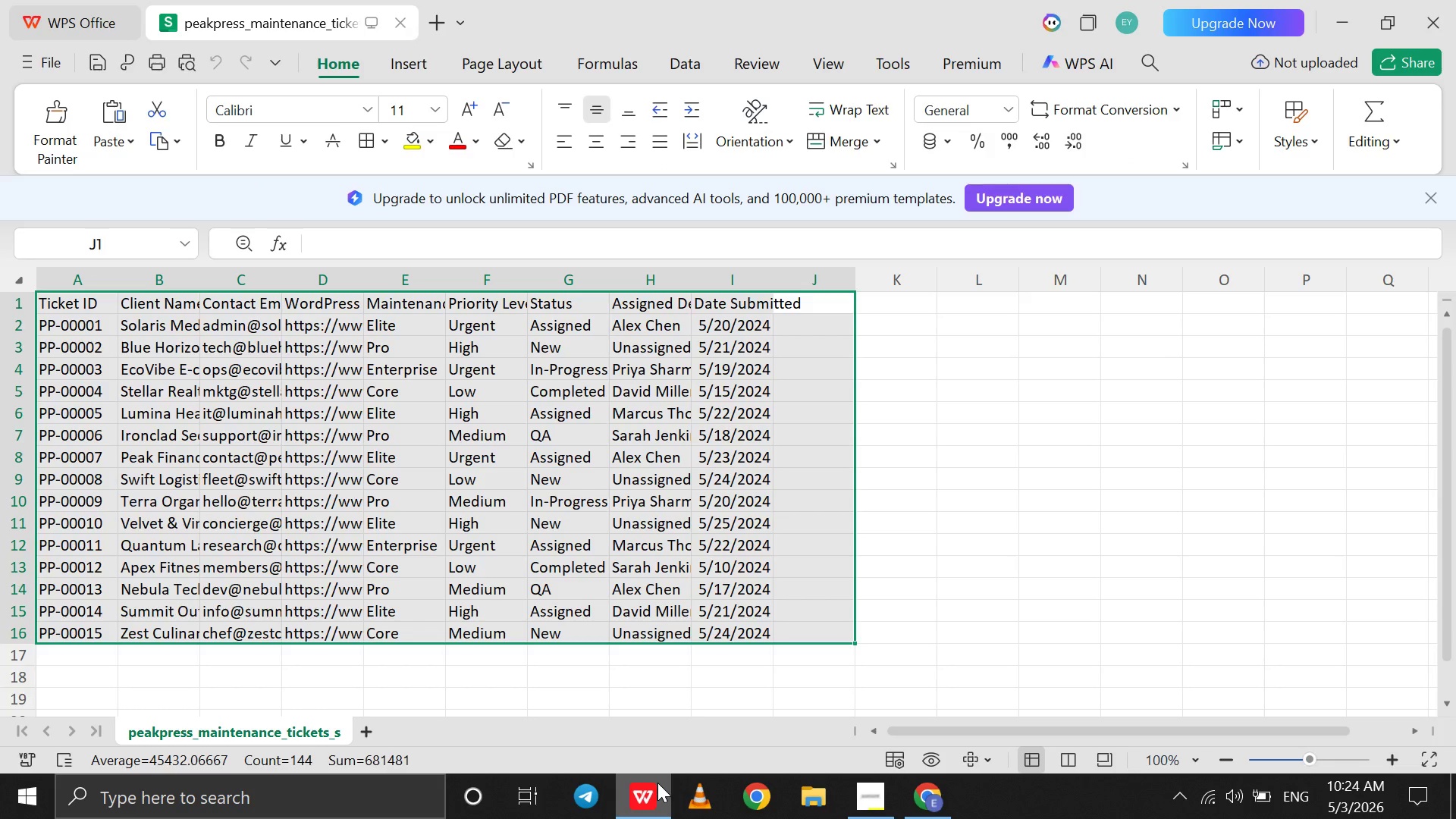 
wait(6.41)
 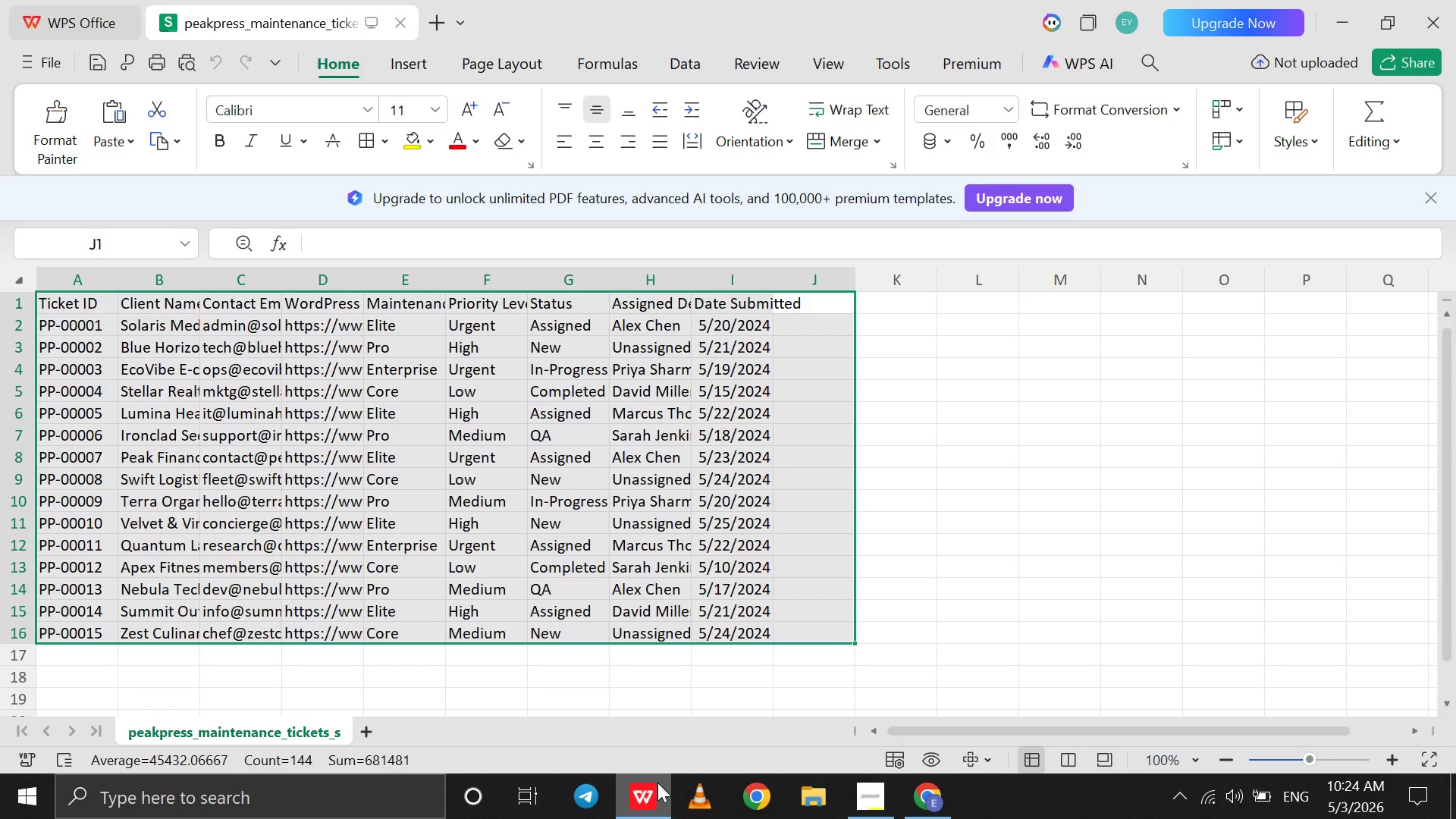 
left_click([865, 795])